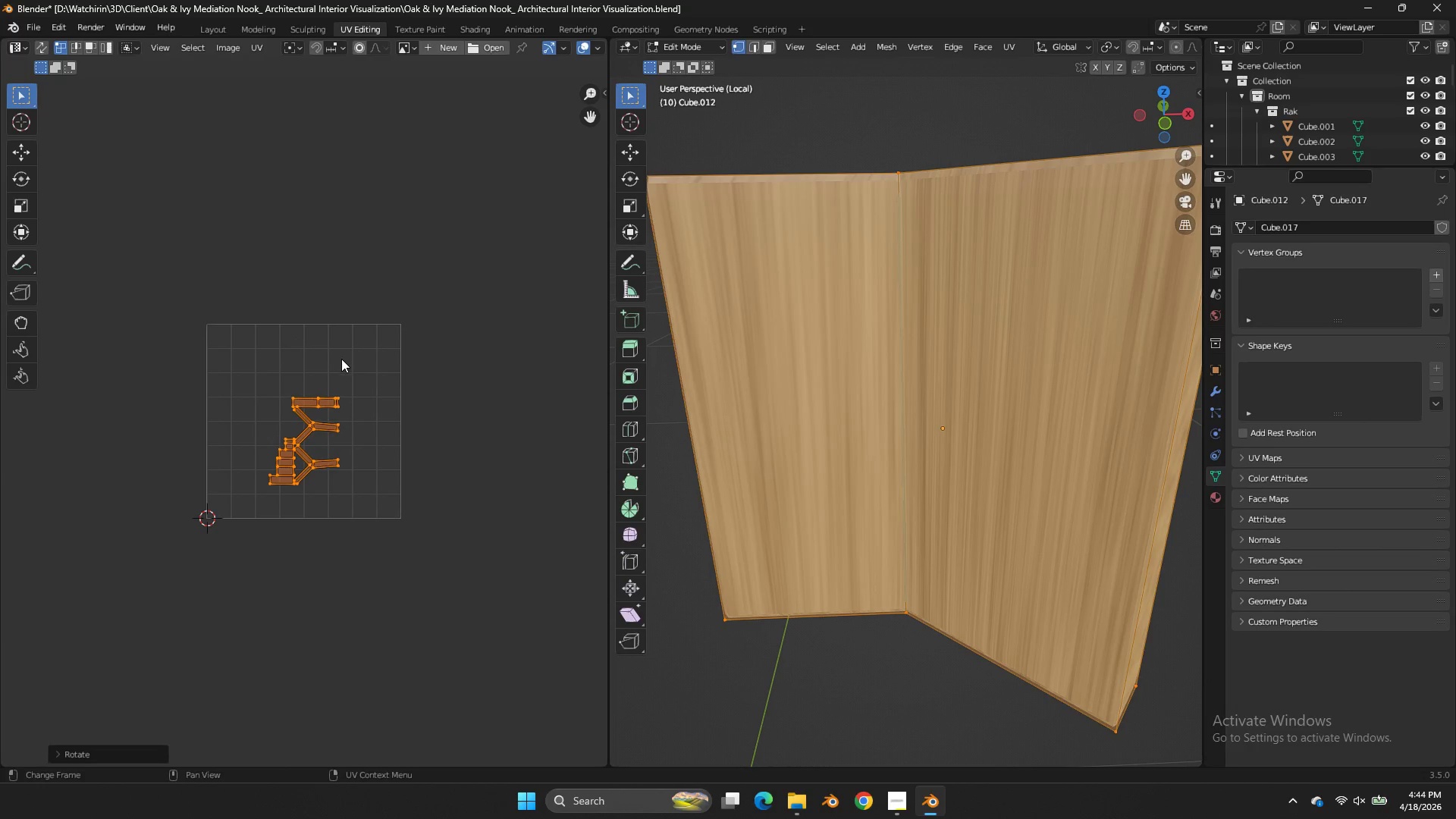 
type(as)
 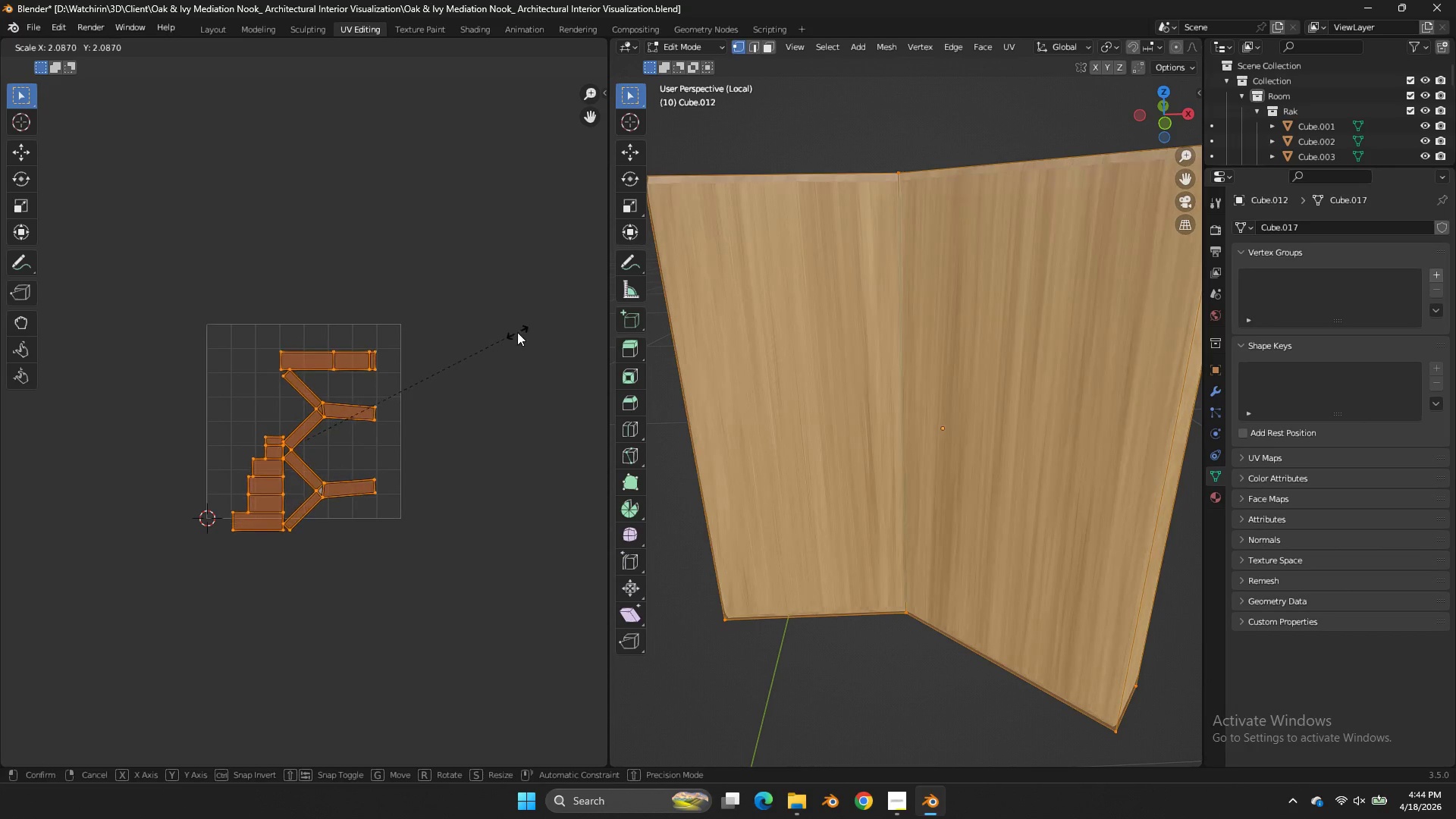 
left_click([520, 331])
 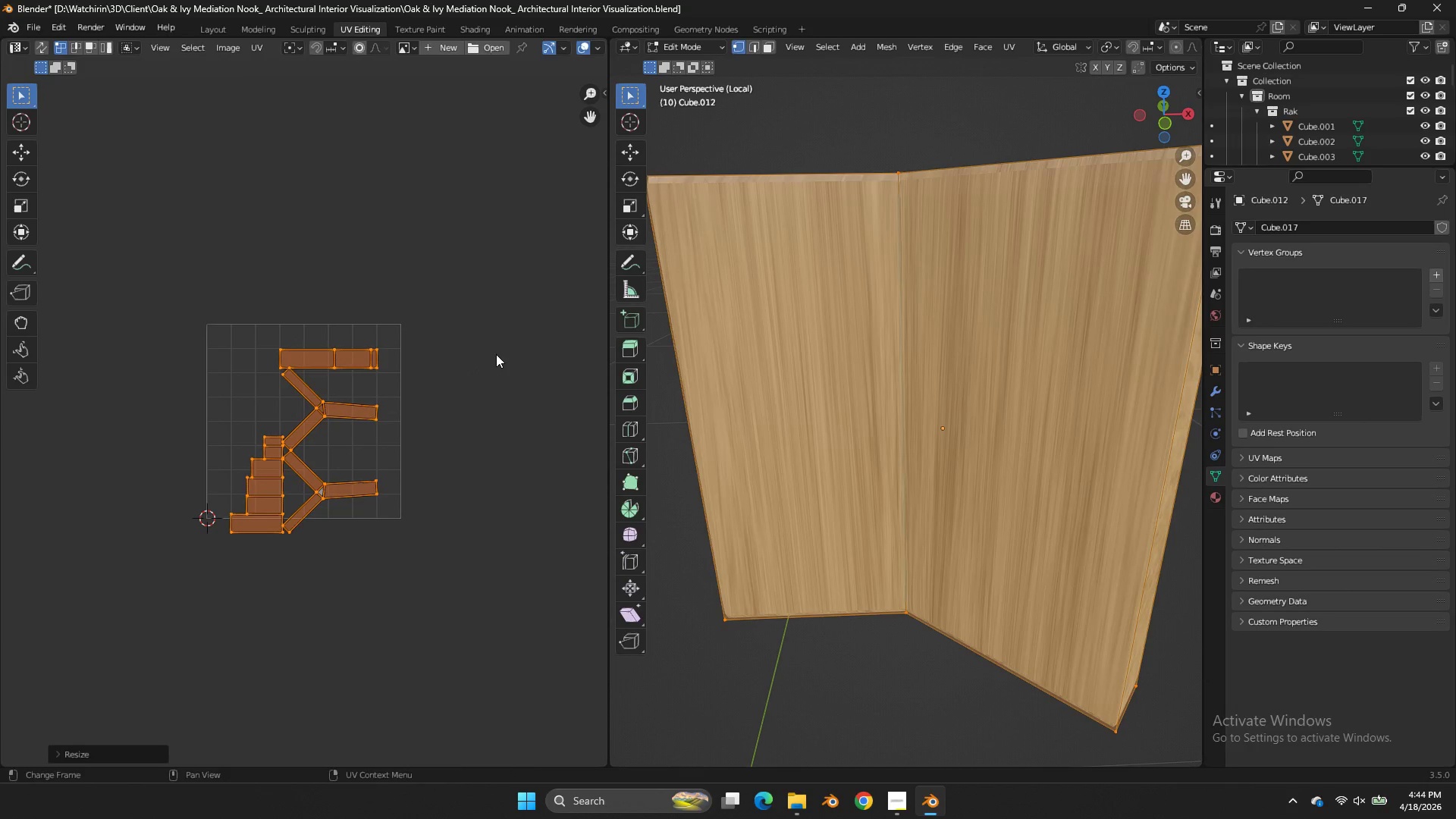 
key(G)
 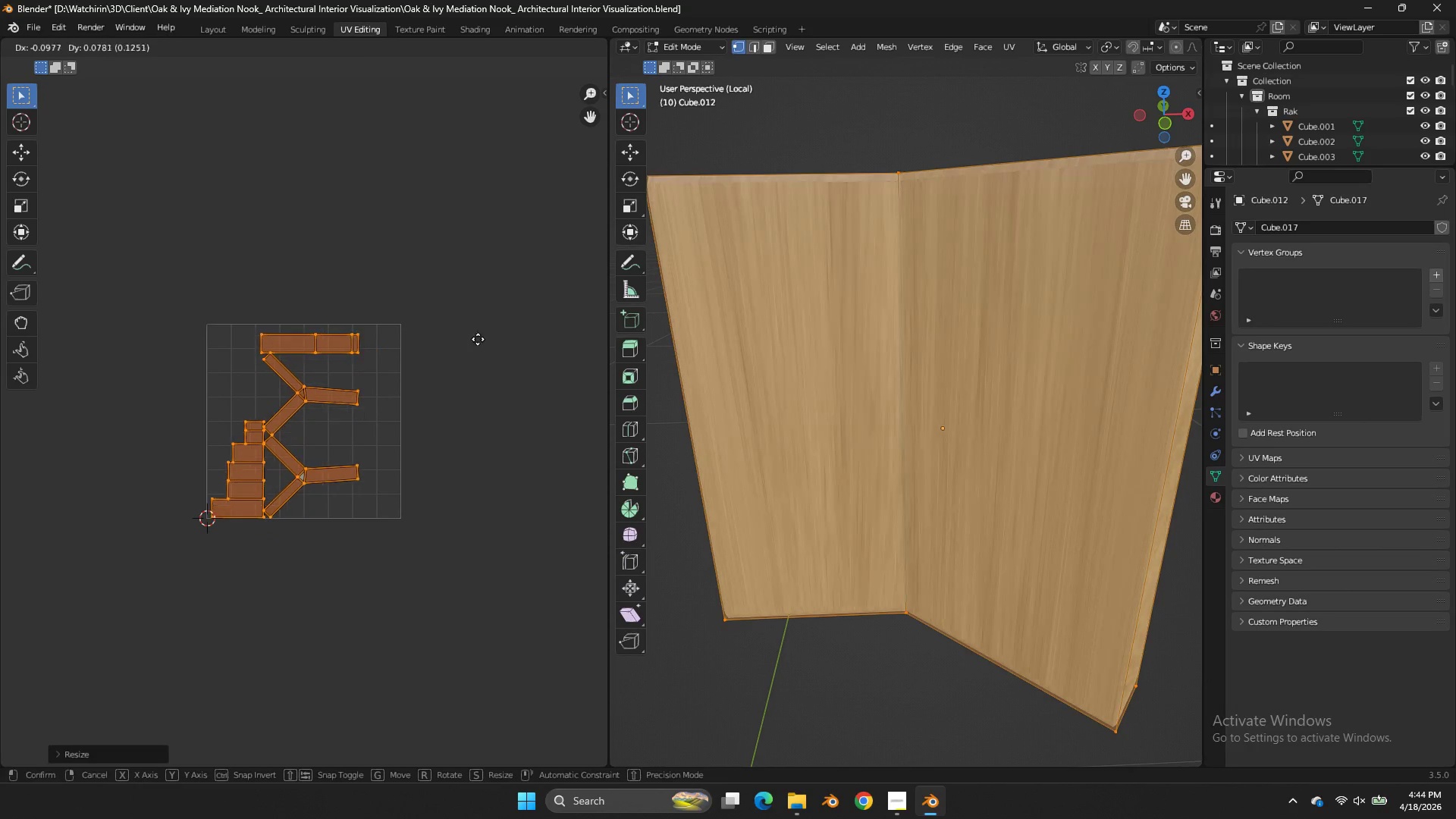 
left_click([478, 339])
 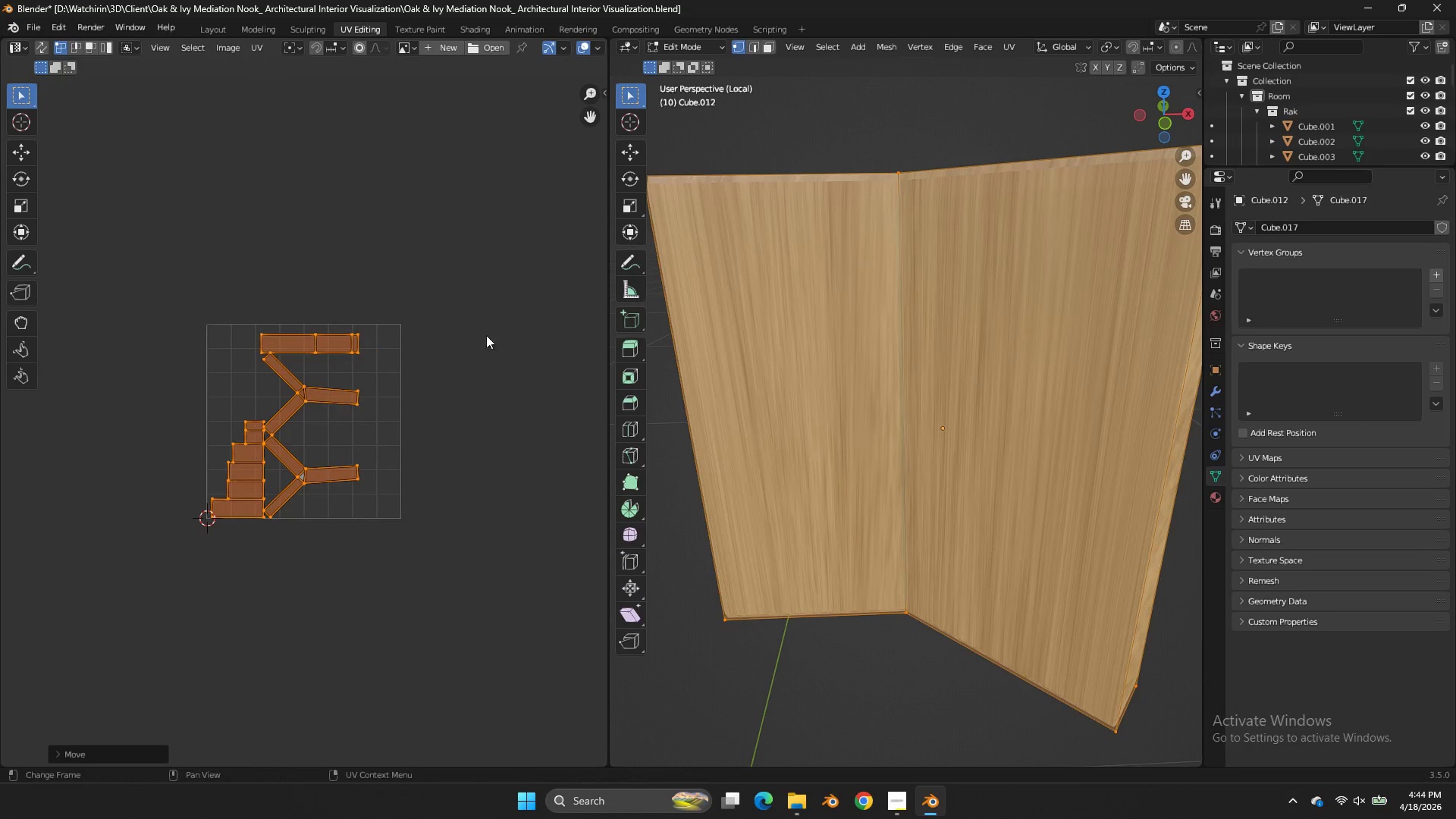 
key(S)
 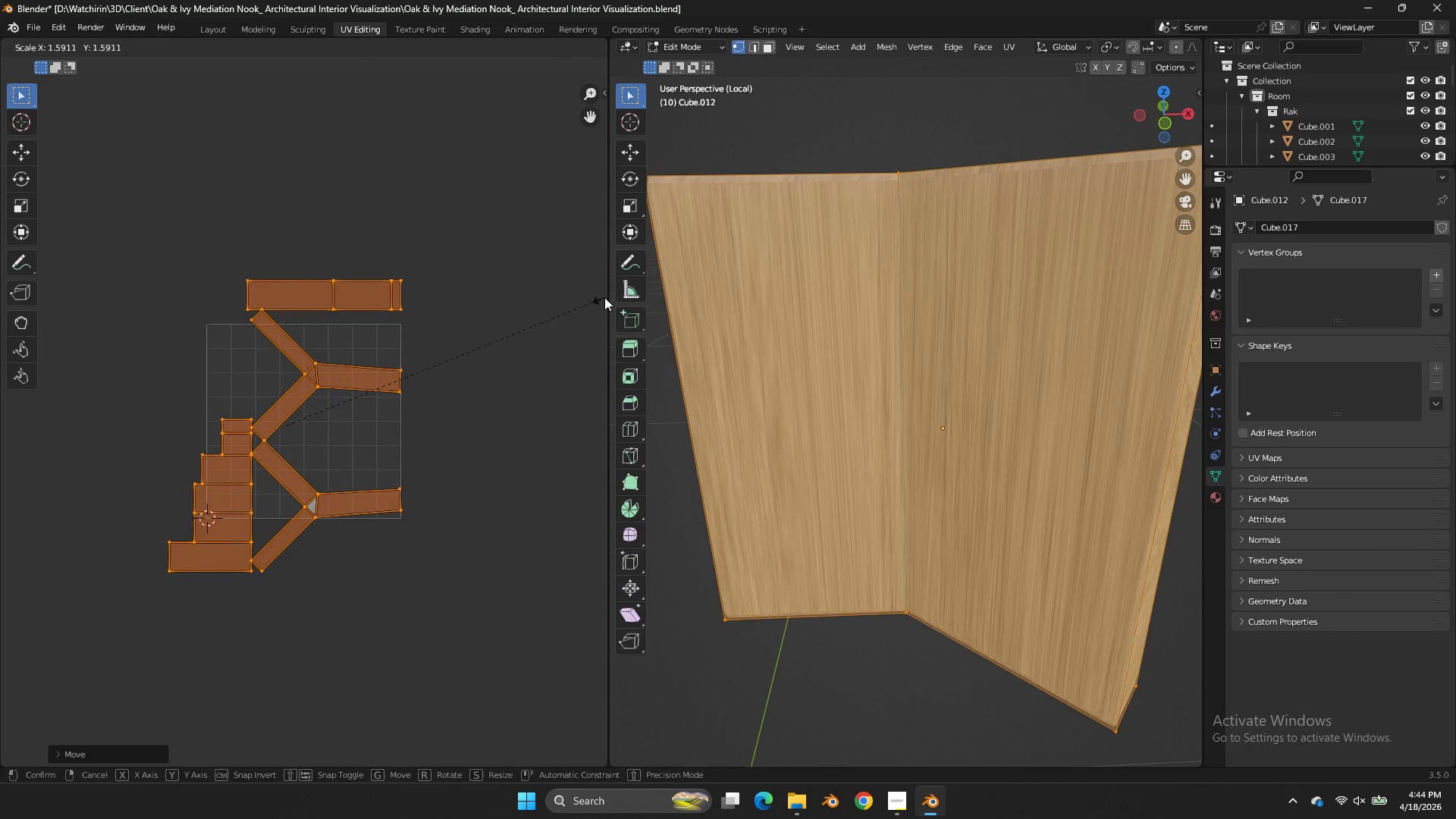 
left_click([604, 297])
 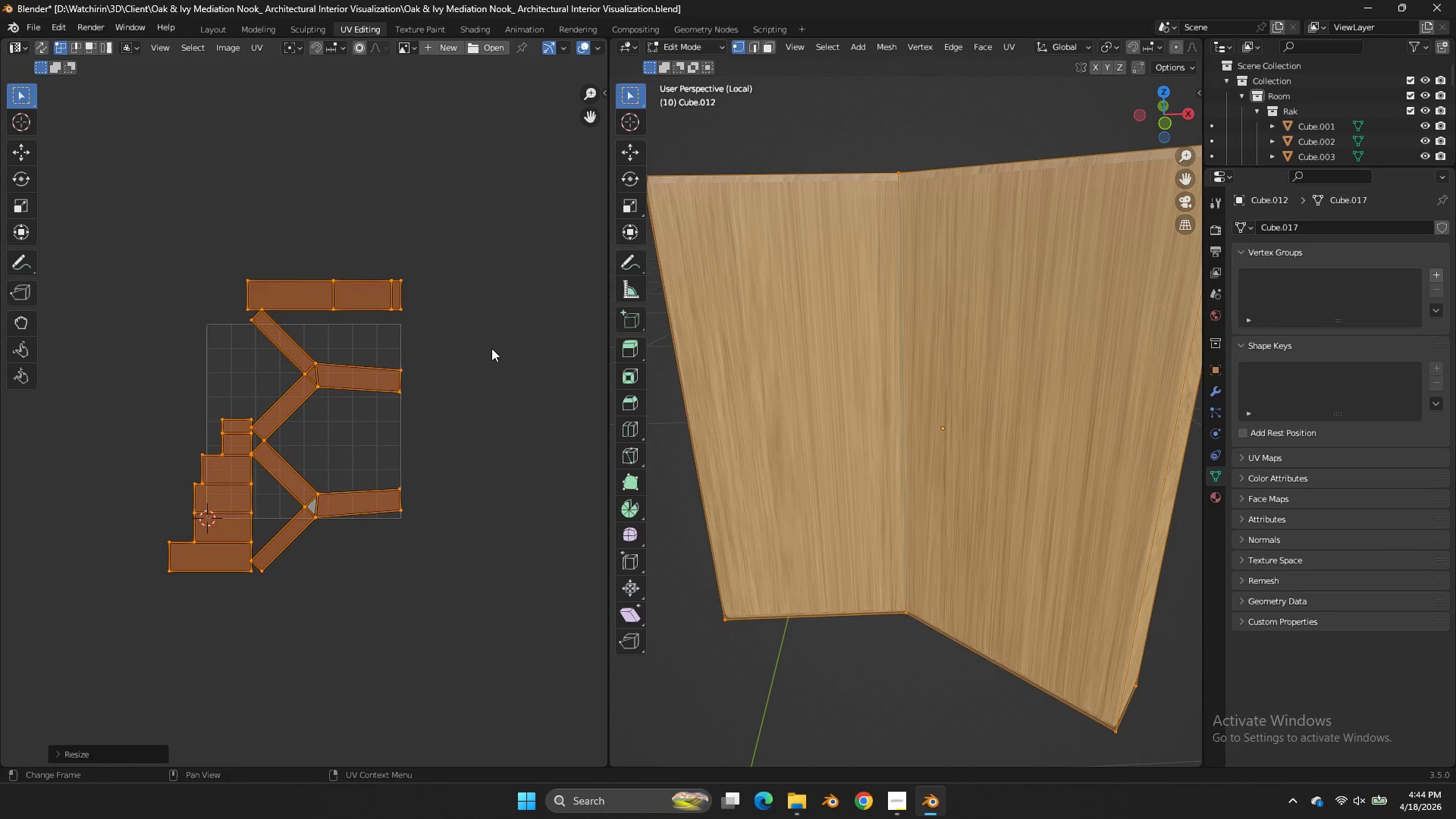 
key(Control+ControlLeft)
 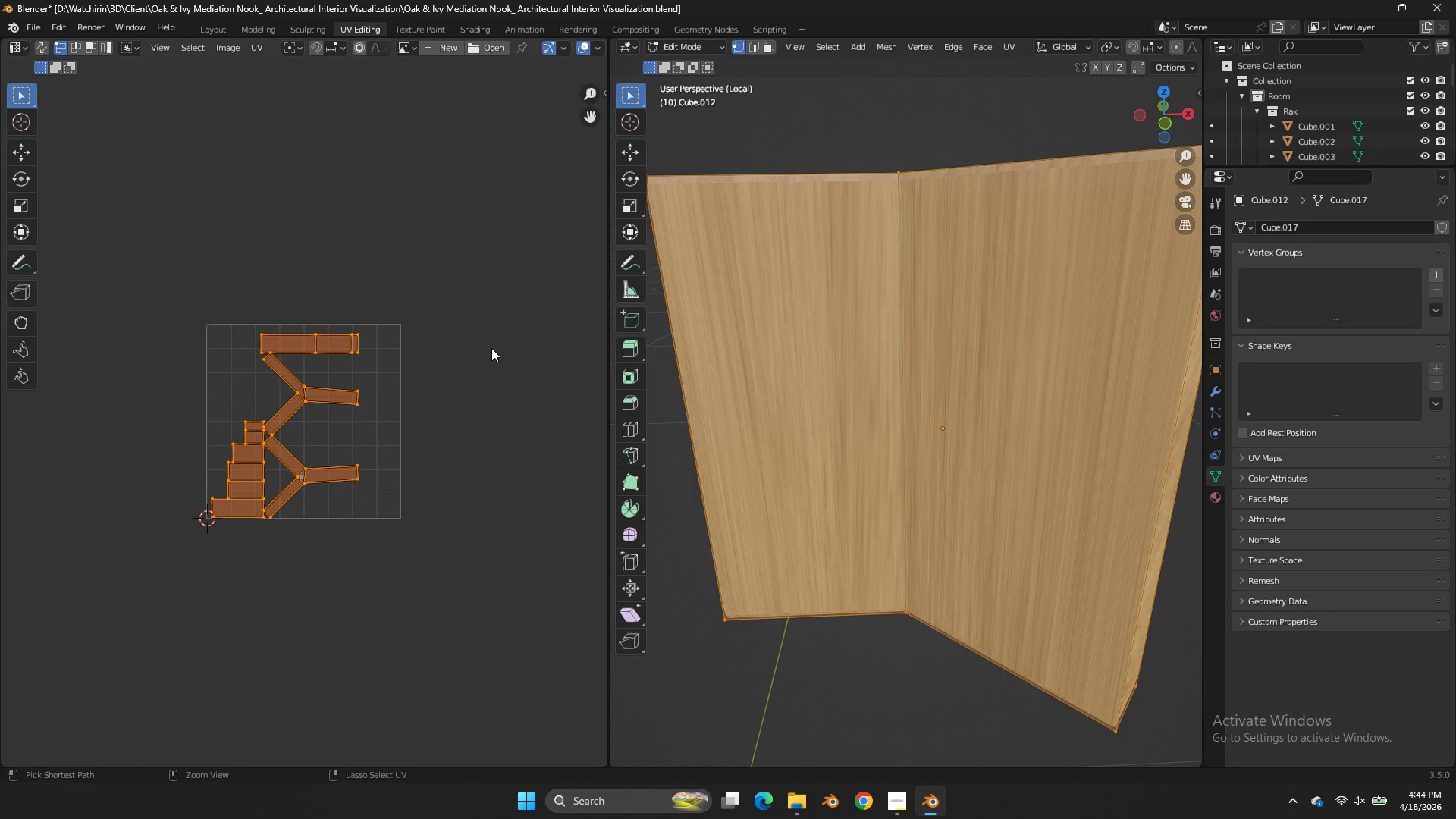 
key(Control+Z)
 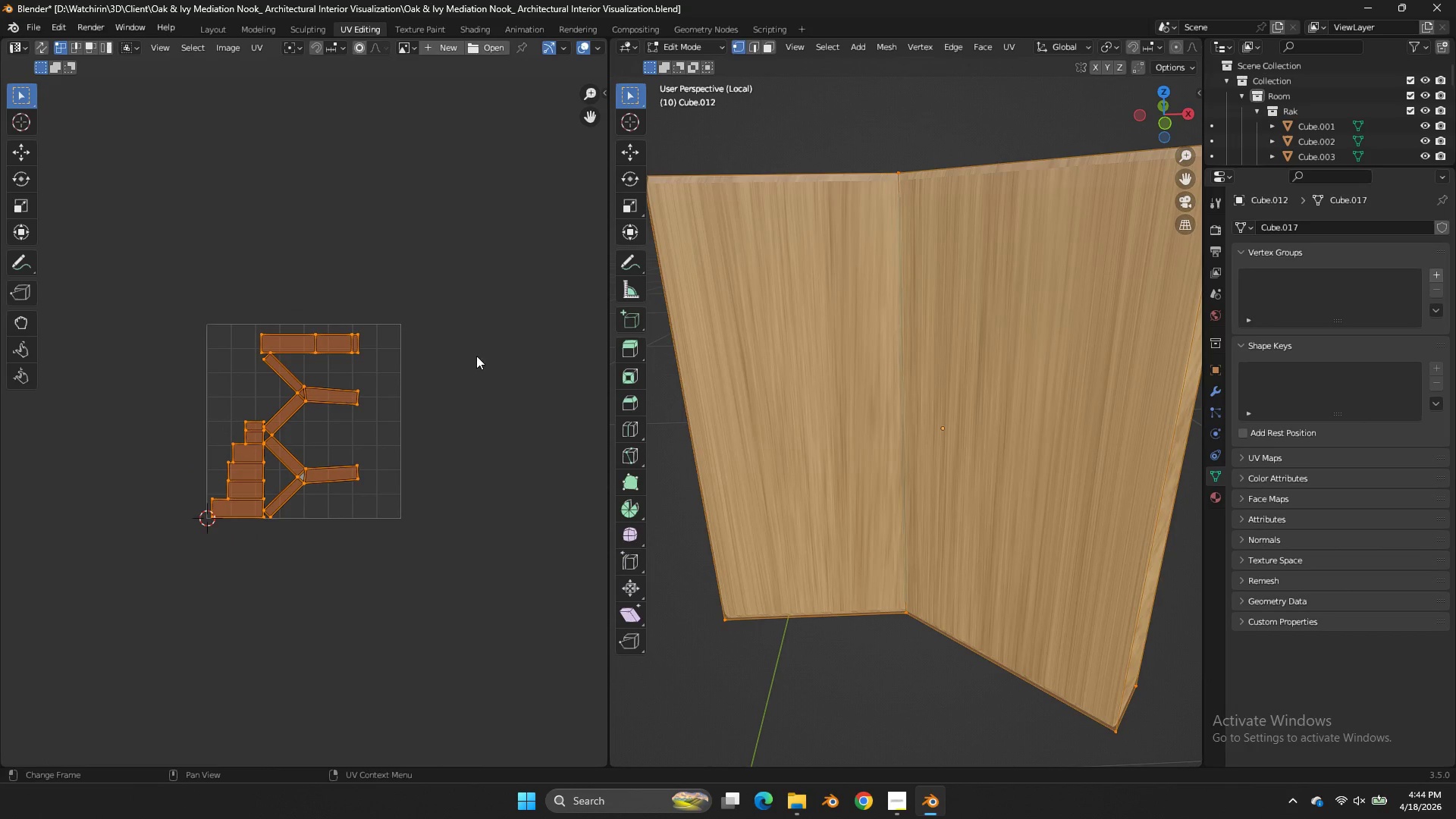 
key(S)
 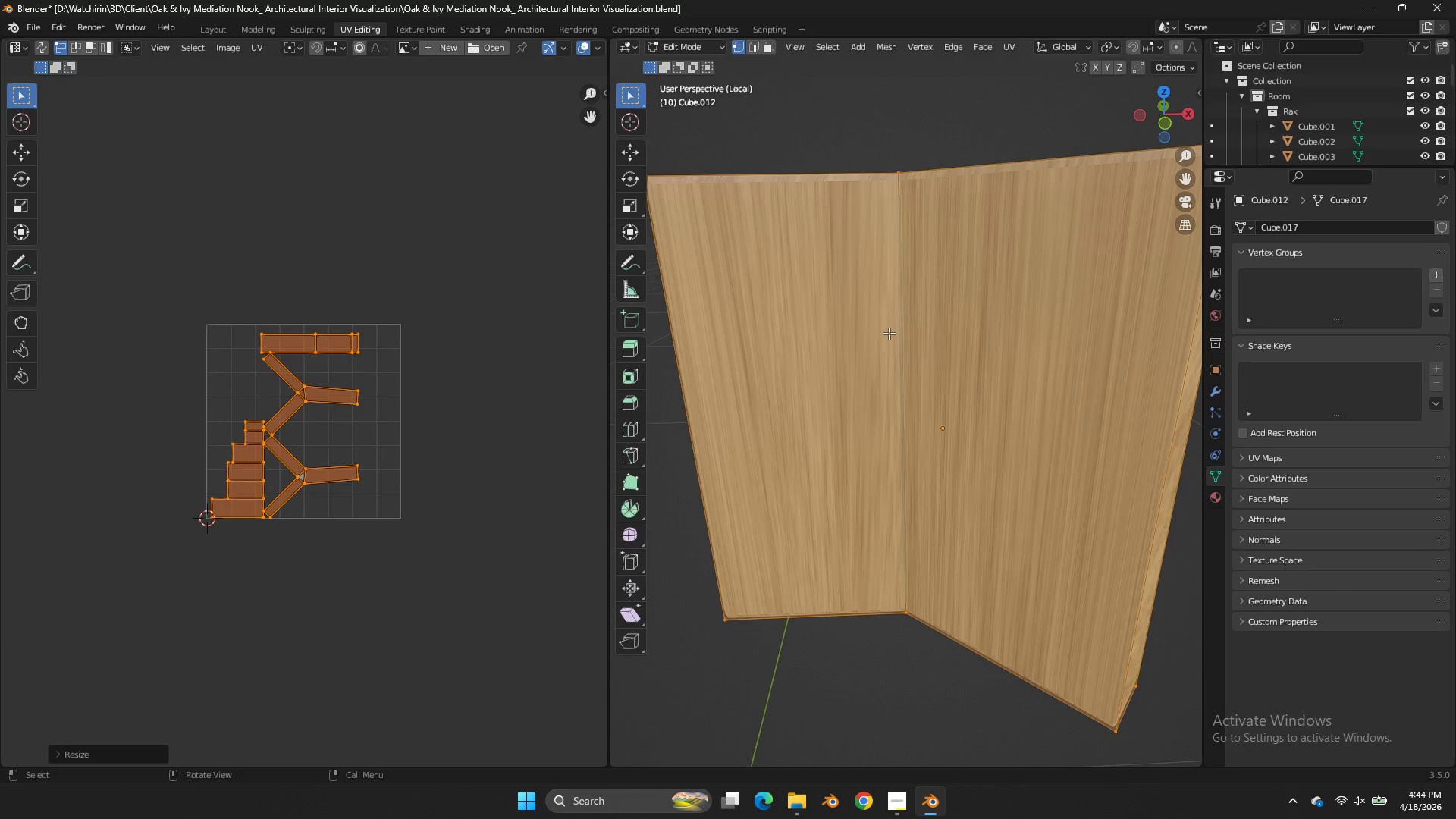 
key(Tab)
 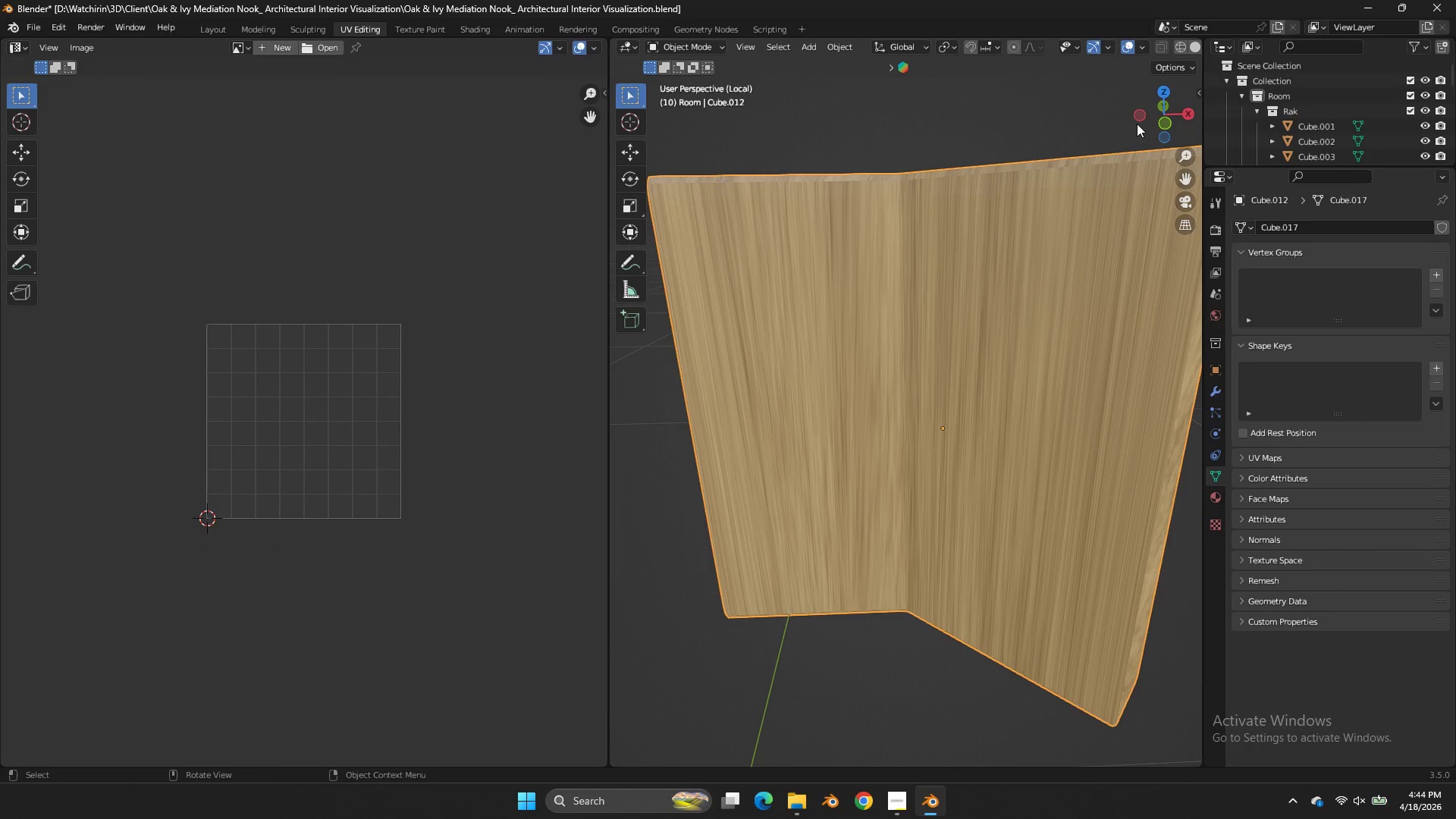 
left_click_drag(start_coordinate=[1150, 120], to_coordinate=[952, 115])
 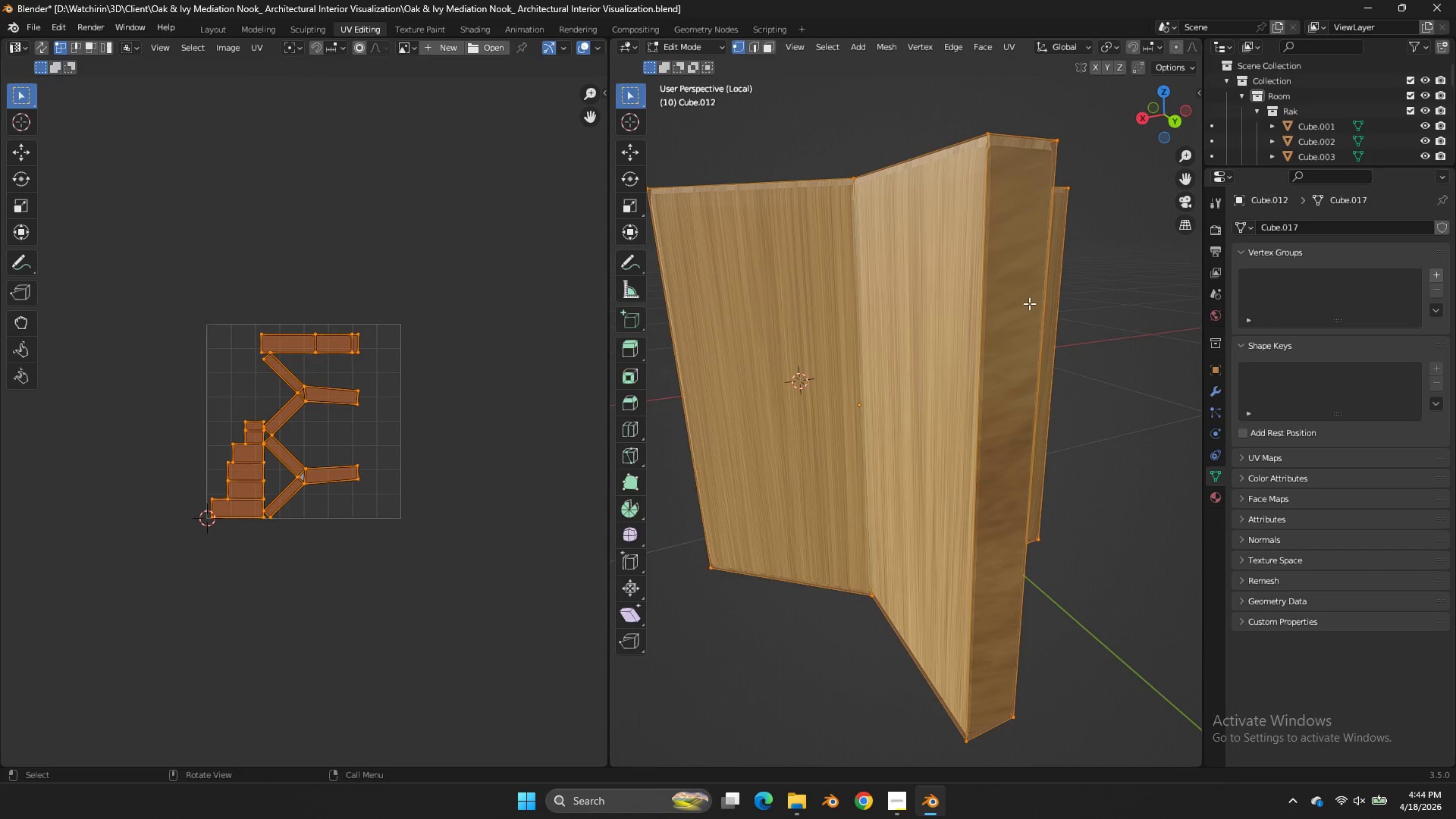 
key(Tab)
 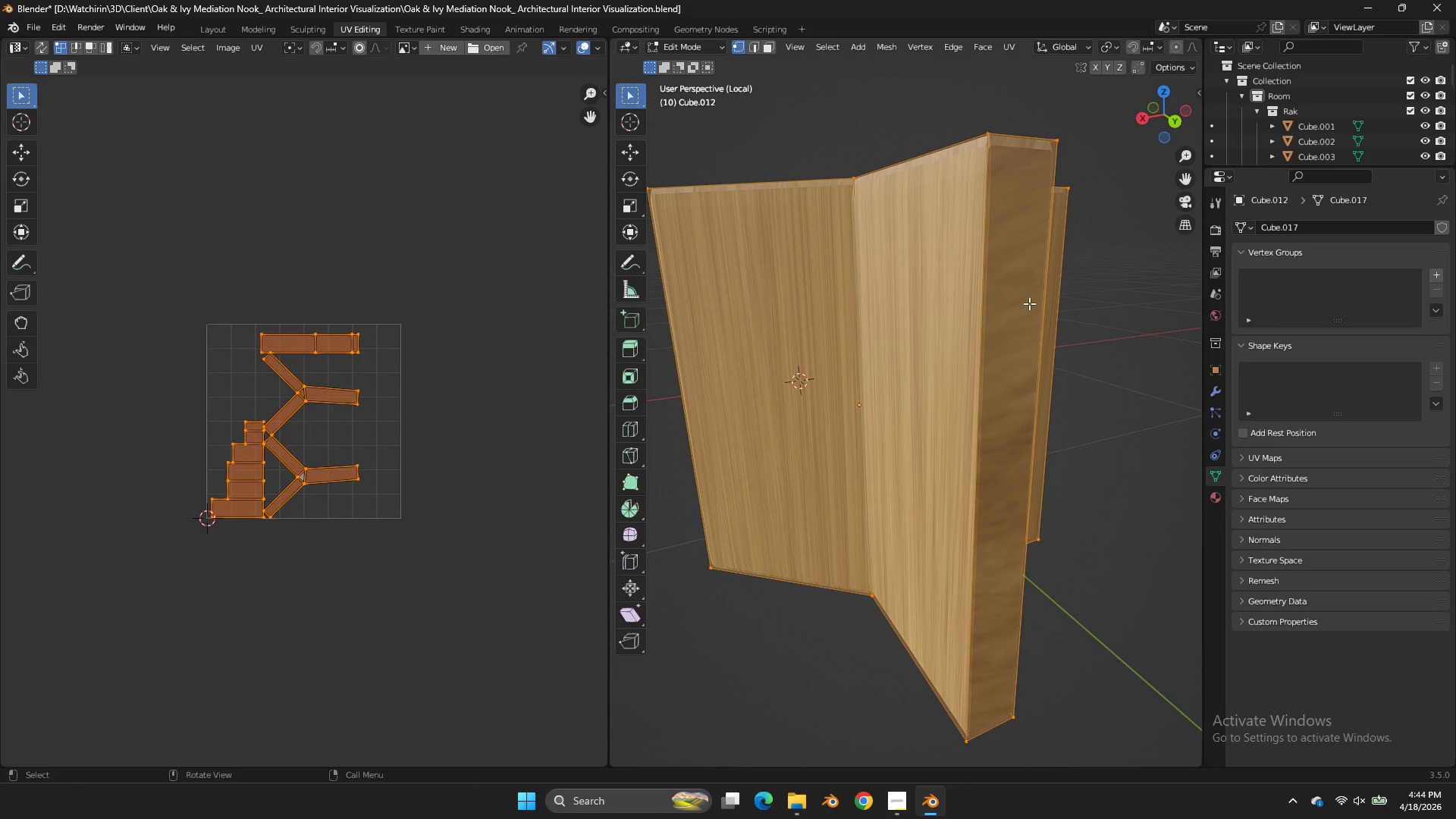 
left_click([1029, 303])
 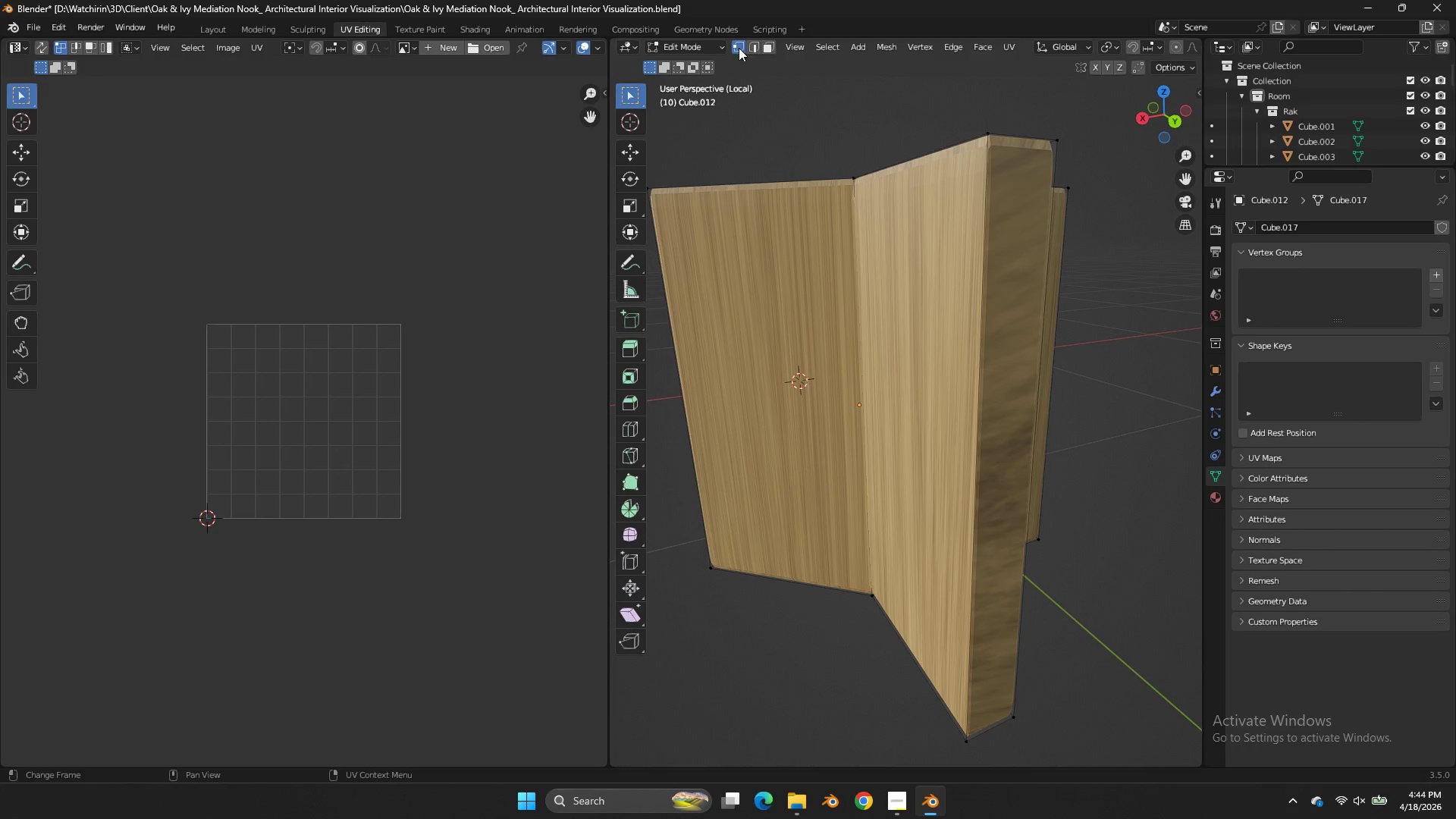 
double_click([1037, 187])
 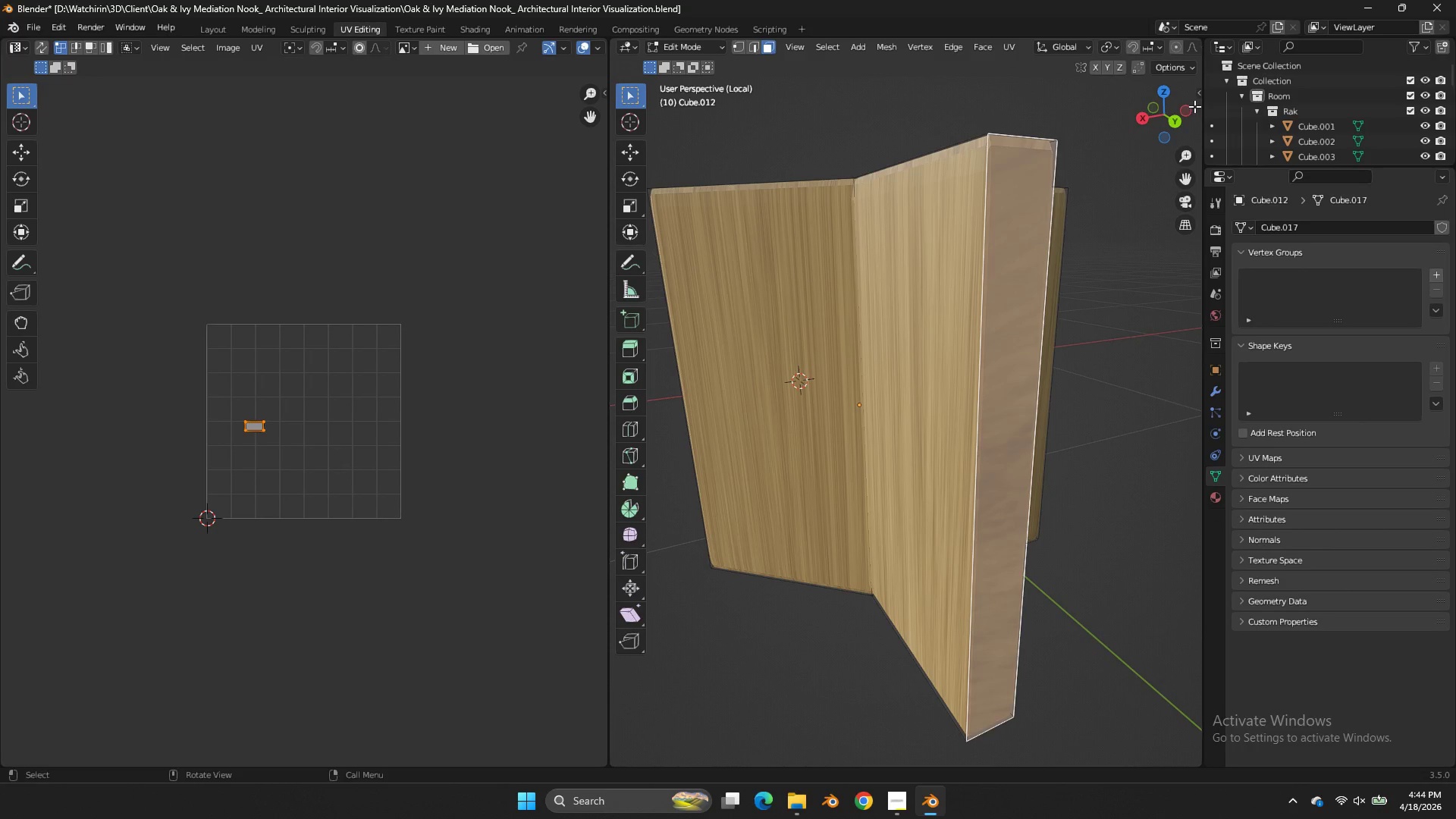 
left_click_drag(start_coordinate=[1172, 118], to_coordinate=[959, 122])
 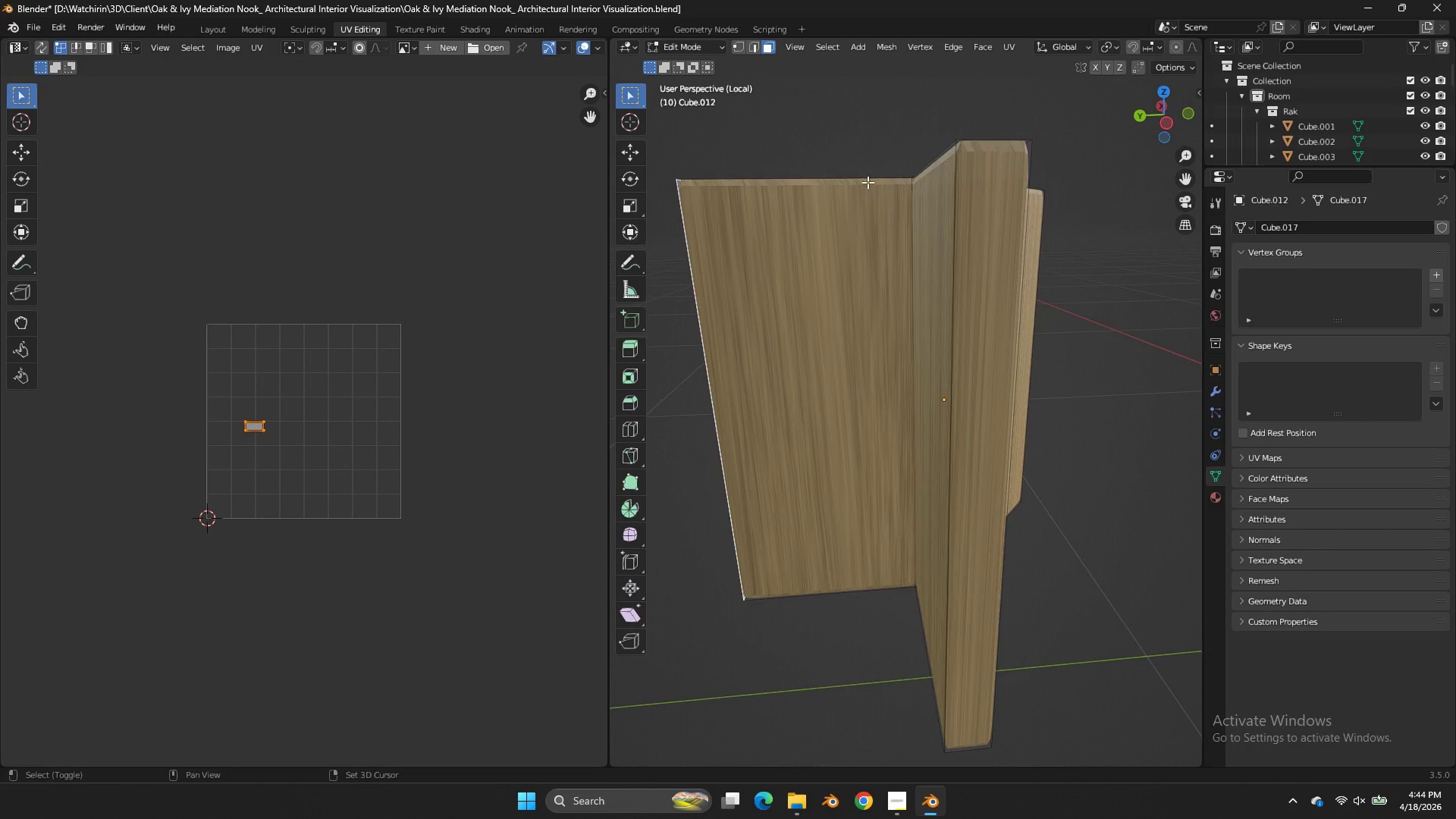 
key(Shift+ShiftLeft)
 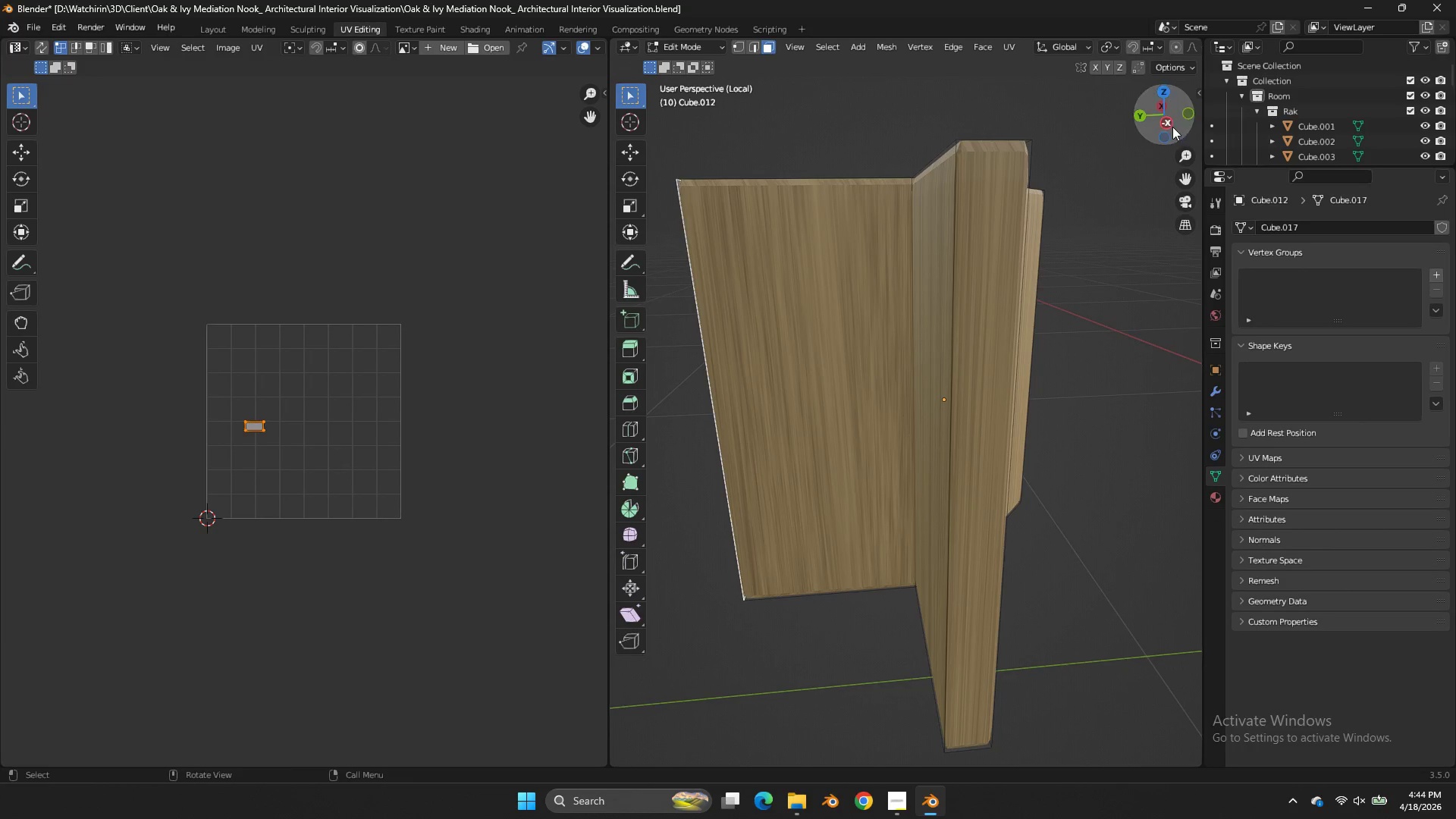 
left_click_drag(start_coordinate=[1172, 125], to_coordinate=[1009, 111])
 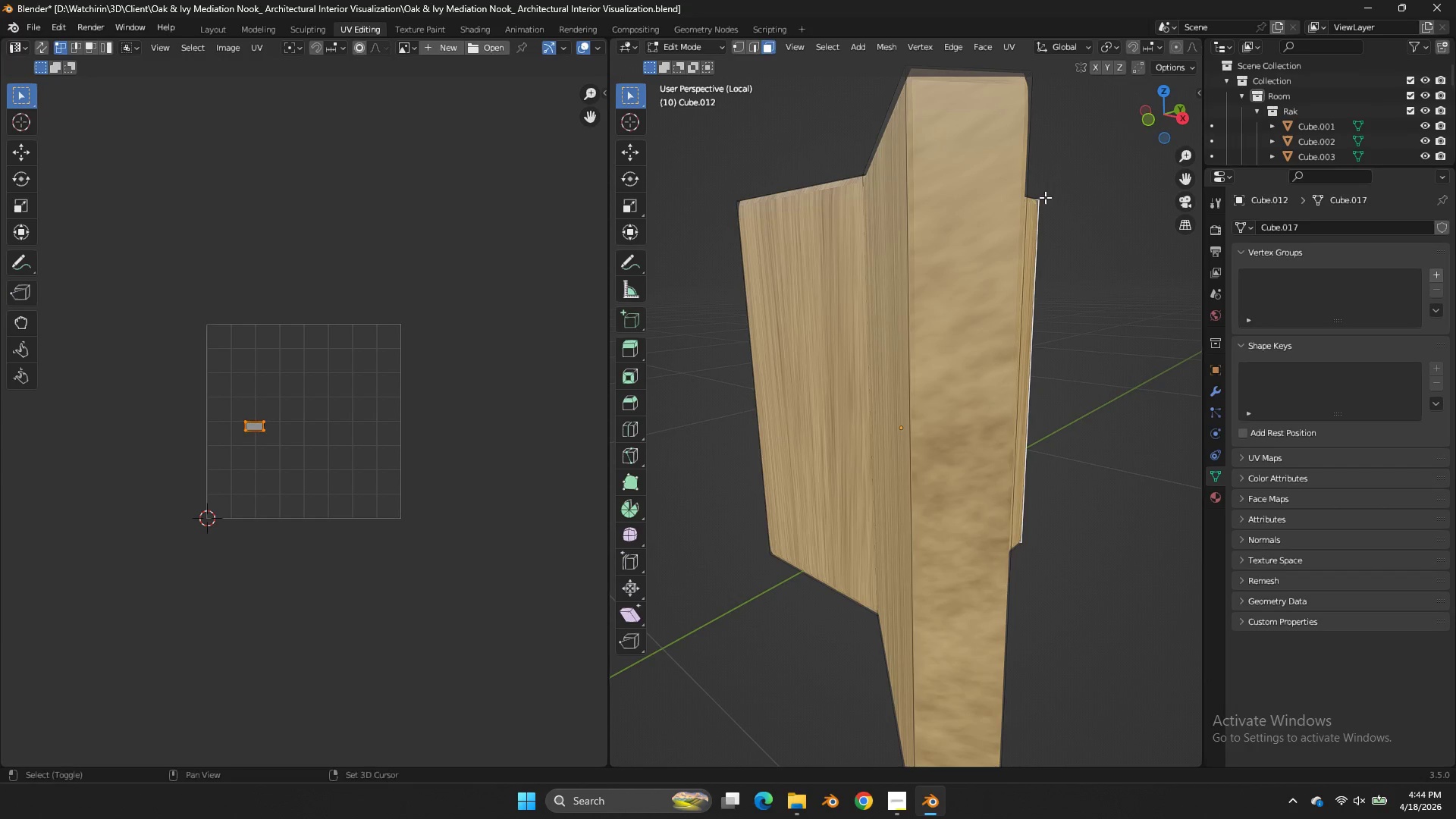 
hold_key(key=ShiftLeft, duration=0.45)
left_click([984, 219])
 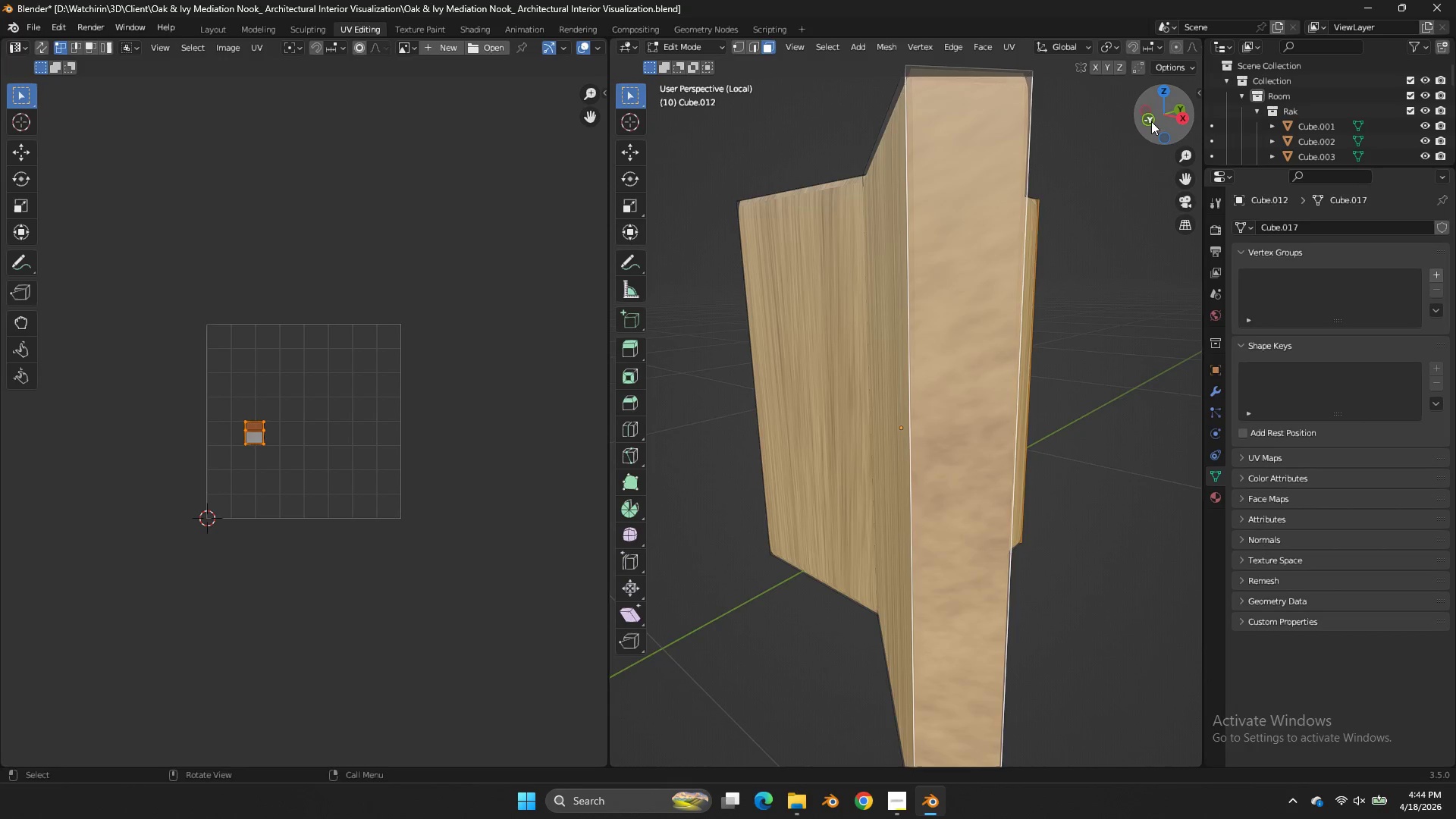 
left_click_drag(start_coordinate=[1151, 121], to_coordinate=[620, 136])
 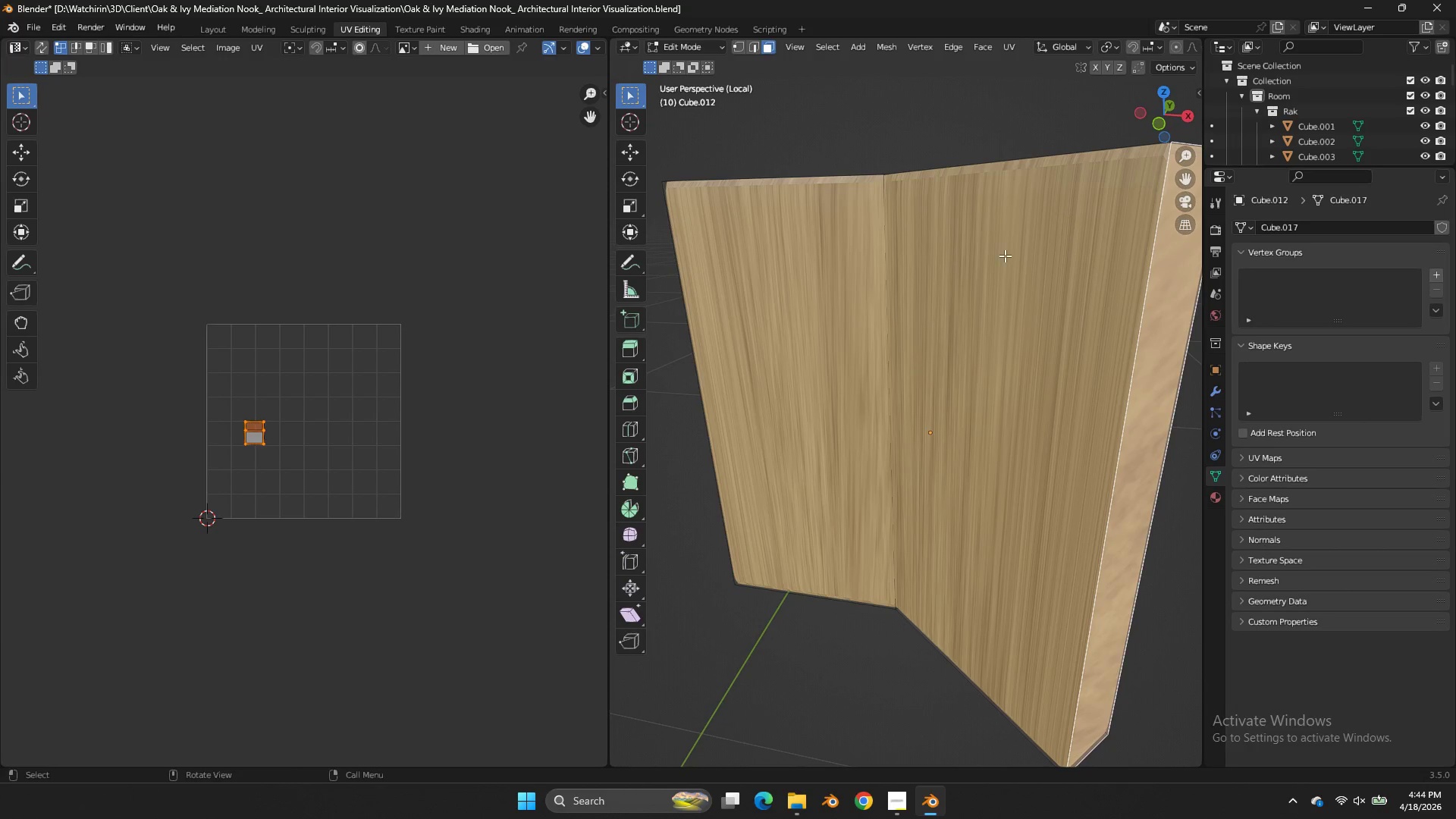 
key(U)
 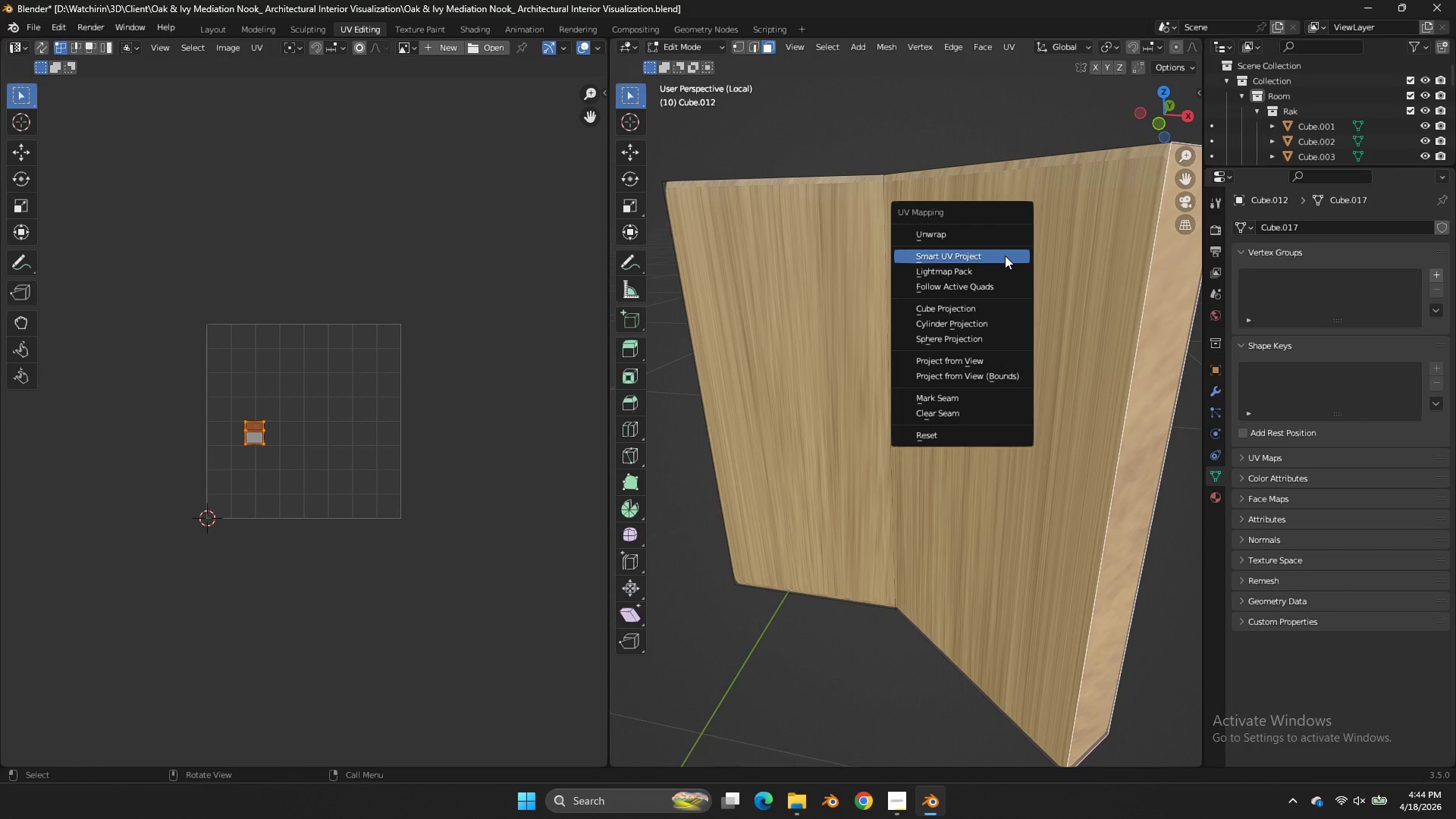 
left_click([1005, 256])
 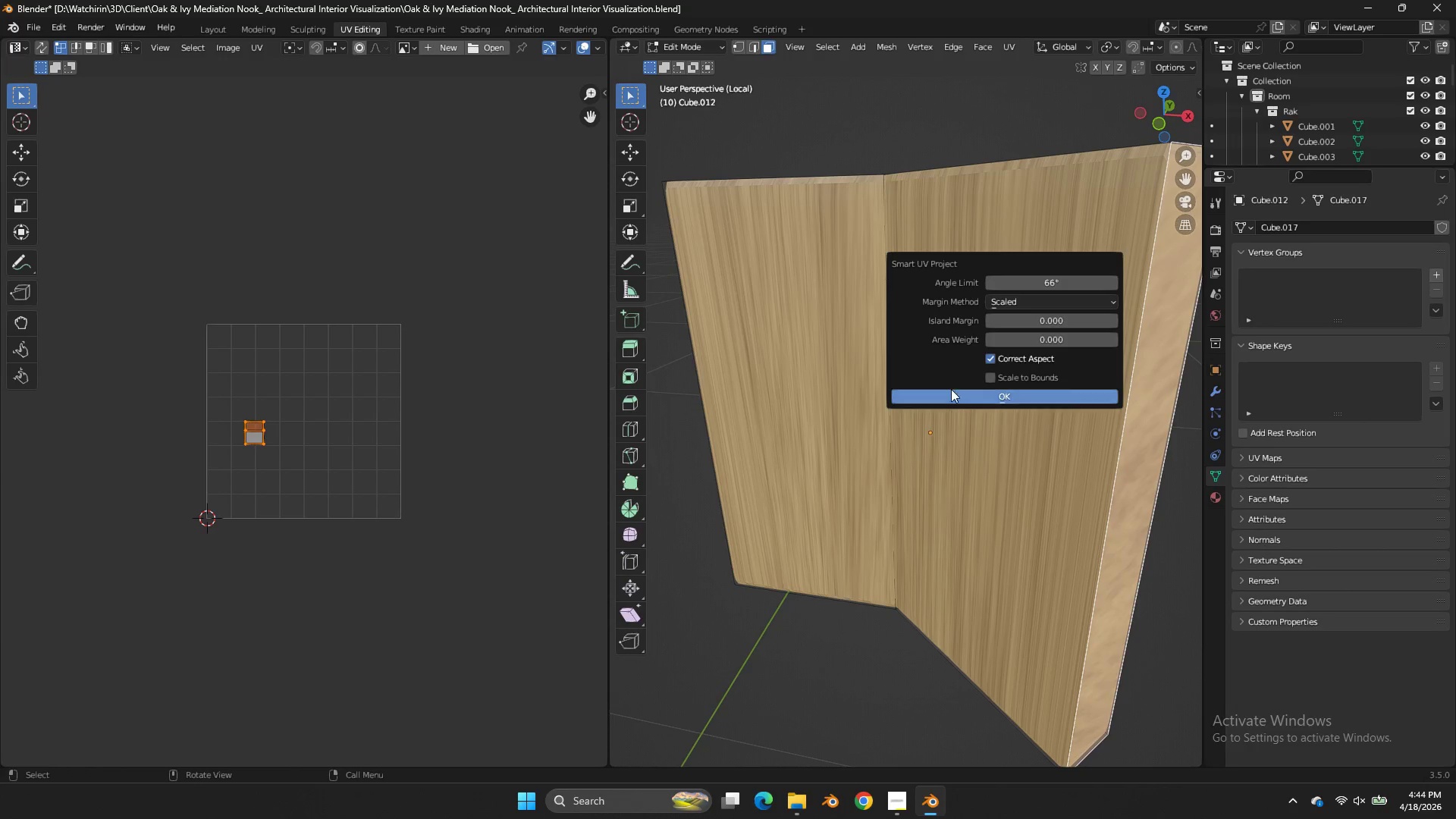 
left_click([952, 397])
 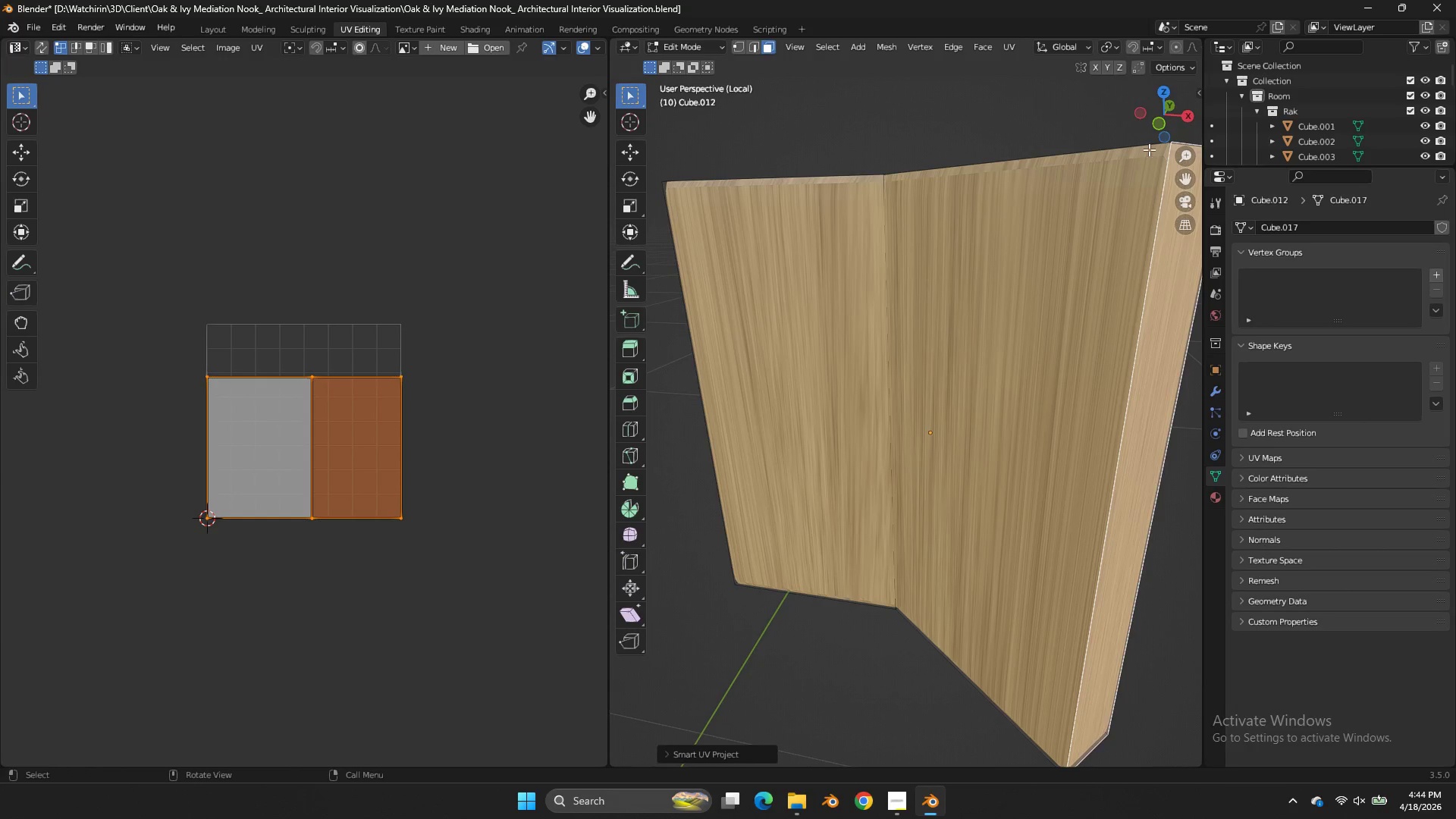 
left_click_drag(start_coordinate=[1153, 130], to_coordinate=[1081, 129])
 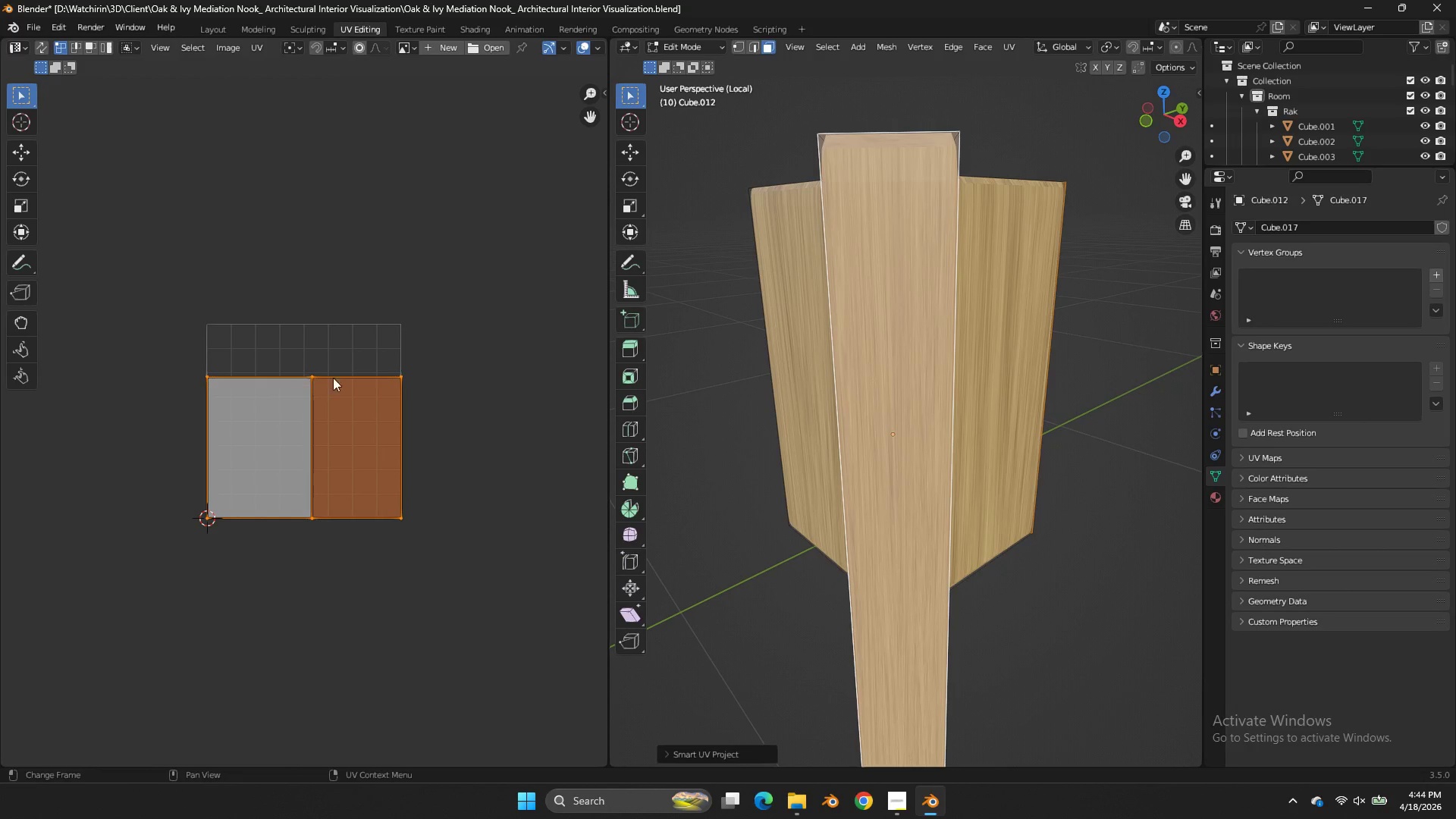 
type(as)
 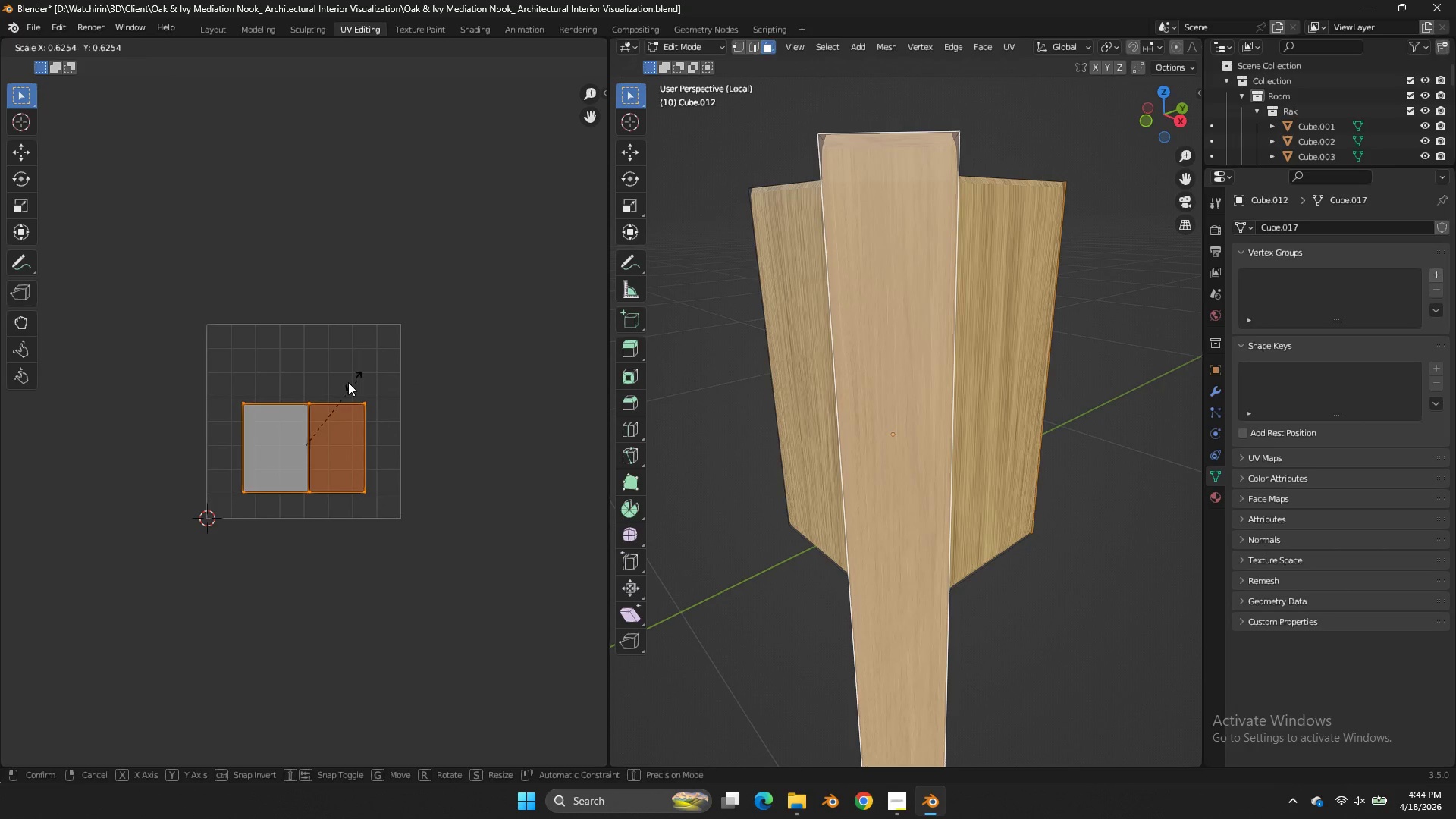 
left_click([337, 386])
 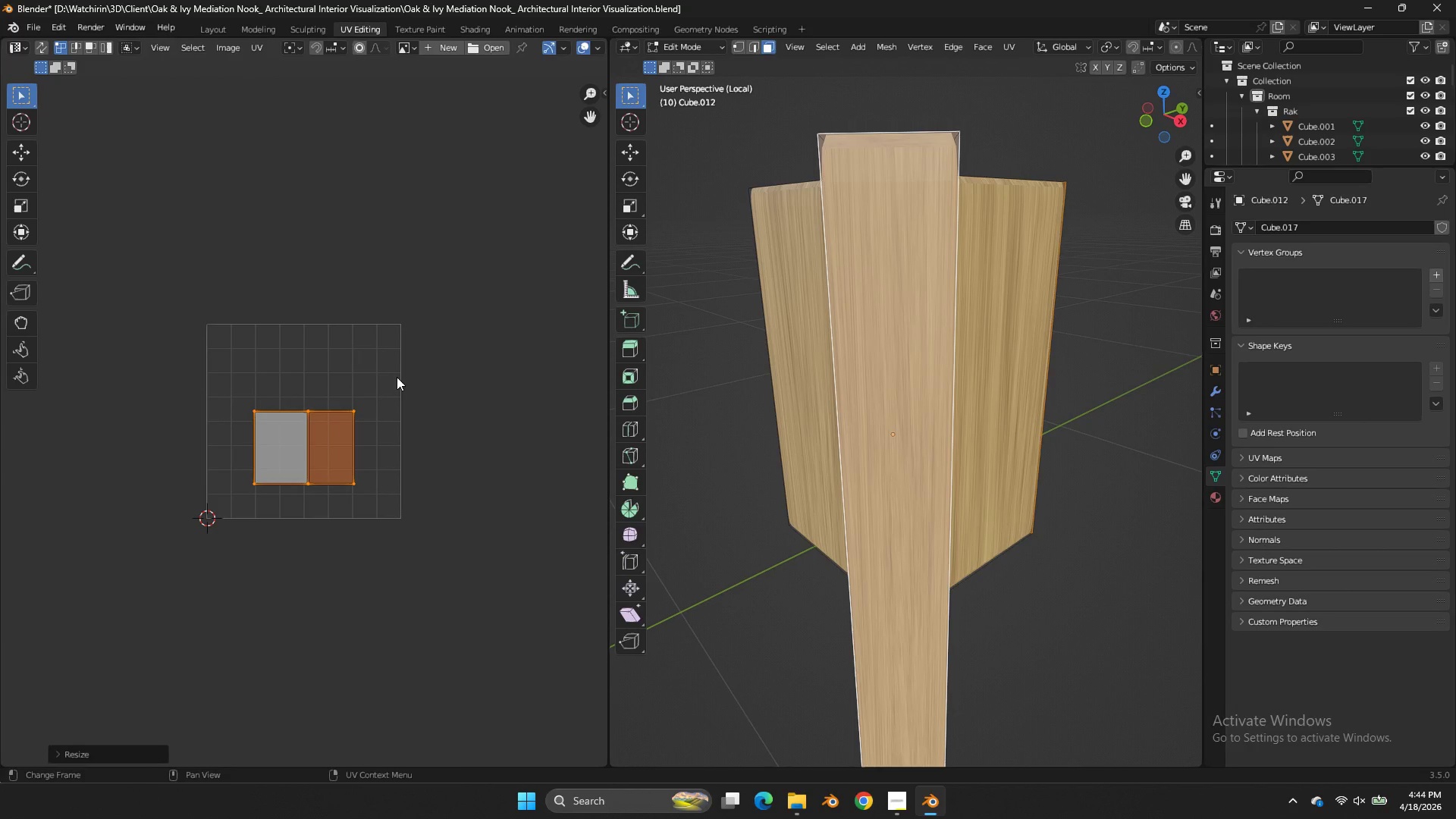 
key(S)
 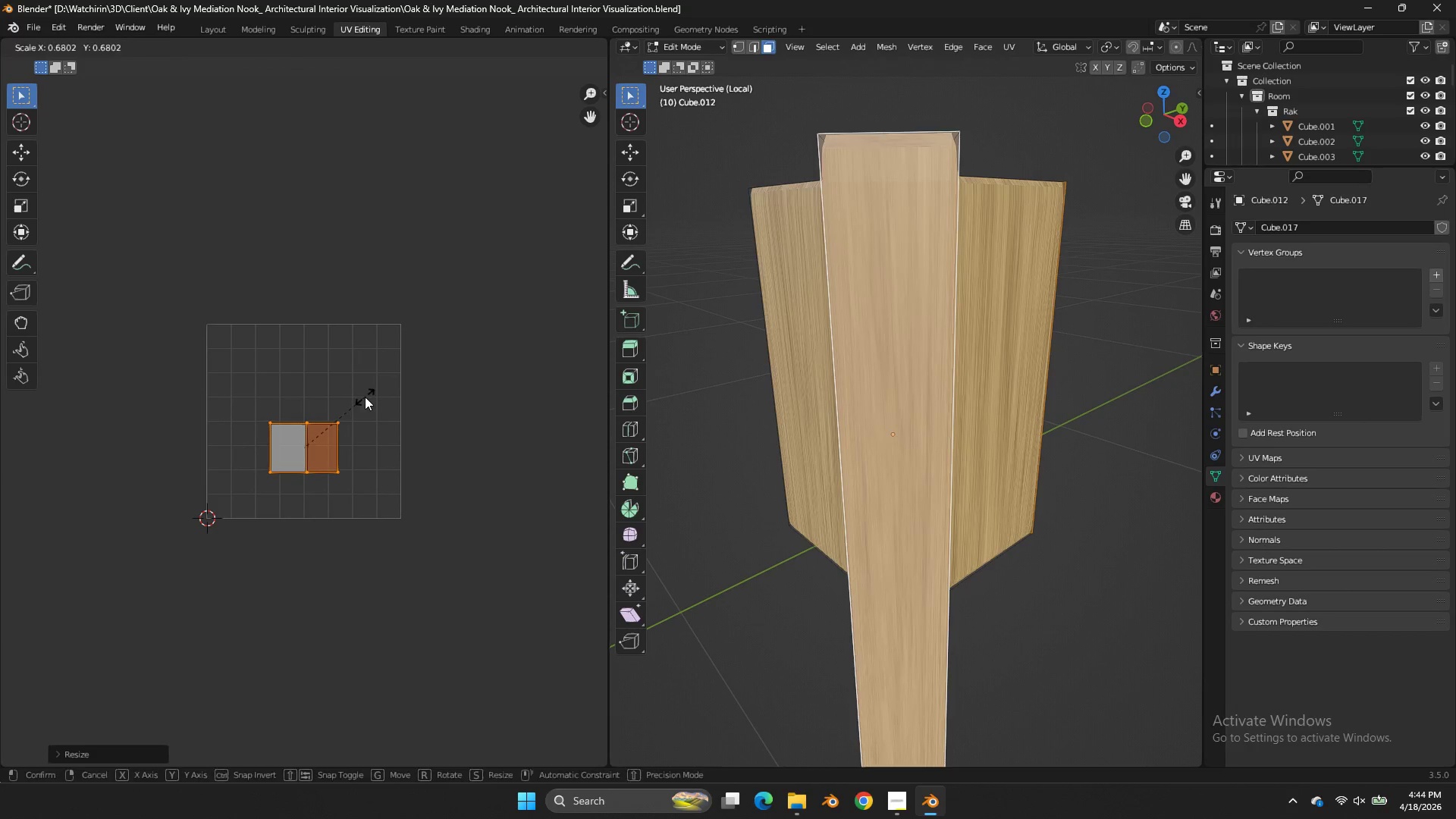 
left_click([365, 397])
 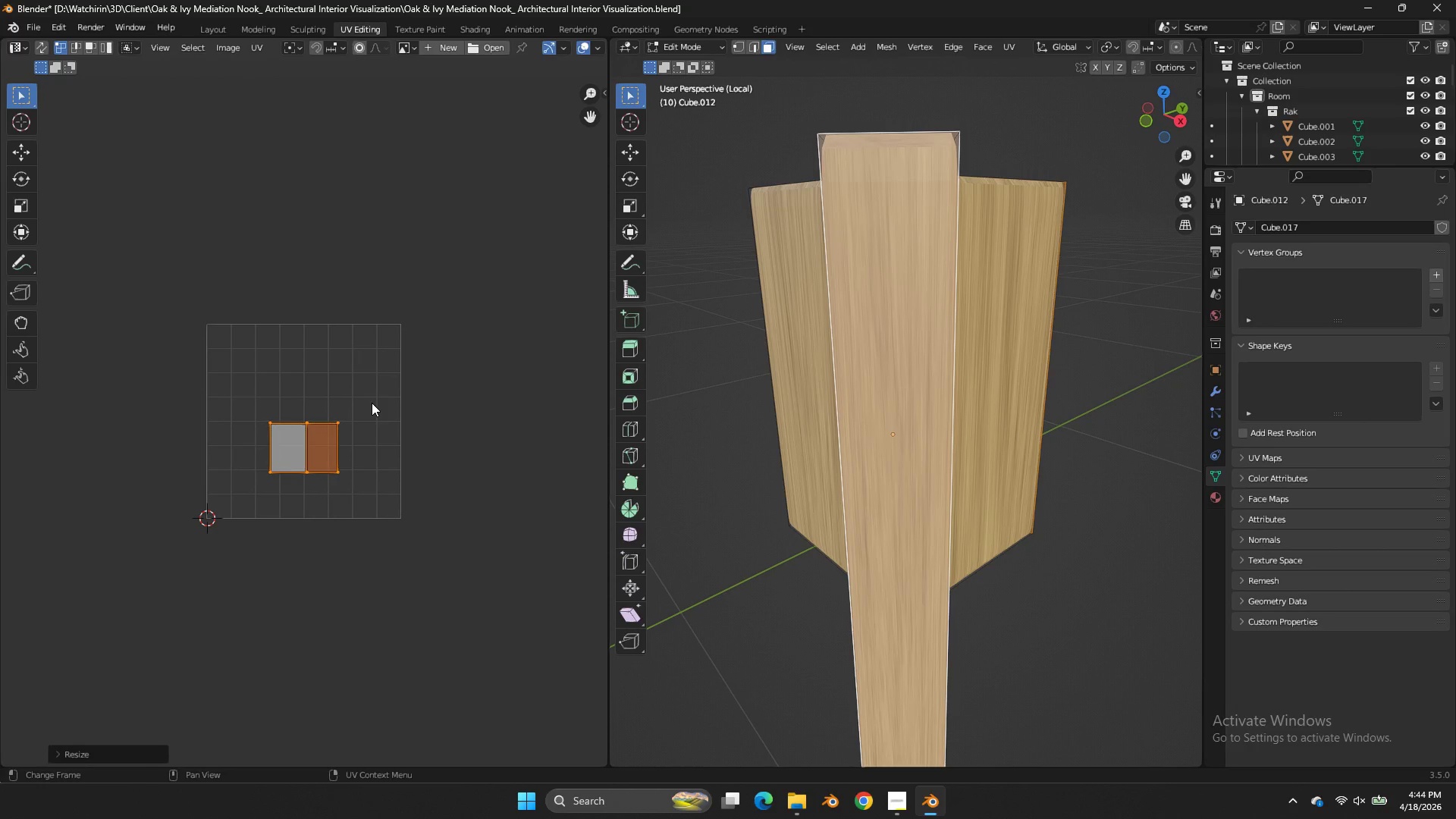 
key(G)
 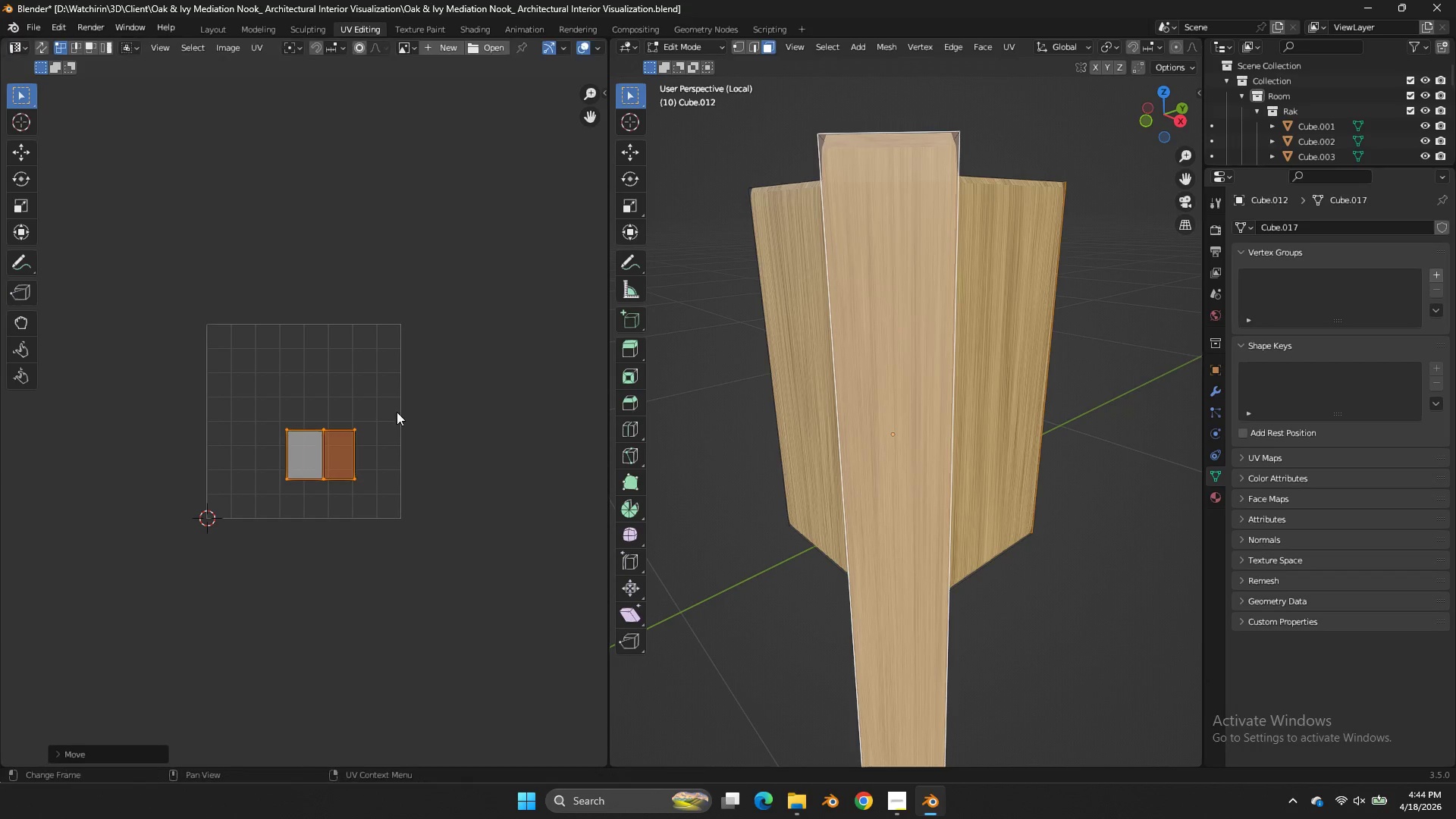 
key(Tab)
 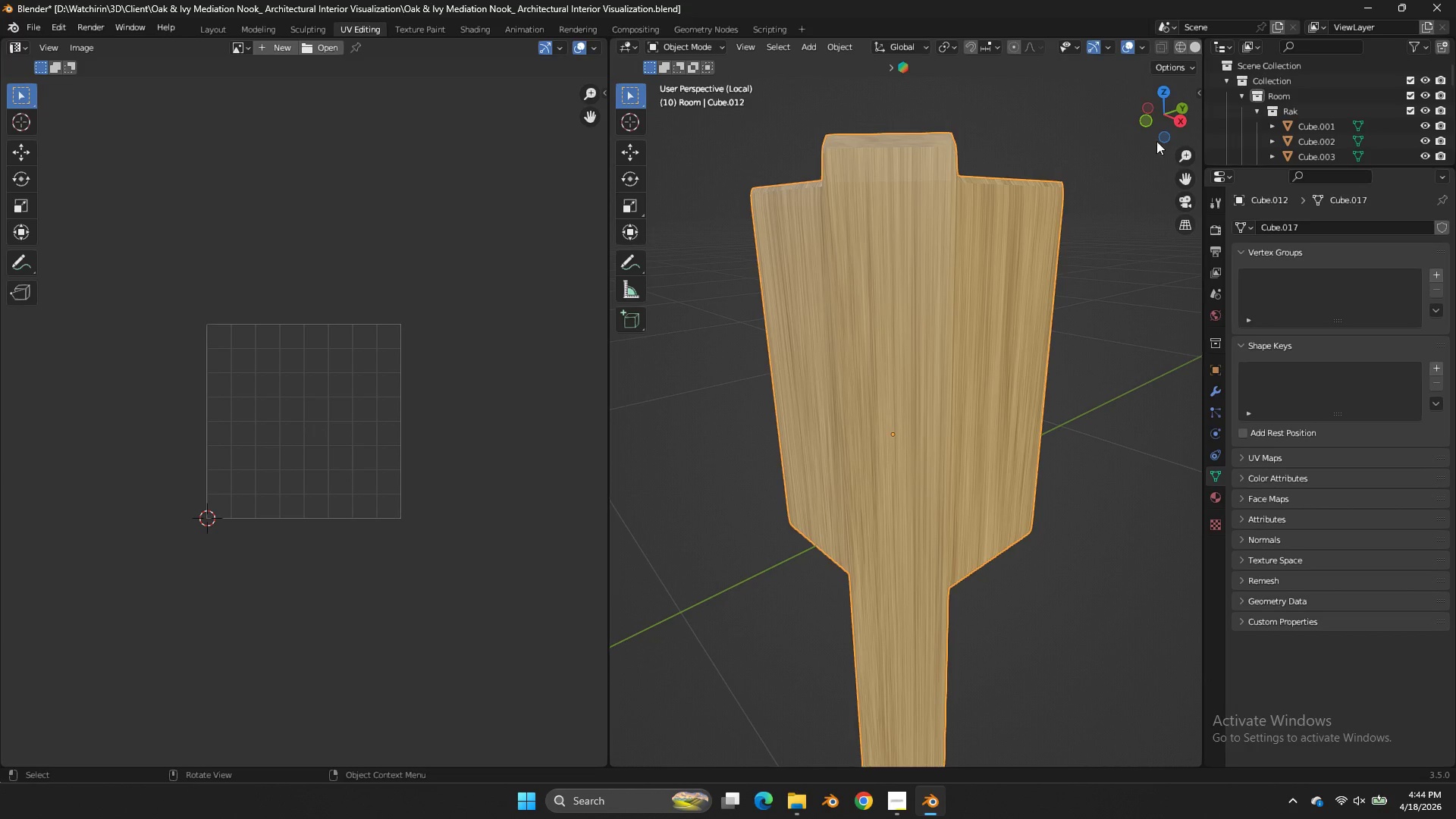 
left_click_drag(start_coordinate=[1156, 135], to_coordinate=[908, 146])
 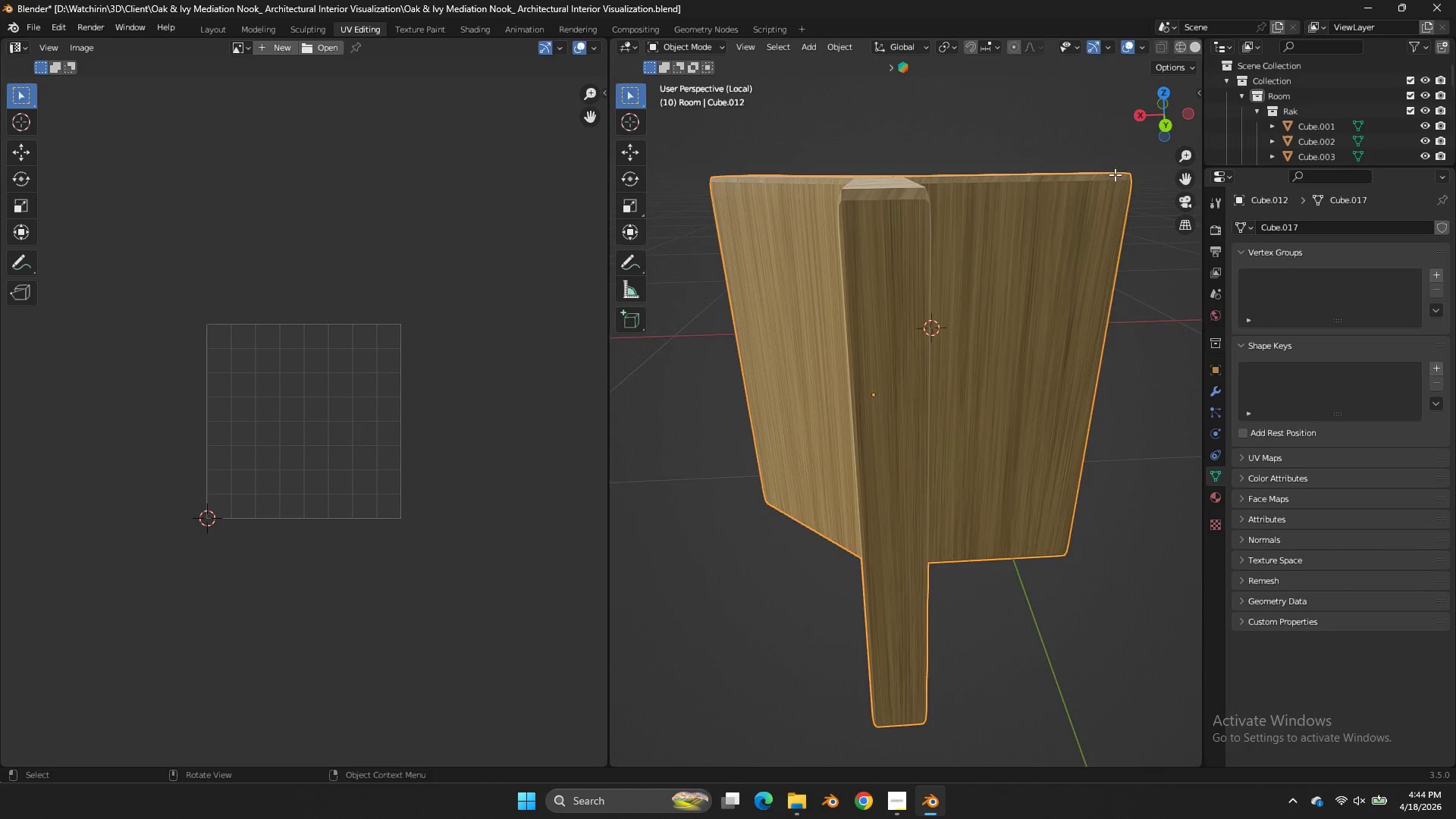 
key(Tab)
 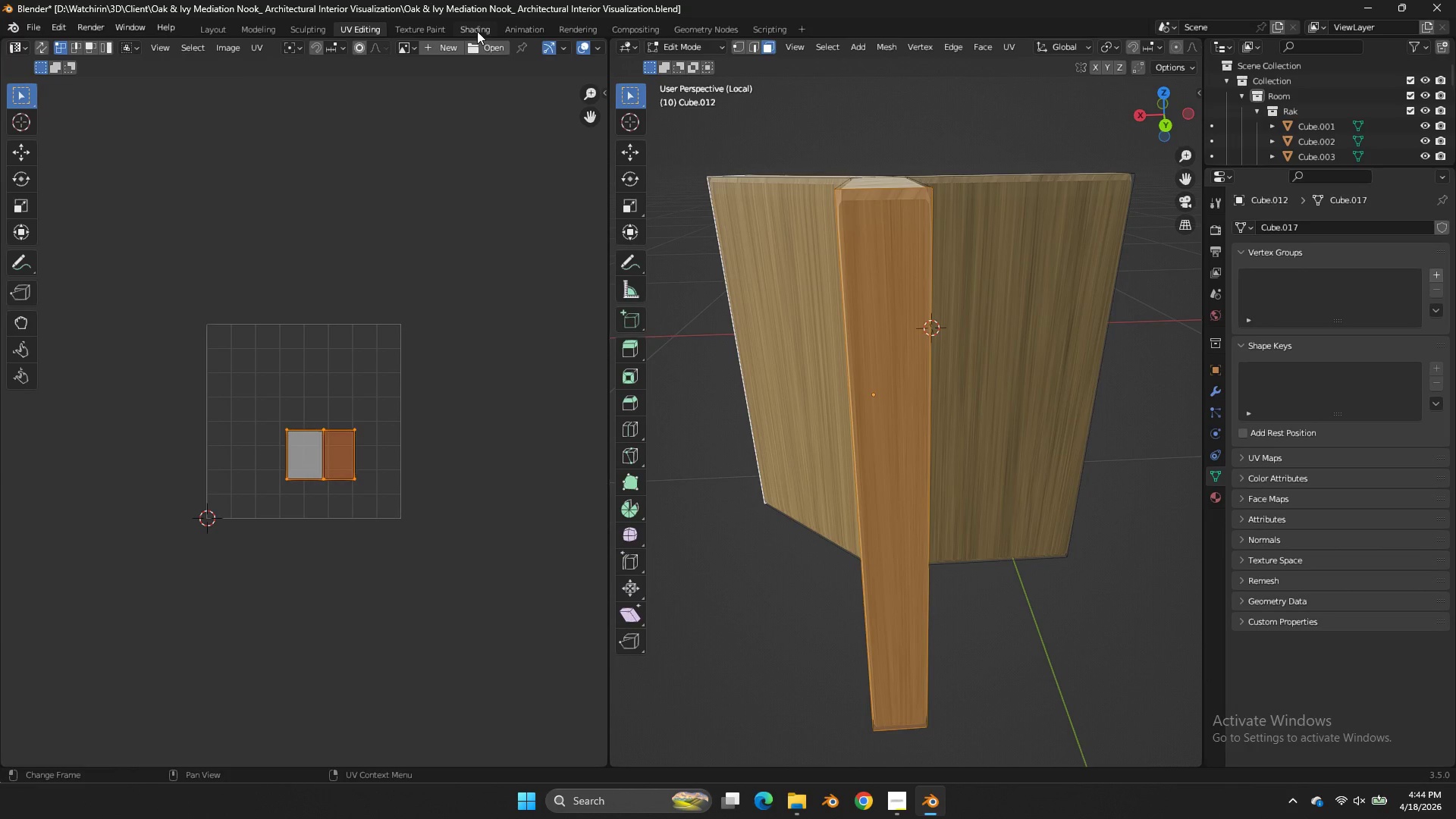 
left_click([475, 25])
 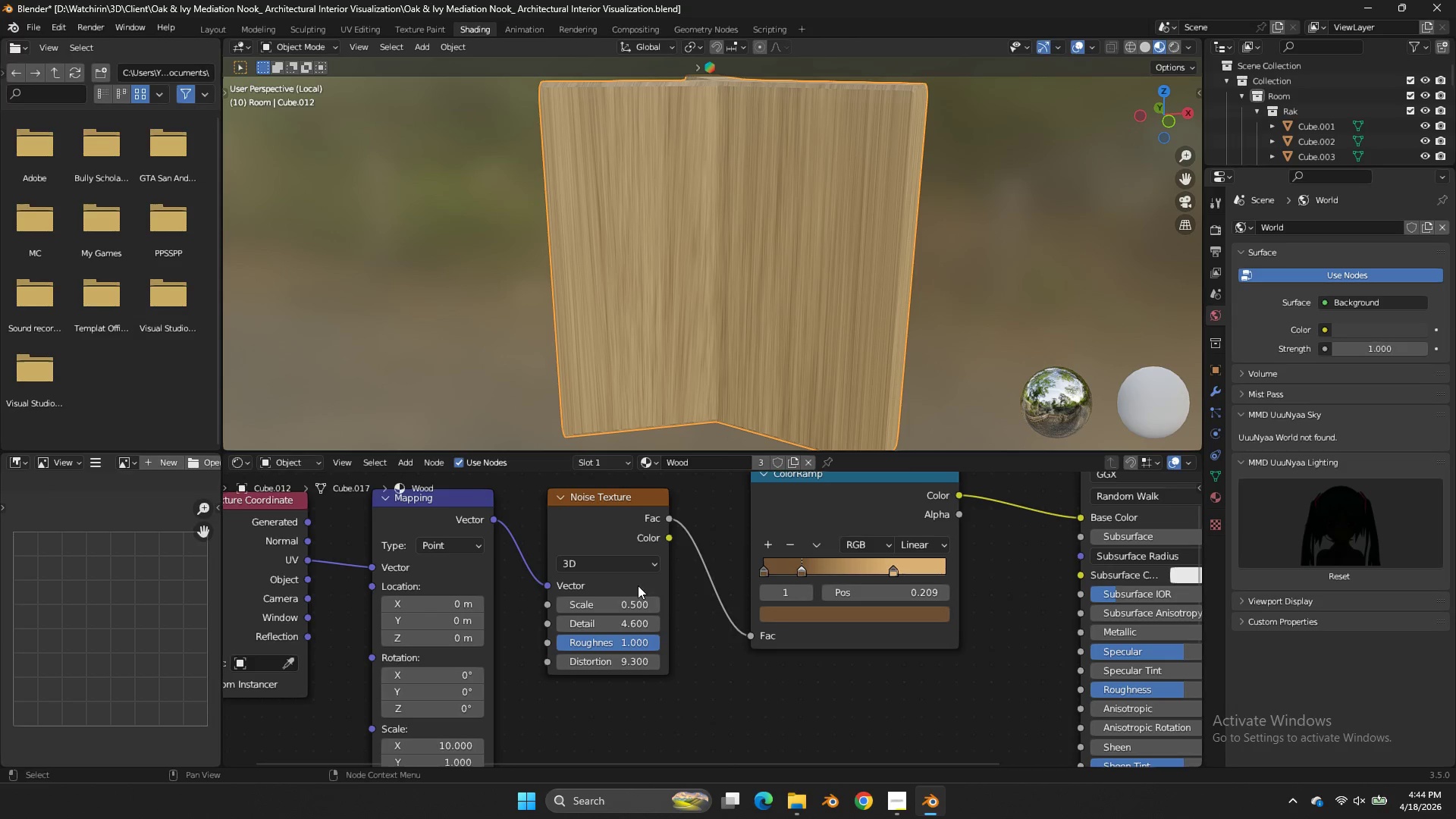 
left_click_drag(start_coordinate=[622, 604], to_coordinate=[673, 411])
 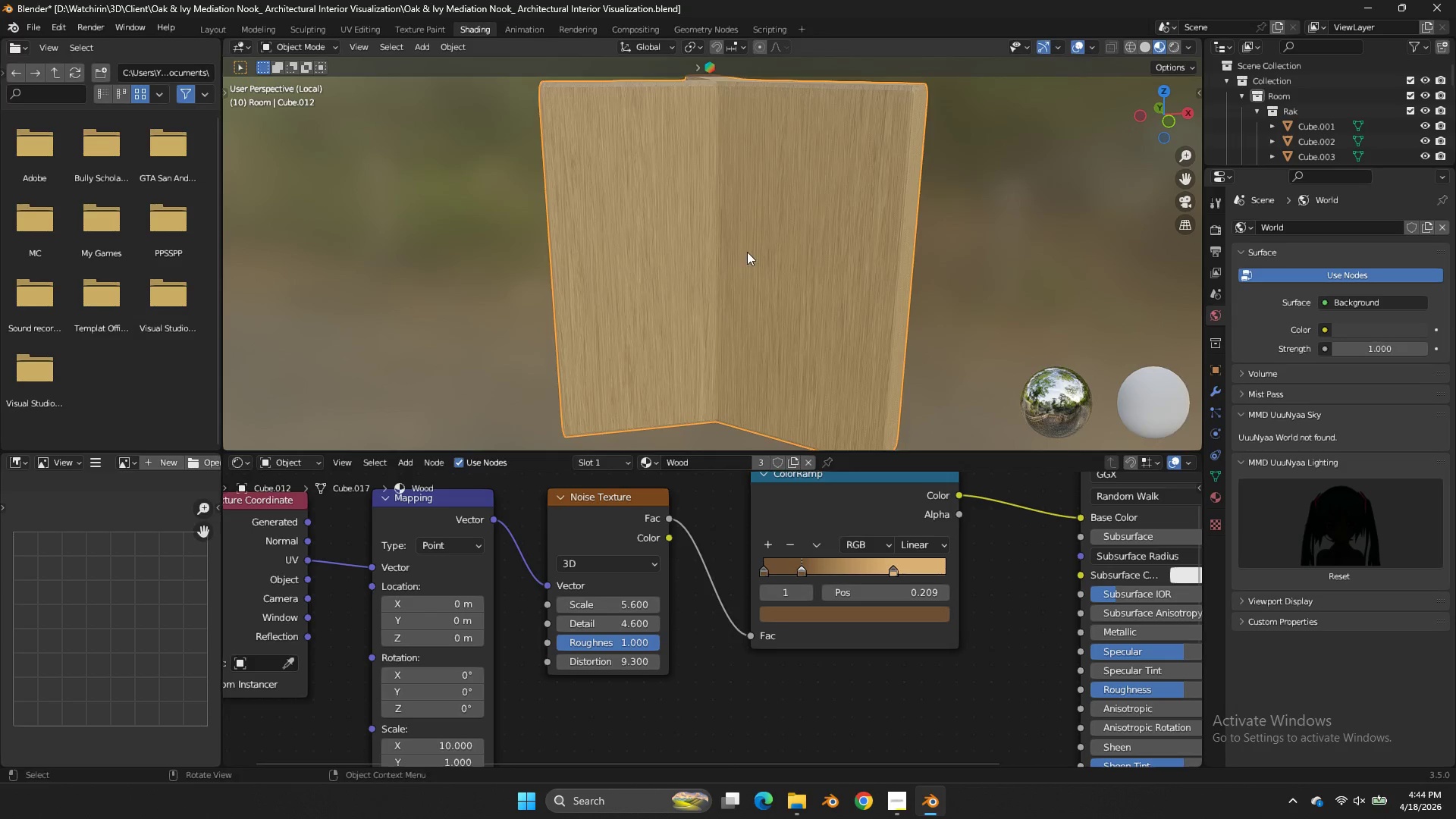 
scroll: coordinate [819, 212], scroll_direction: up, amount: 1.0
 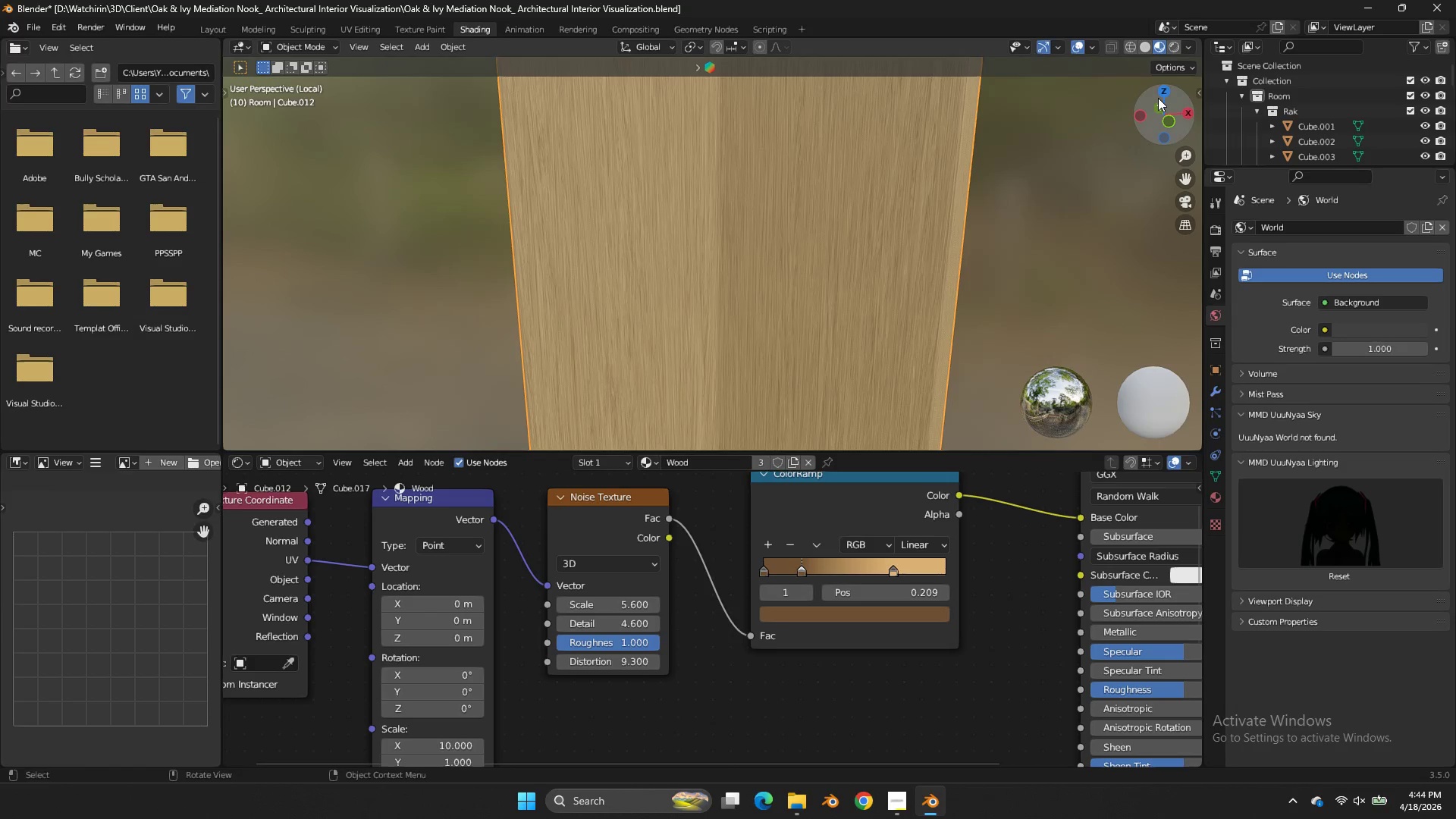 
left_click_drag(start_coordinate=[1160, 98], to_coordinate=[962, 98])
 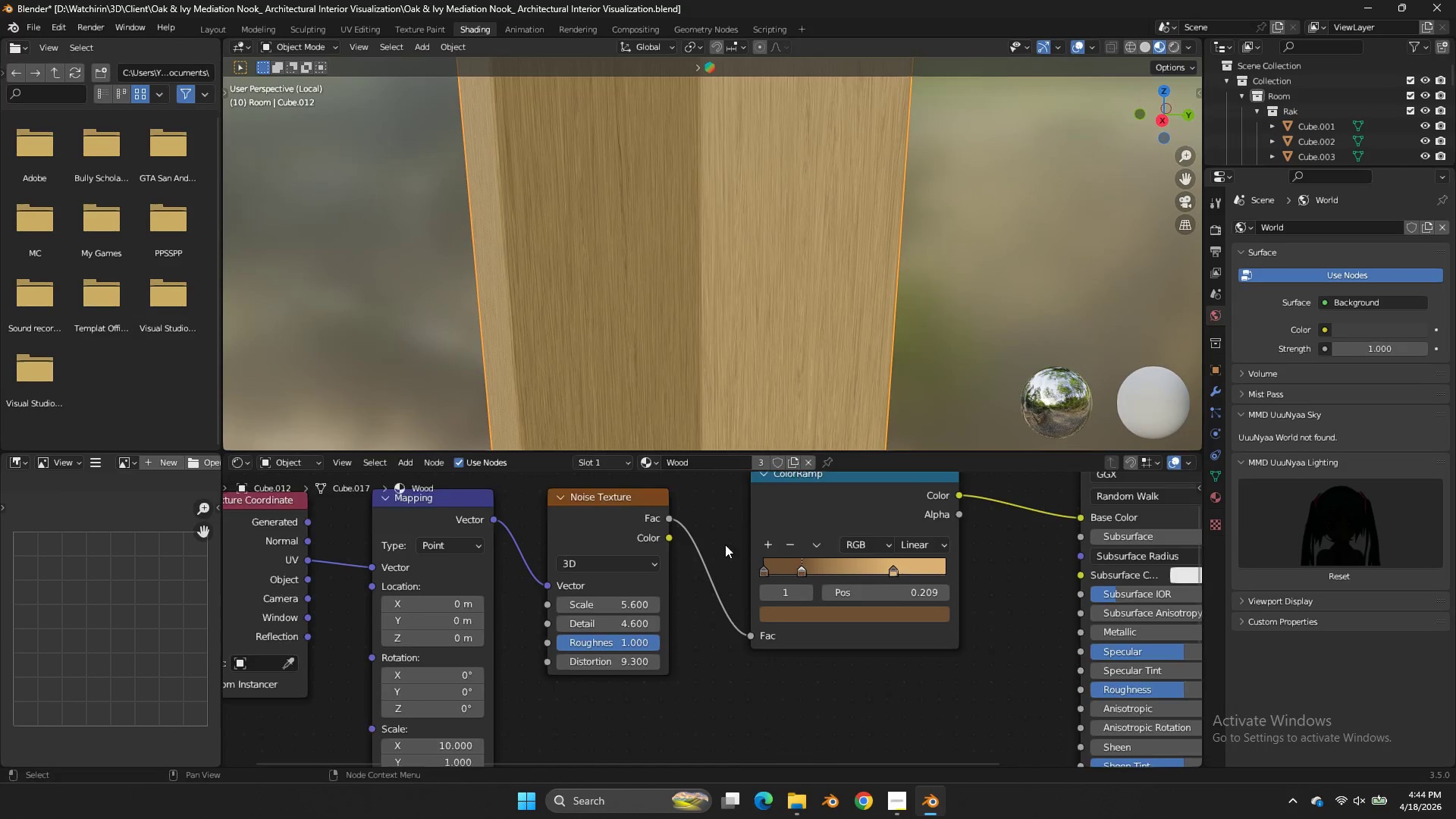 
scroll: coordinate [725, 544], scroll_direction: up, amount: 2.0
 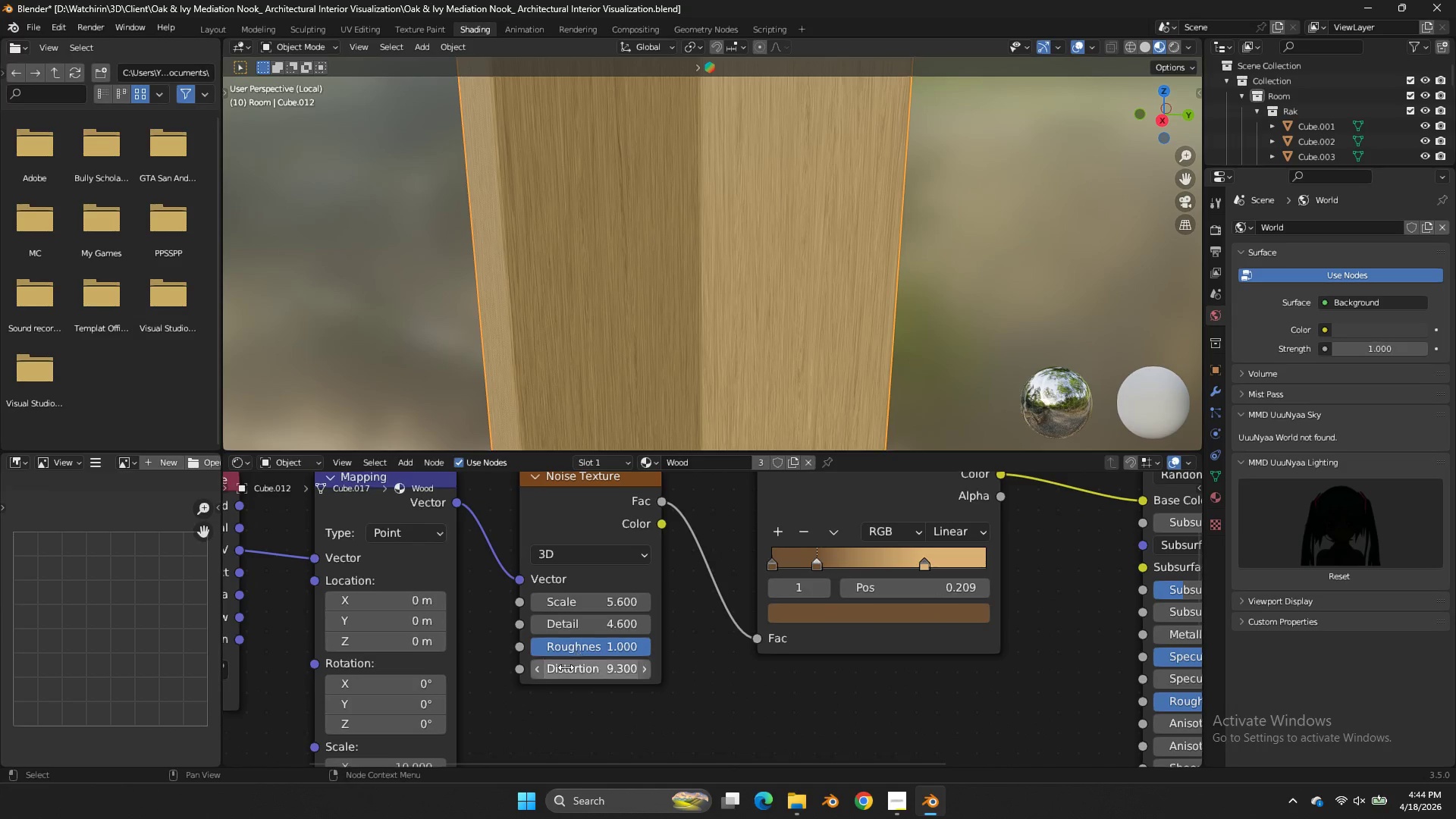 
scroll: coordinate [564, 670], scroll_direction: down, amount: 1.0
 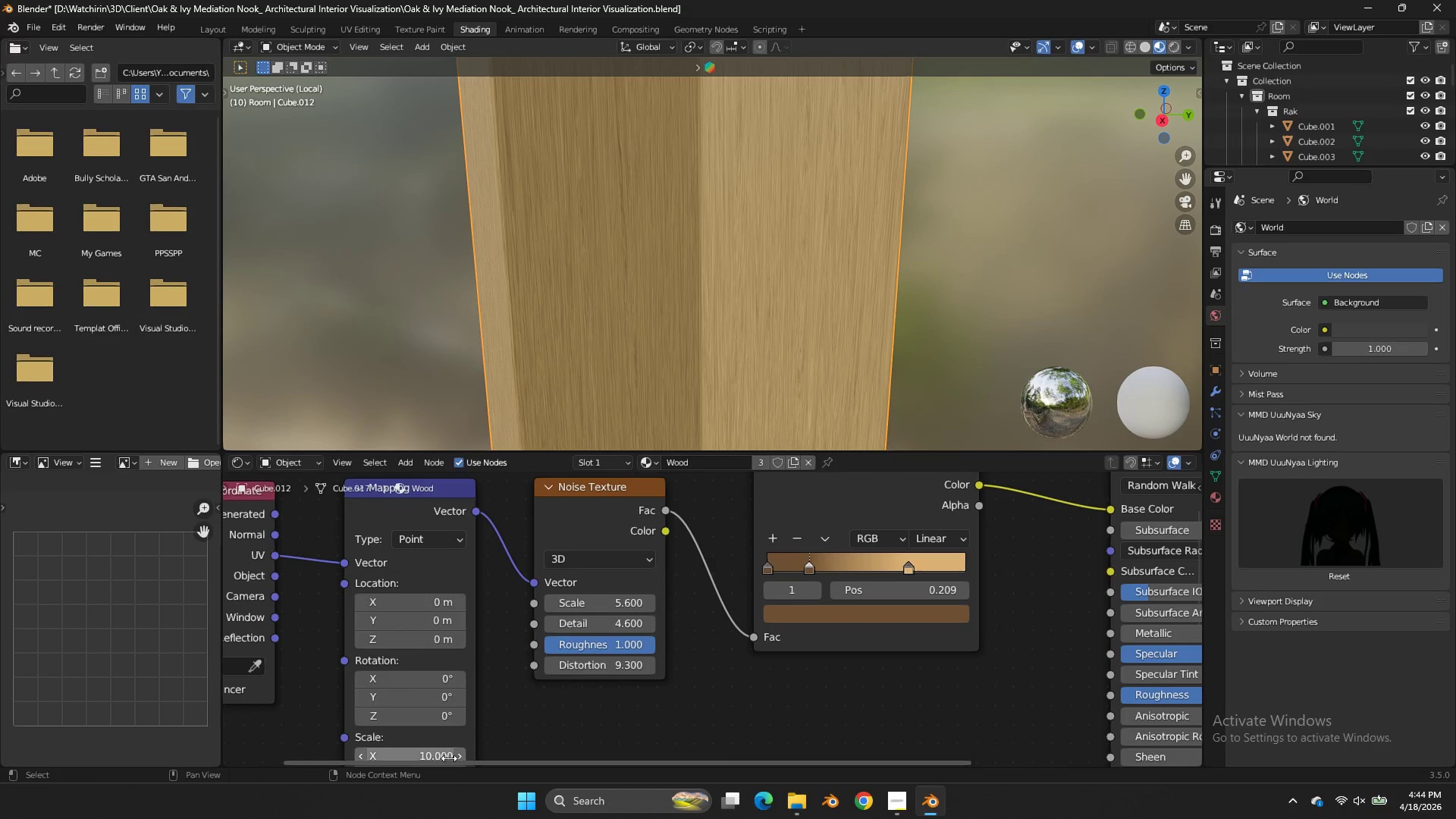 
left_click_drag(start_coordinate=[448, 757], to_coordinate=[743, 372])
 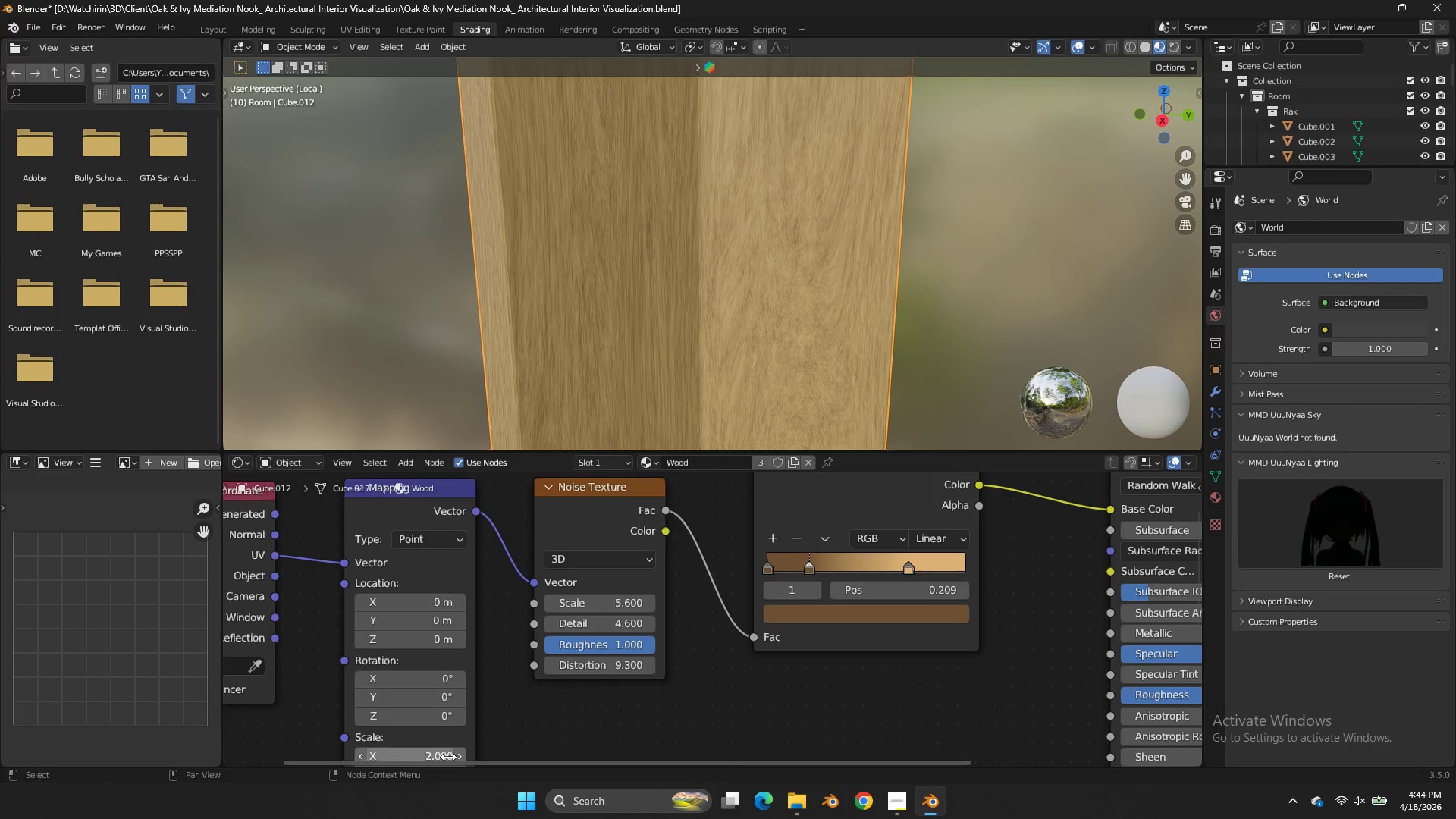 
left_click([448, 757])
 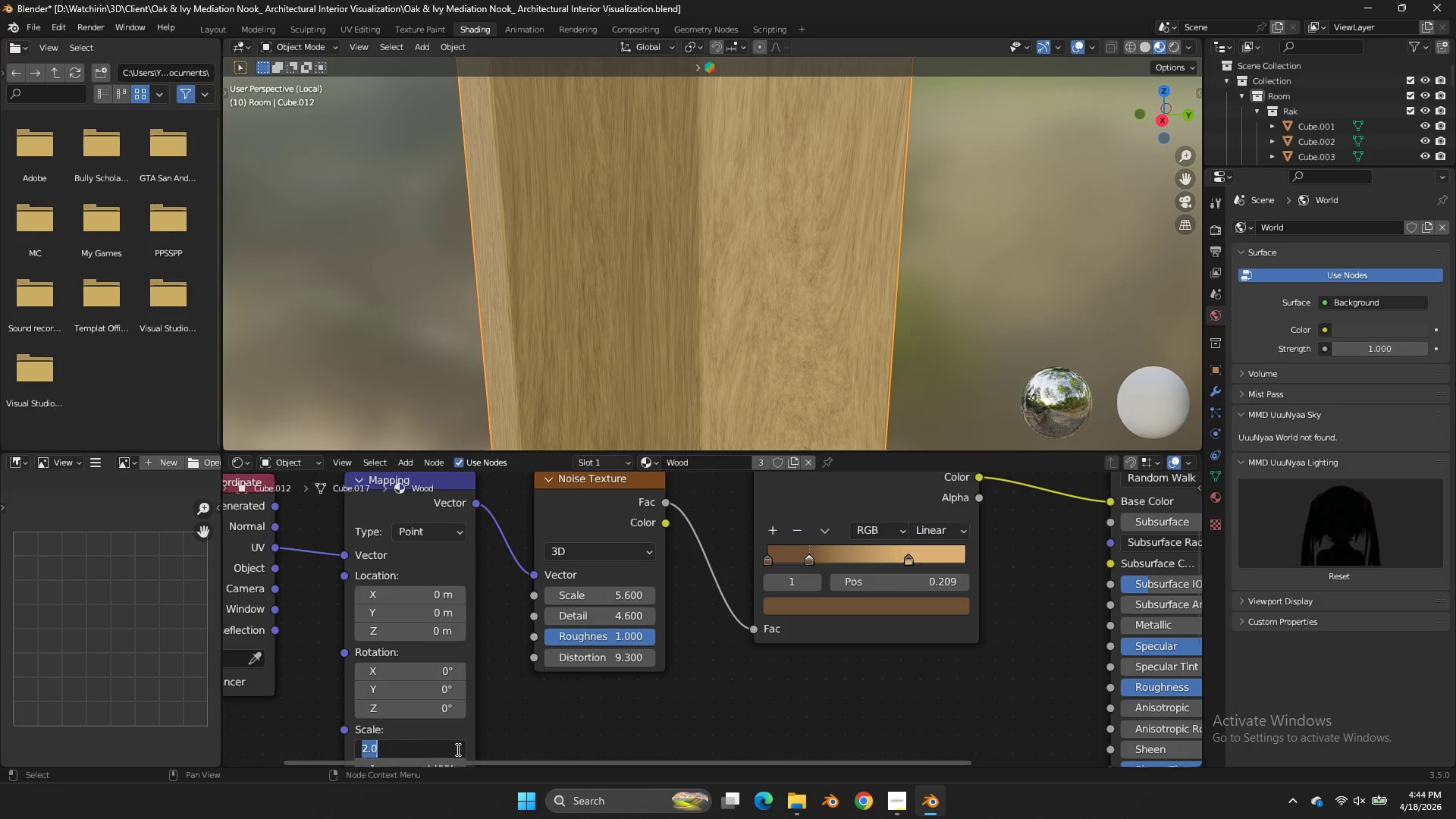 
key(5)
 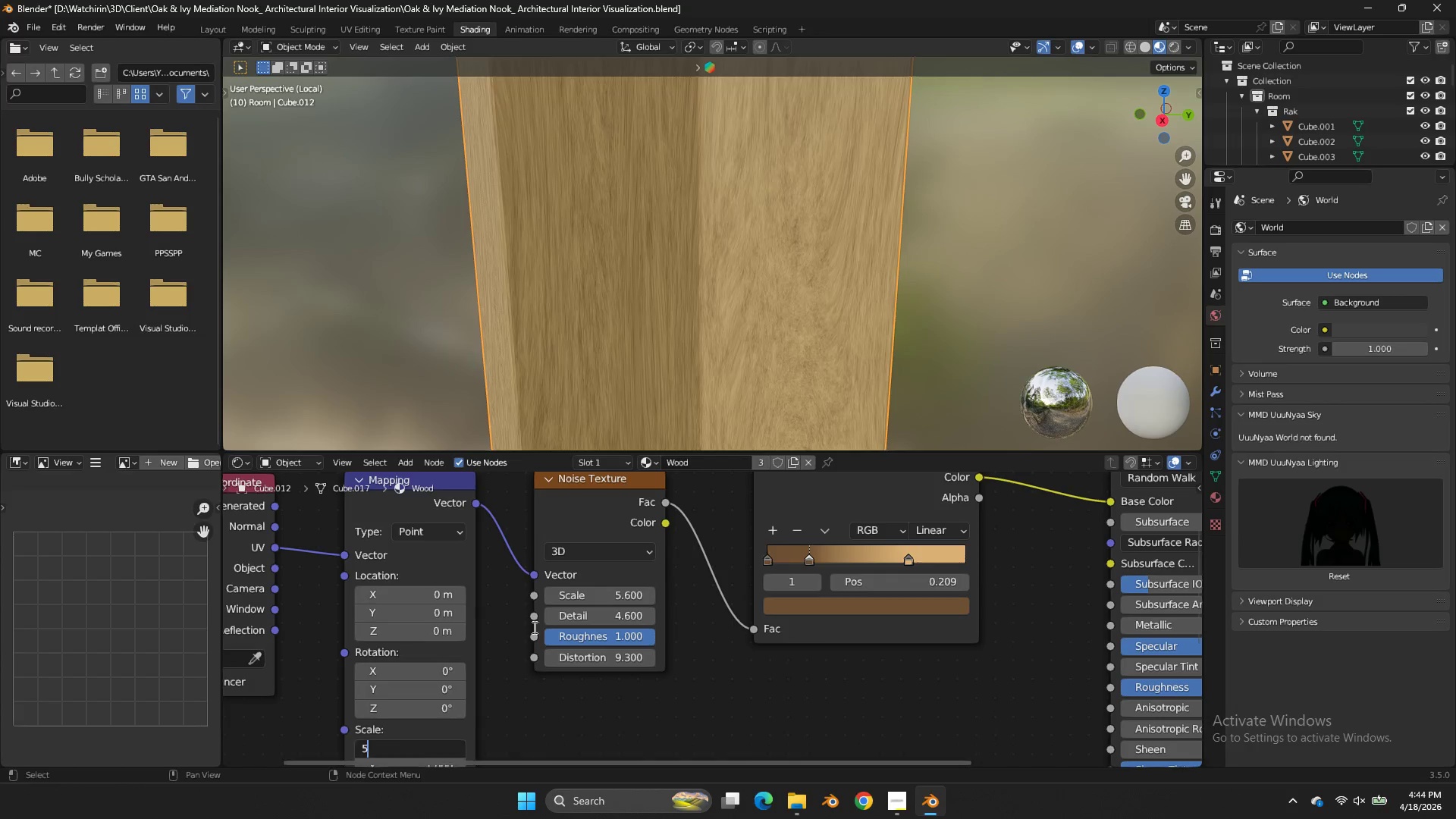 
left_click([533, 627])
 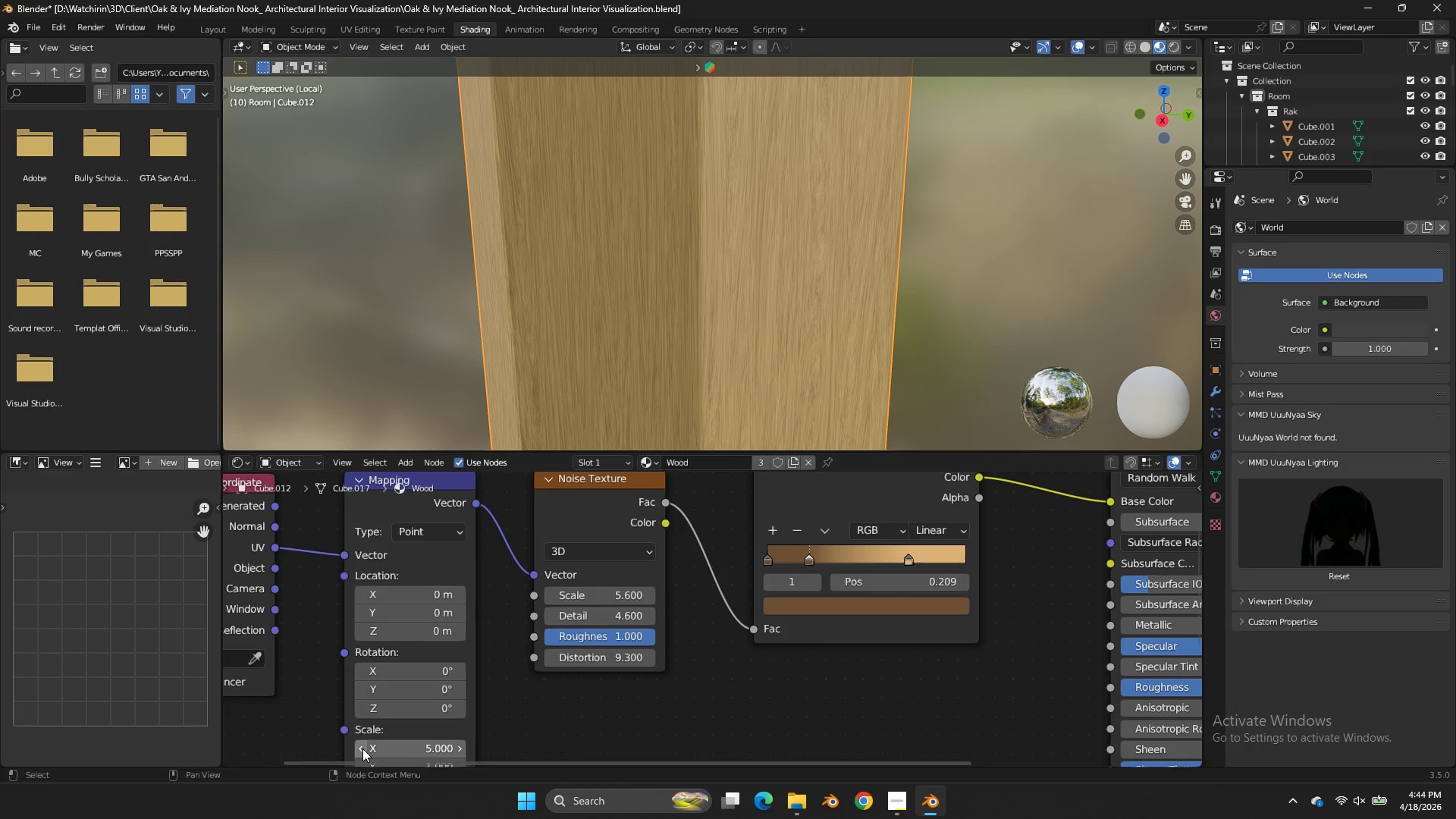 
double_click([362, 748])
 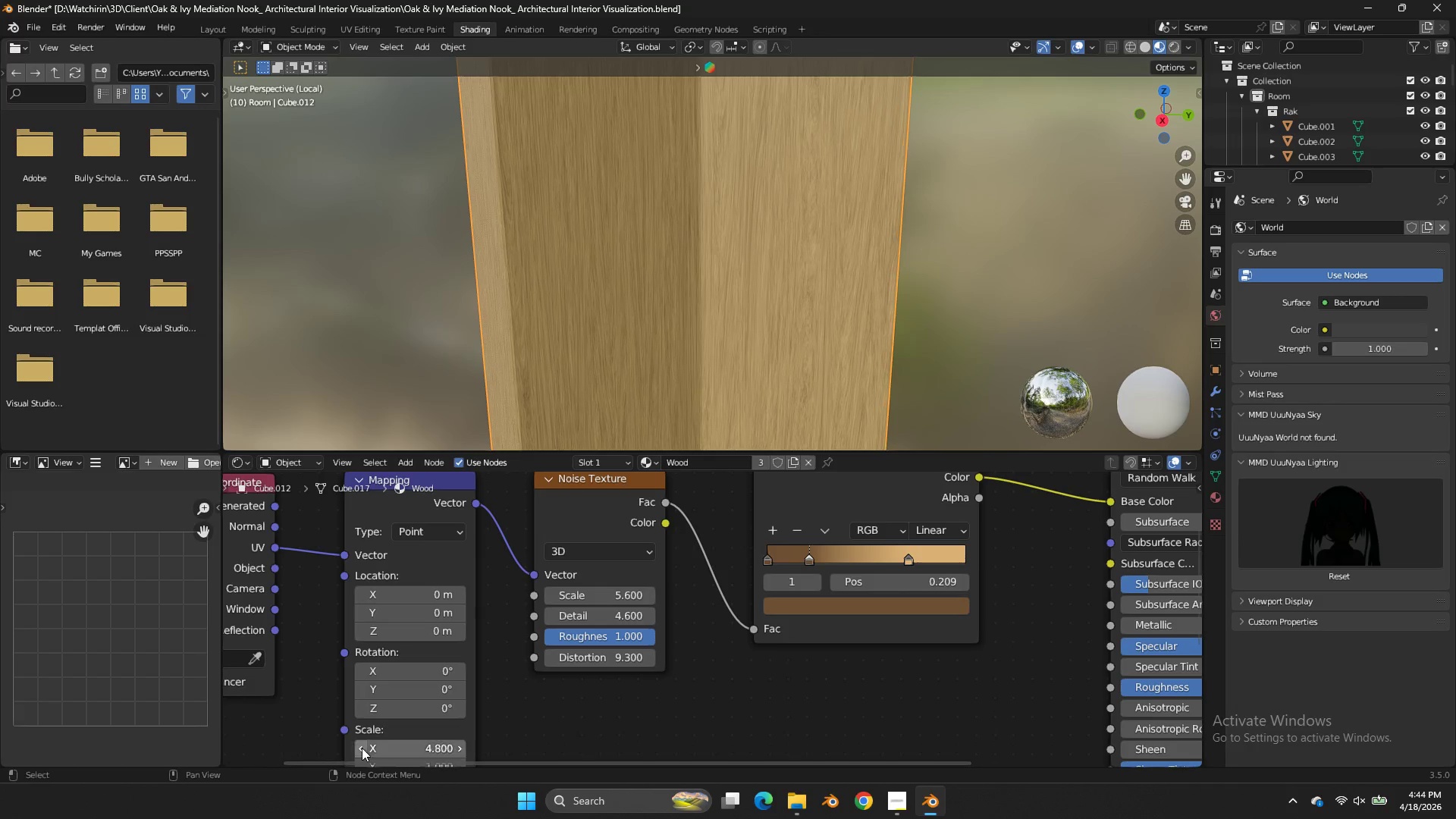 
triple_click([362, 748])
 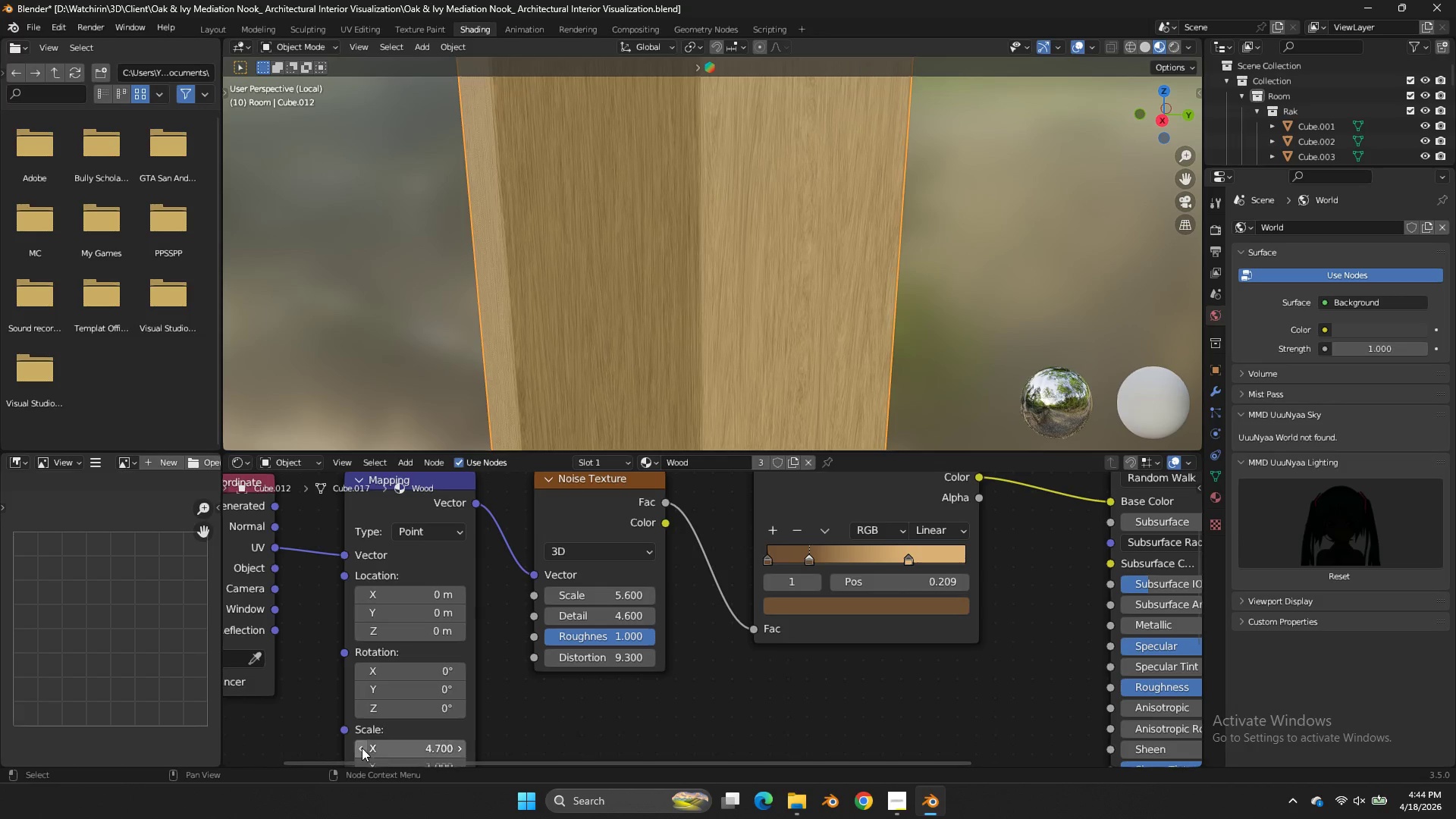 
triple_click([362, 748])
 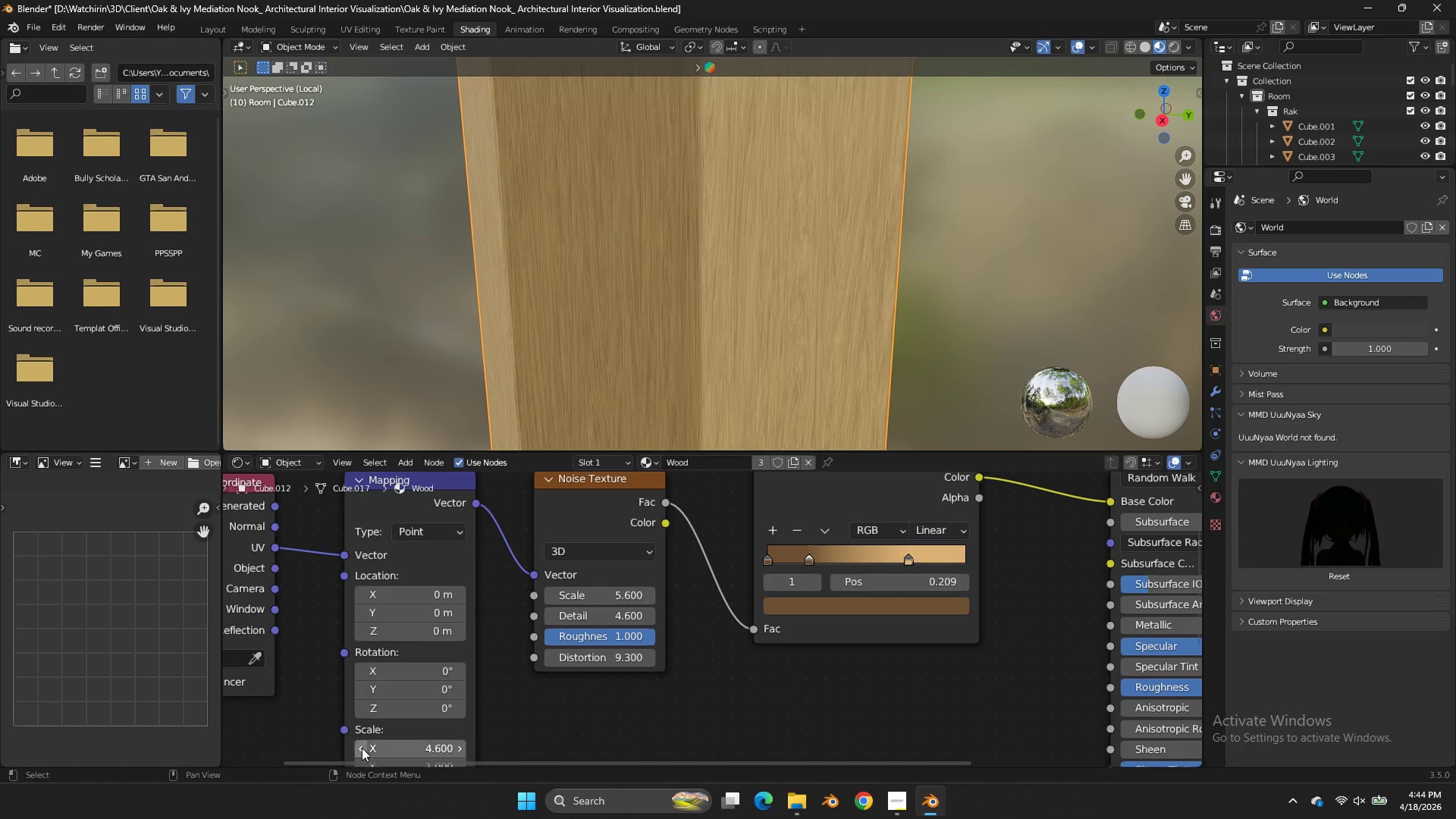 
triple_click([362, 748])
 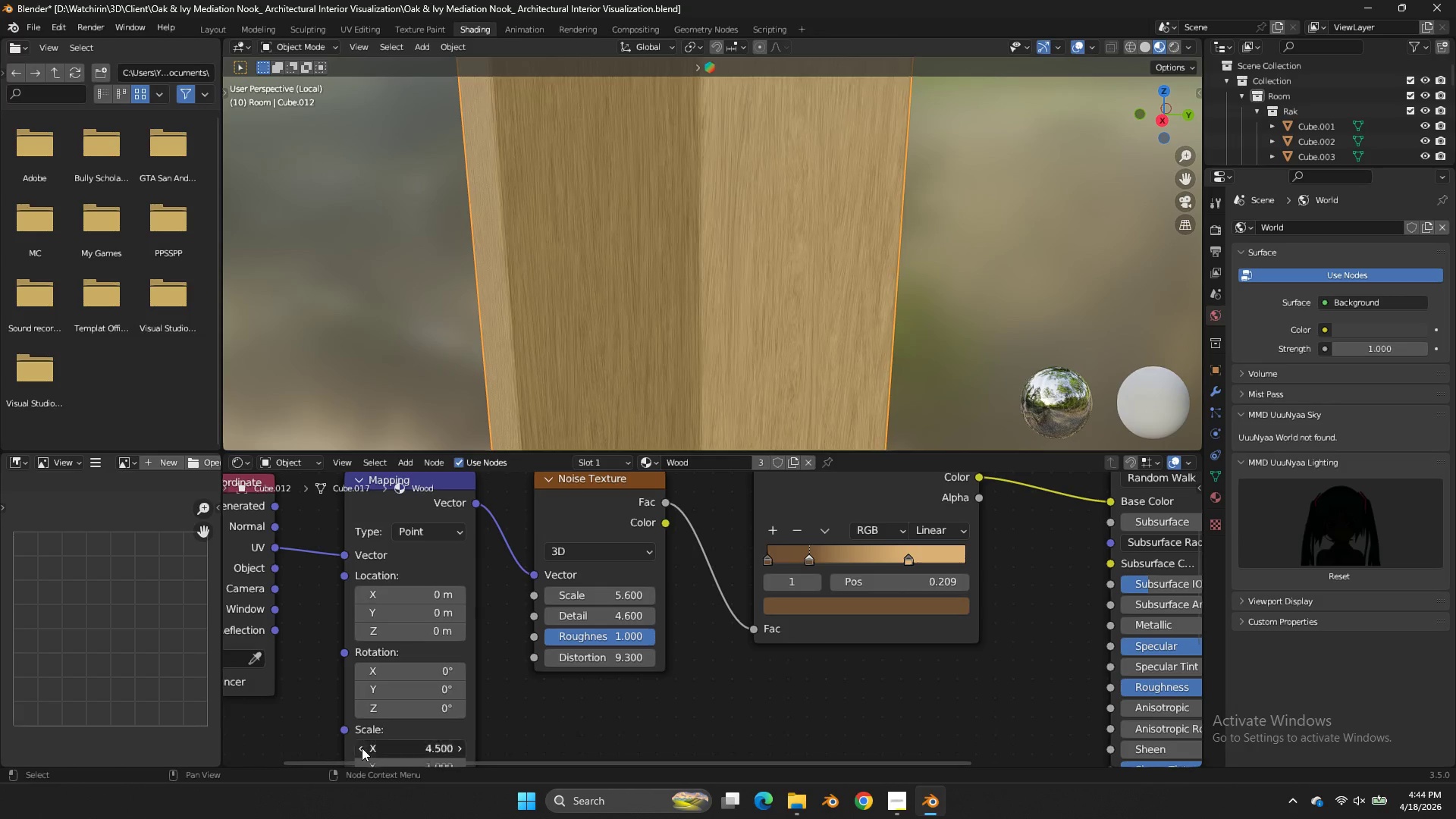 
triple_click([362, 748])
 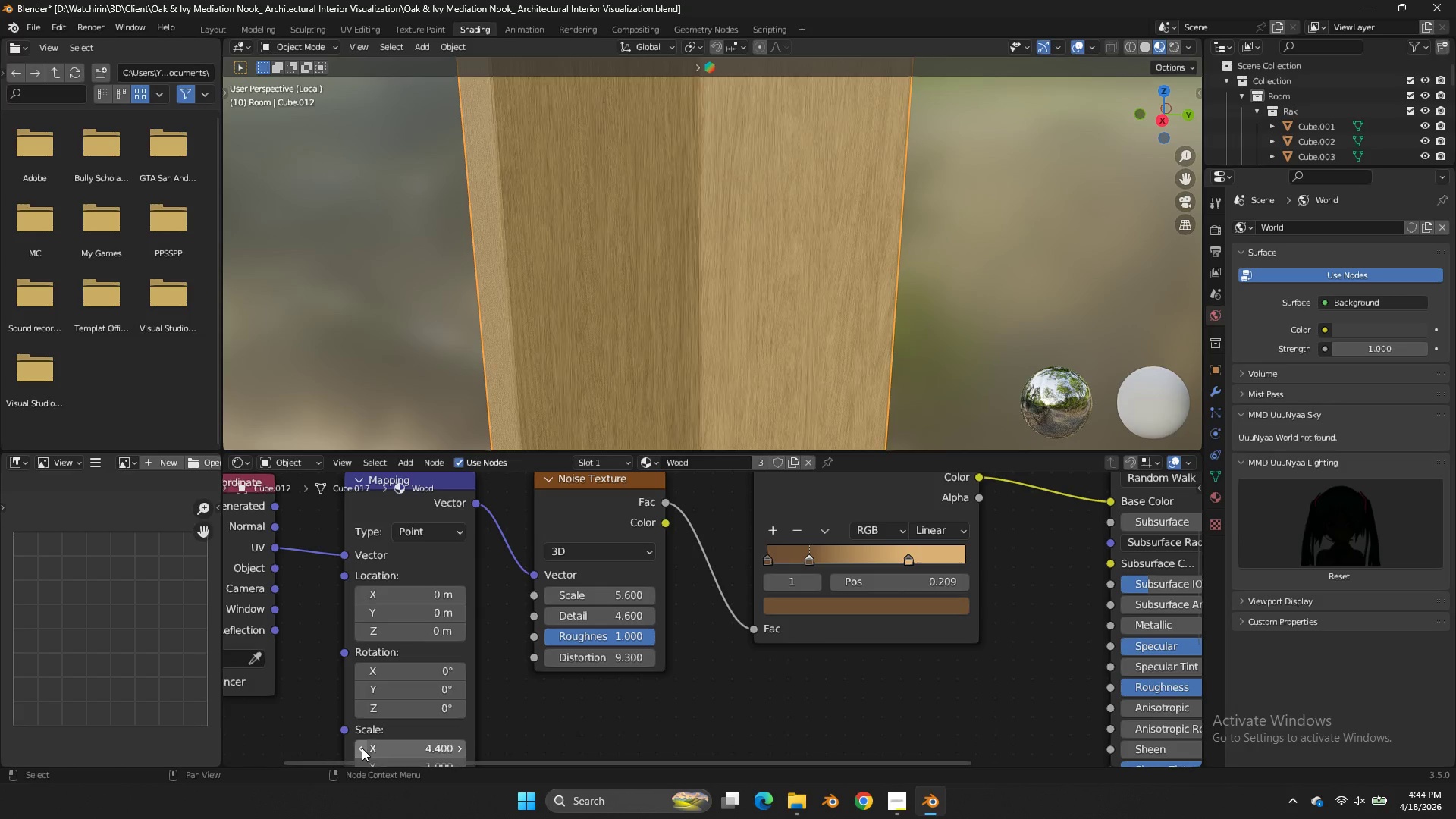 
triple_click([362, 748])
 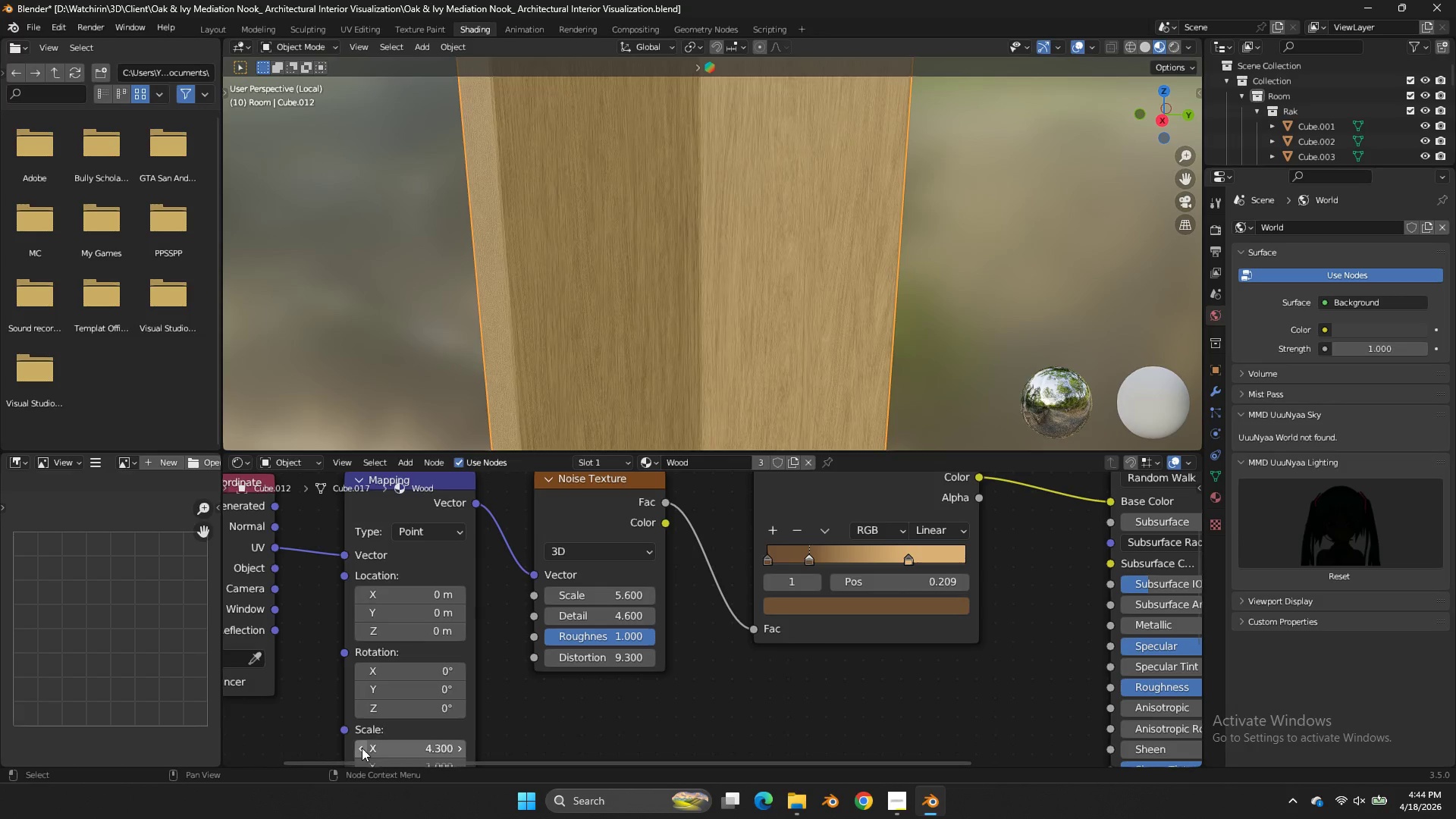 
triple_click([362, 748])
 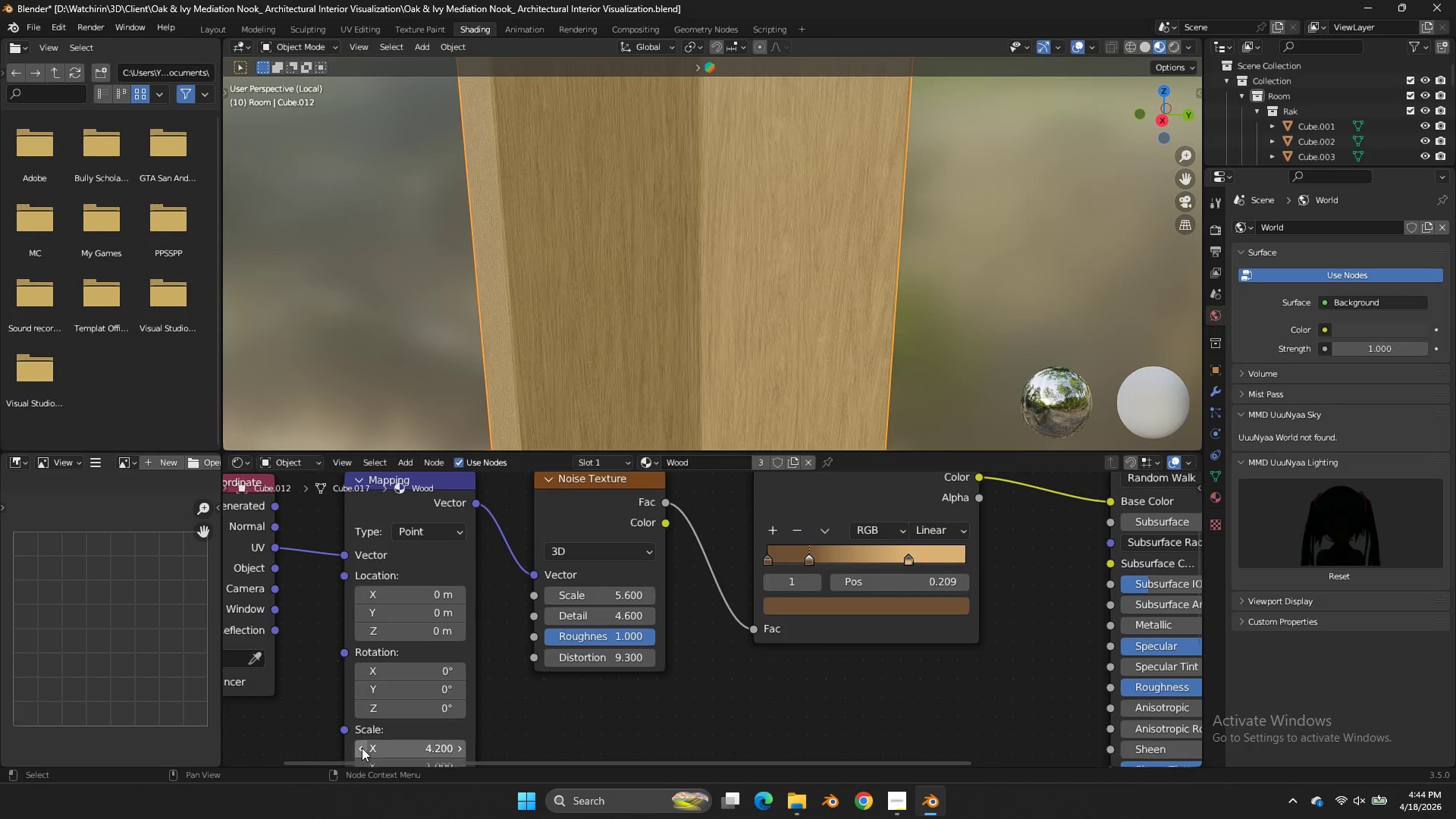 
triple_click([362, 748])
 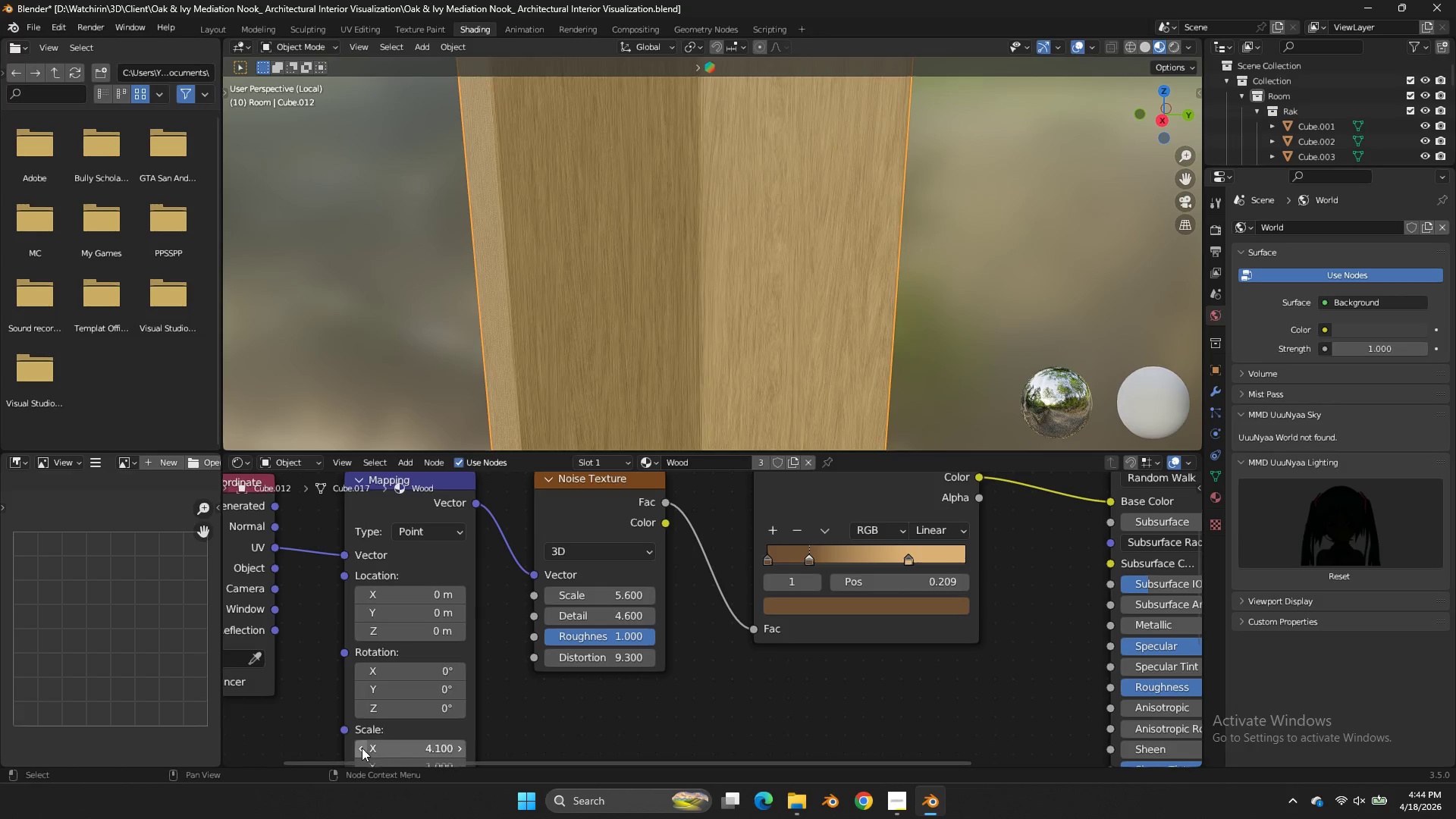 
triple_click([362, 748])
 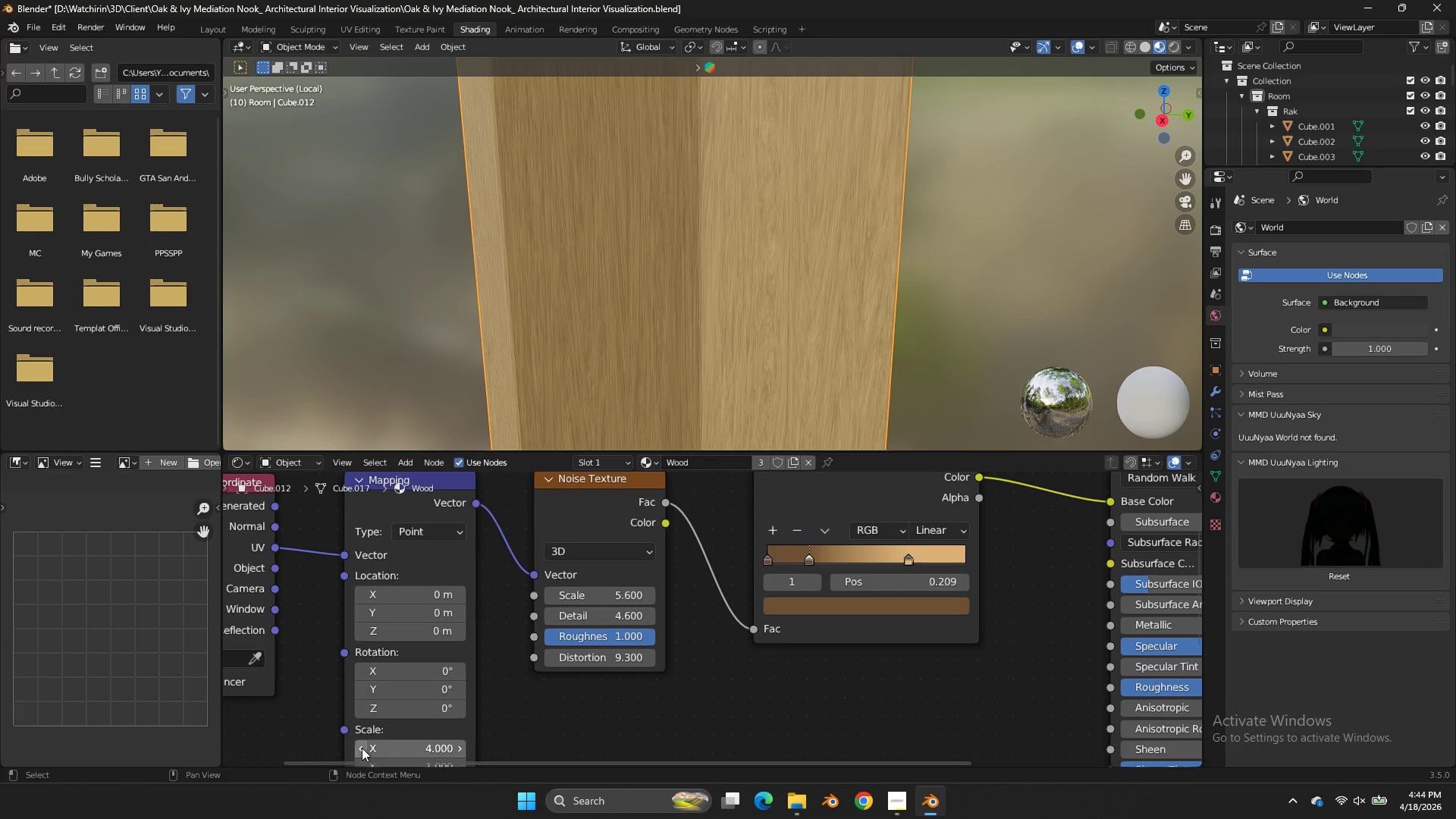 
triple_click([362, 748])
 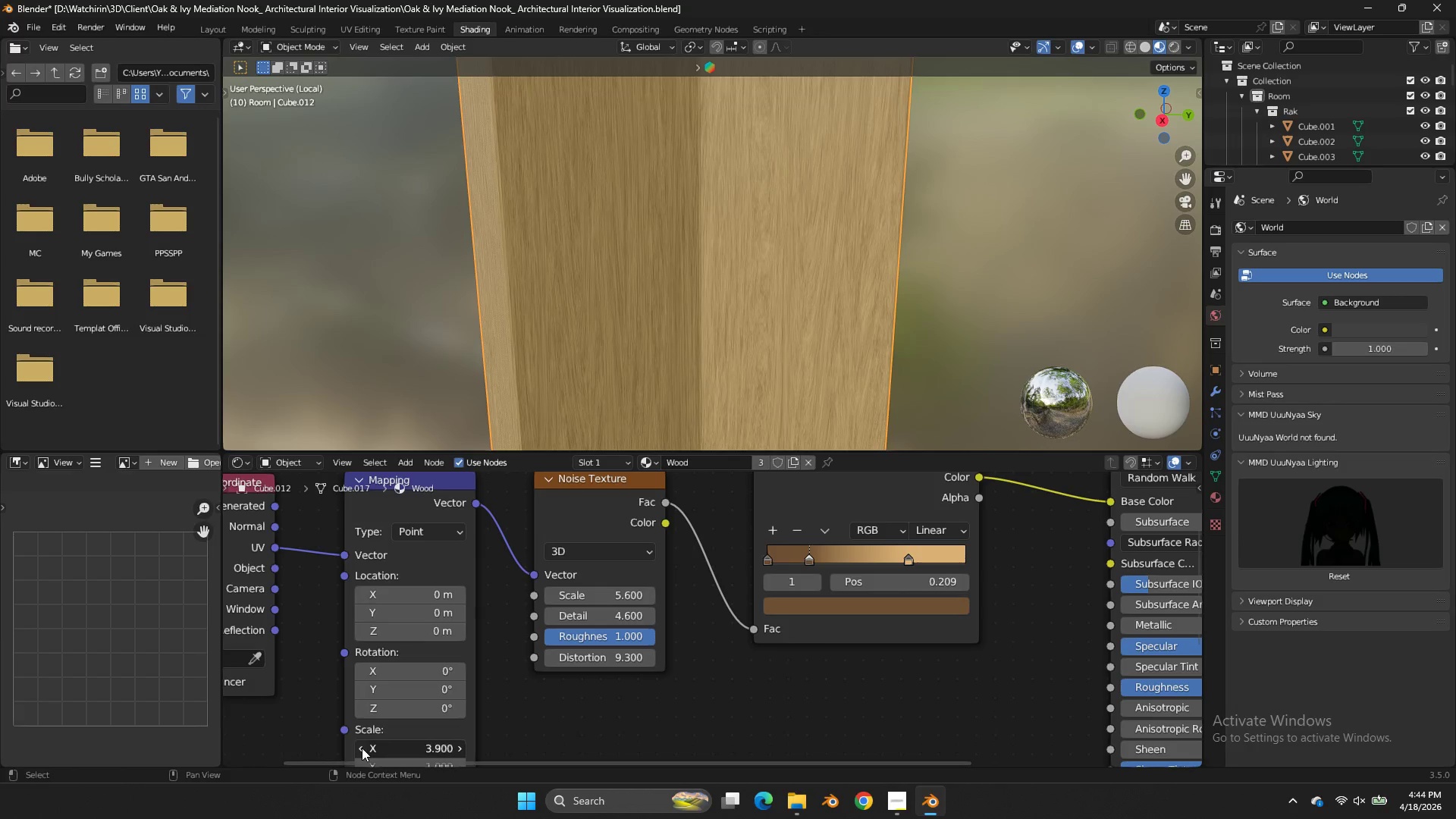 
triple_click([362, 748])
 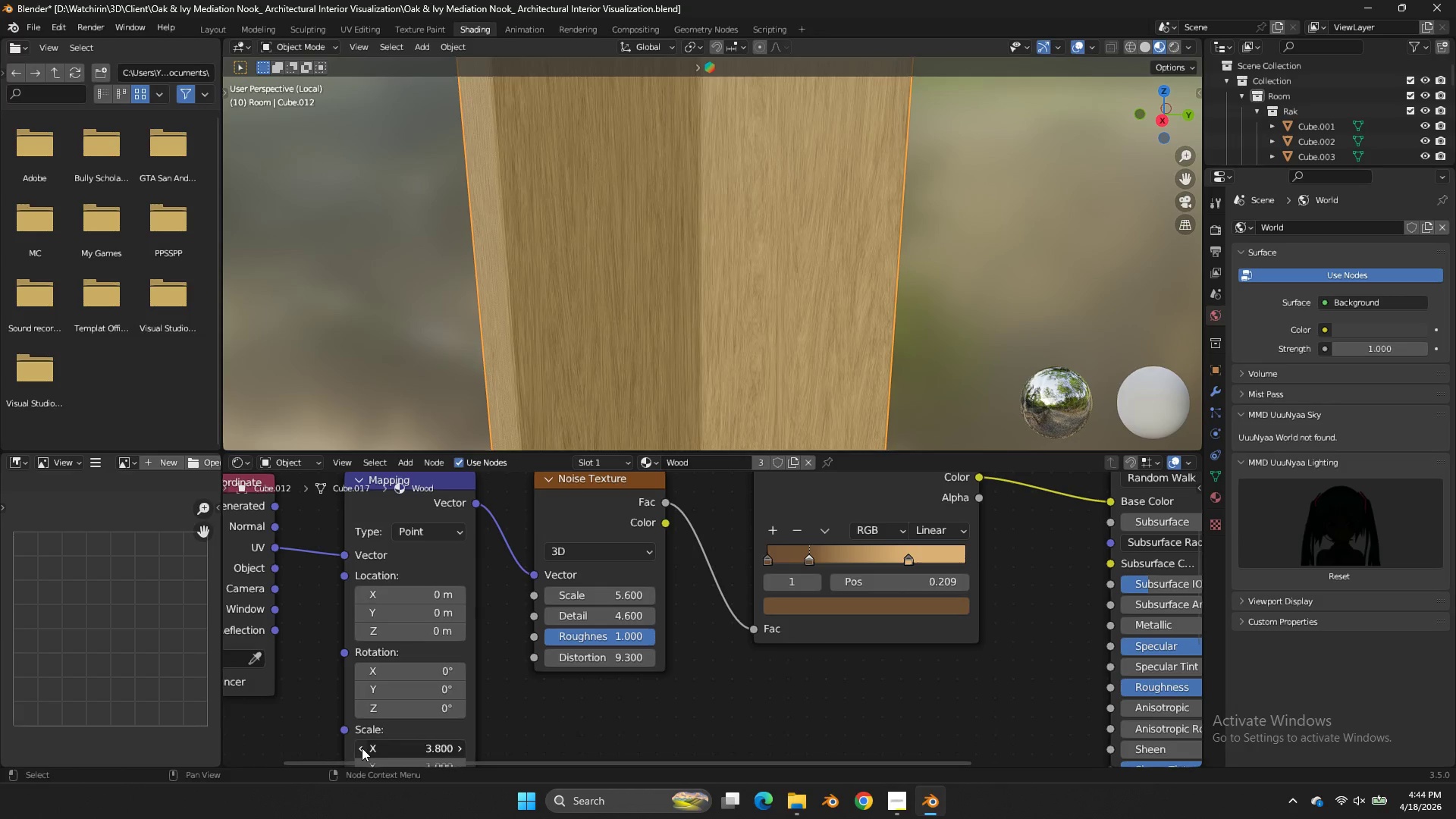 
triple_click([362, 748])
 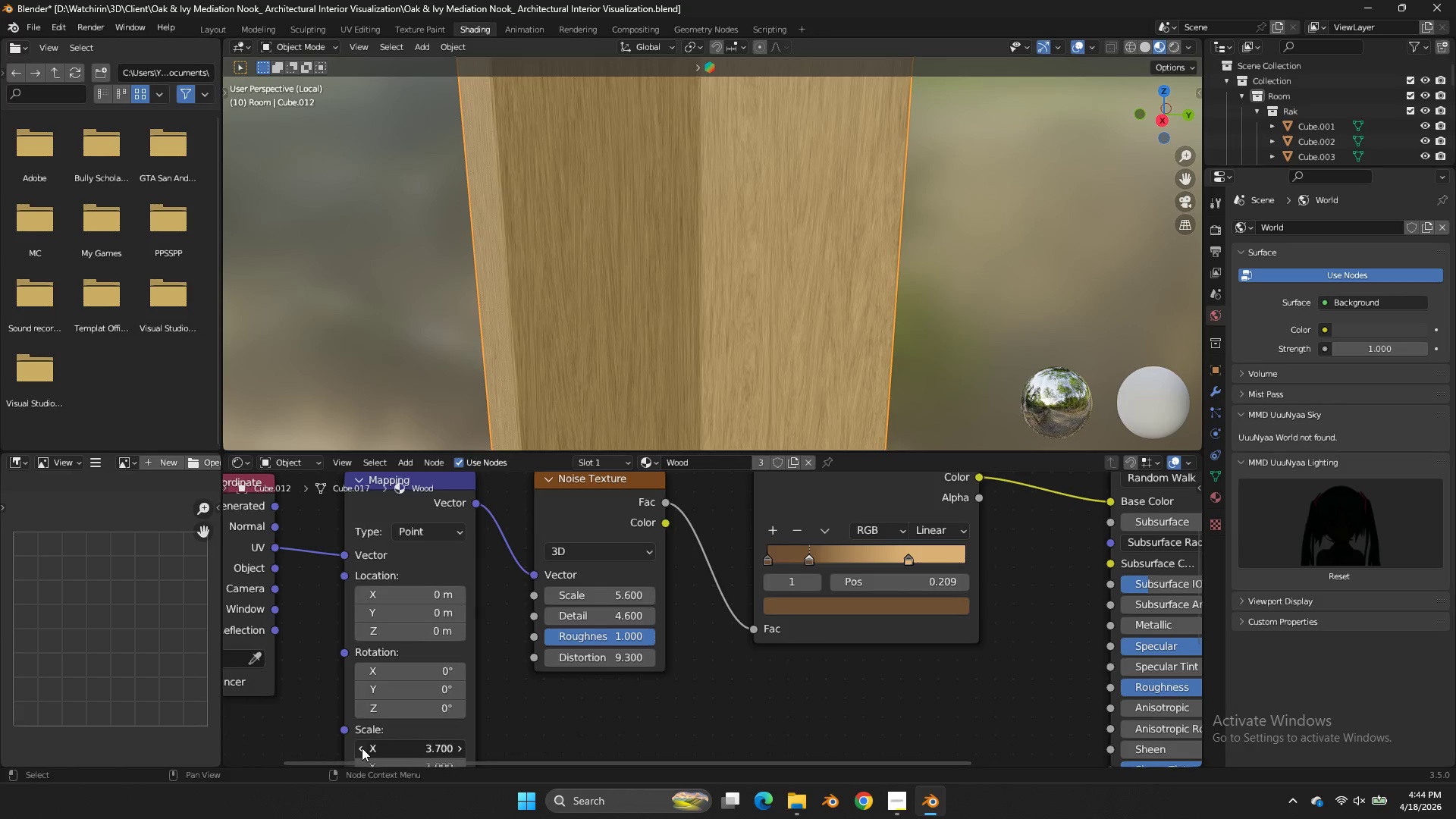 
triple_click([362, 748])
 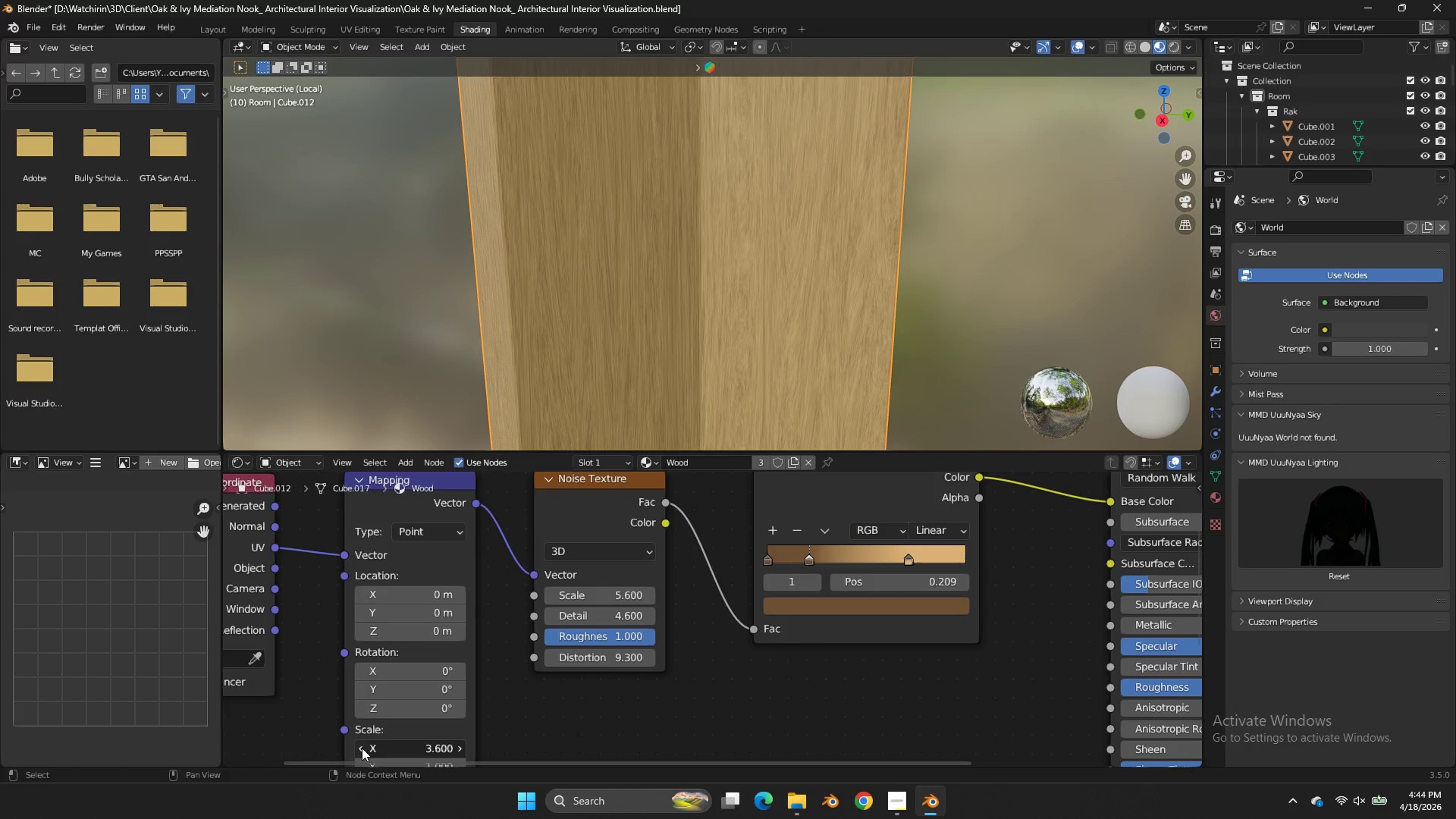 
triple_click([362, 748])
 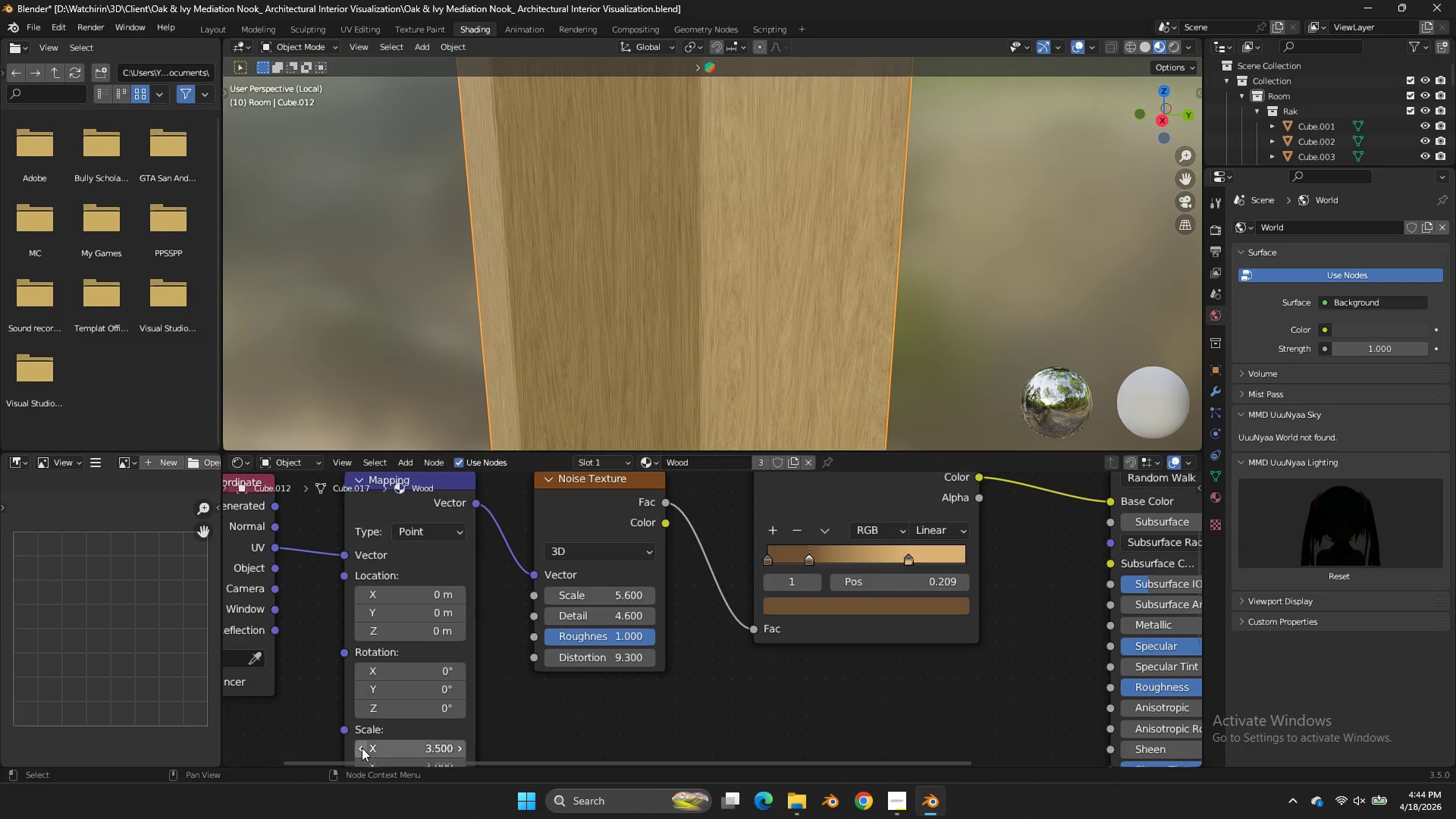 
triple_click([362, 748])
 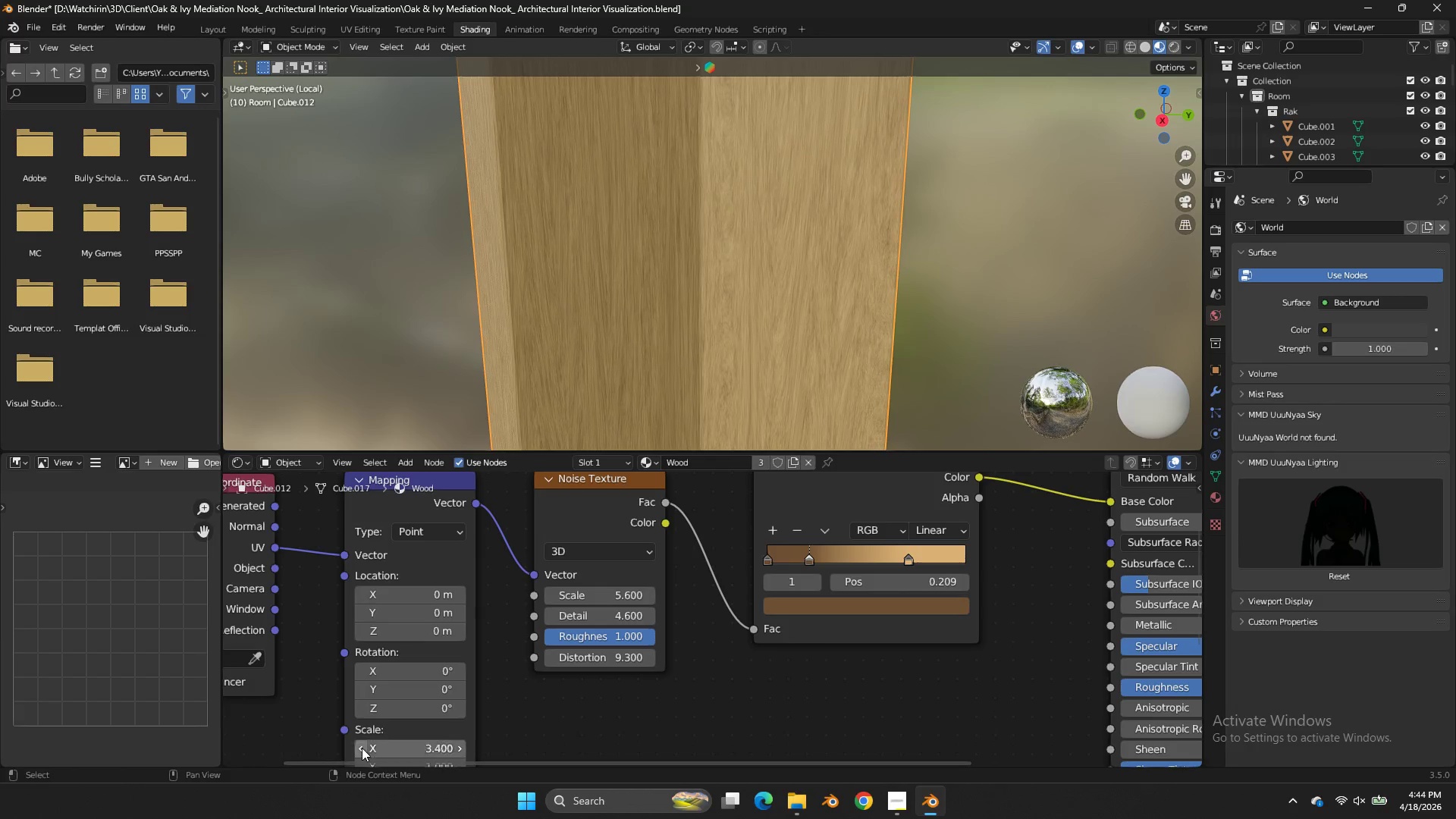 
triple_click([362, 748])
 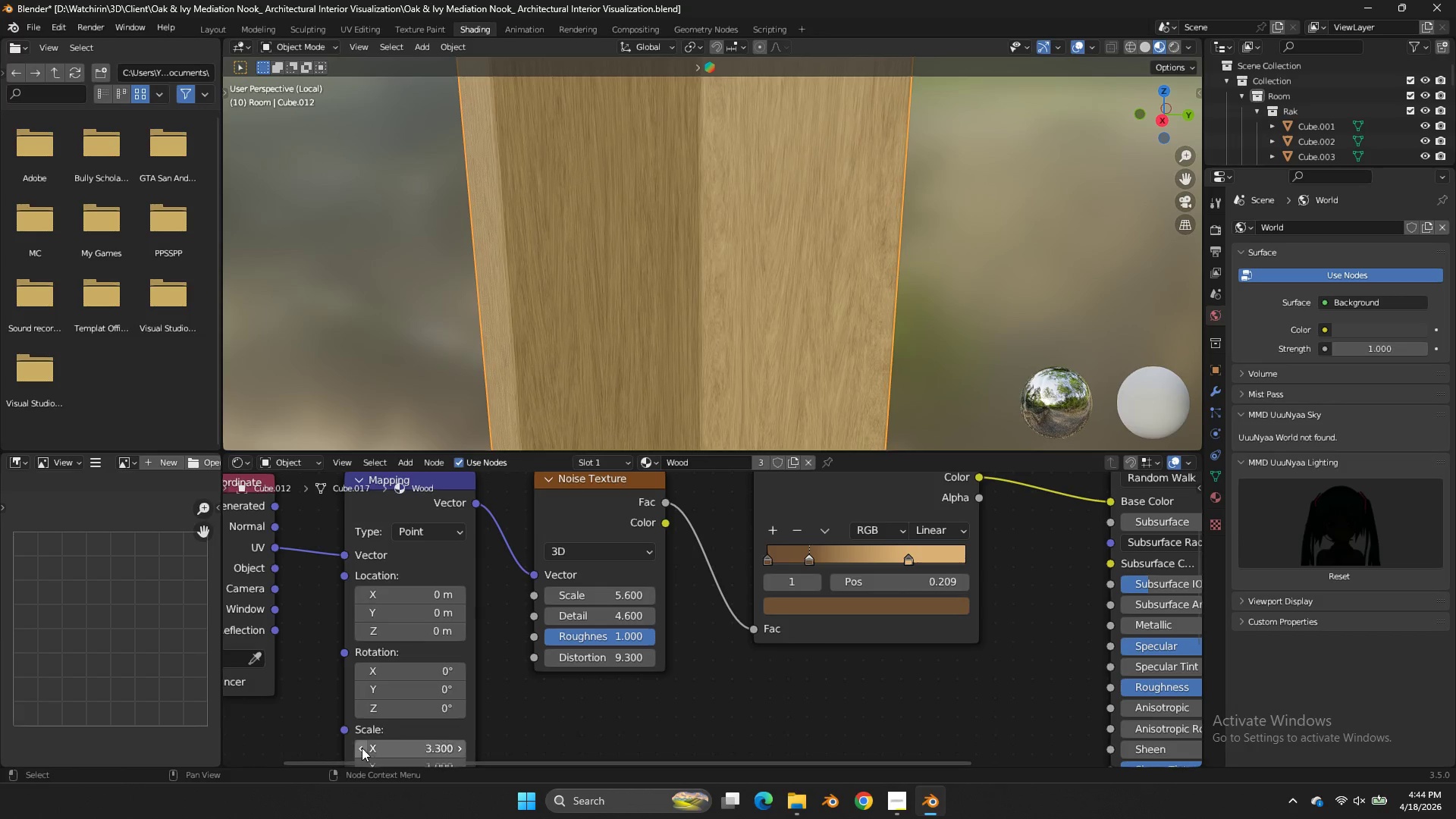 
triple_click([362, 748])
 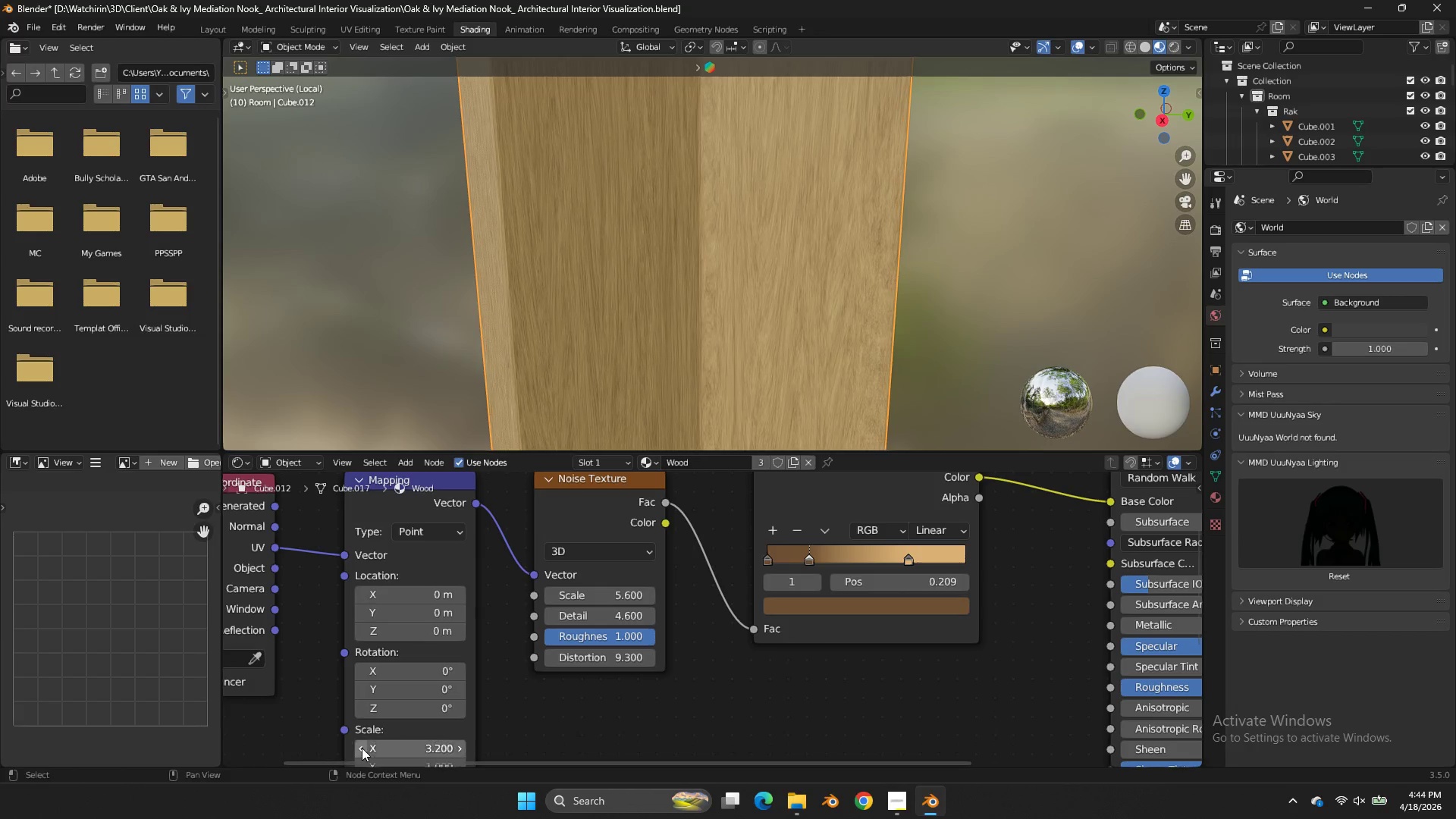 
triple_click([362, 748])
 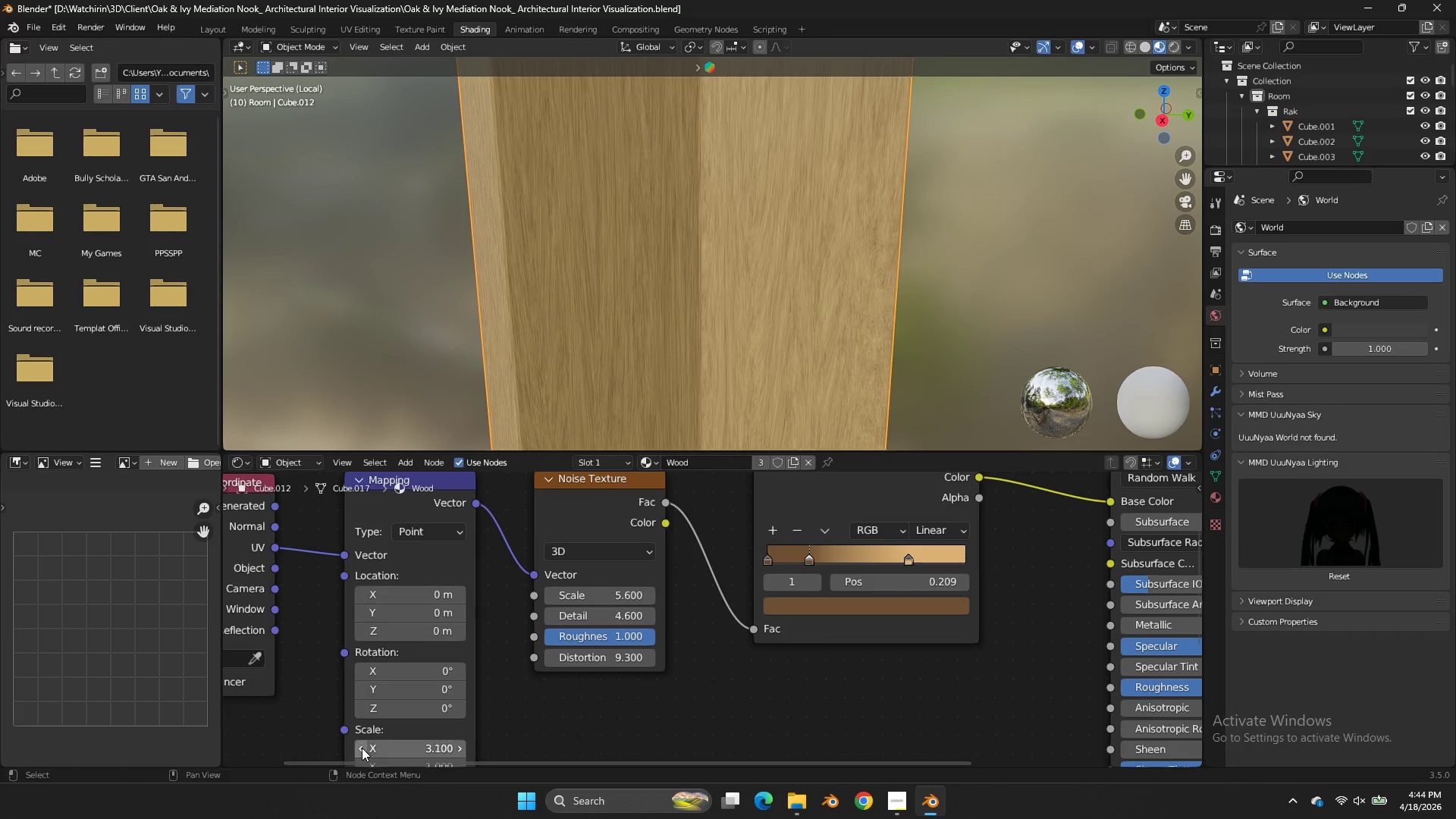 
triple_click([362, 748])
 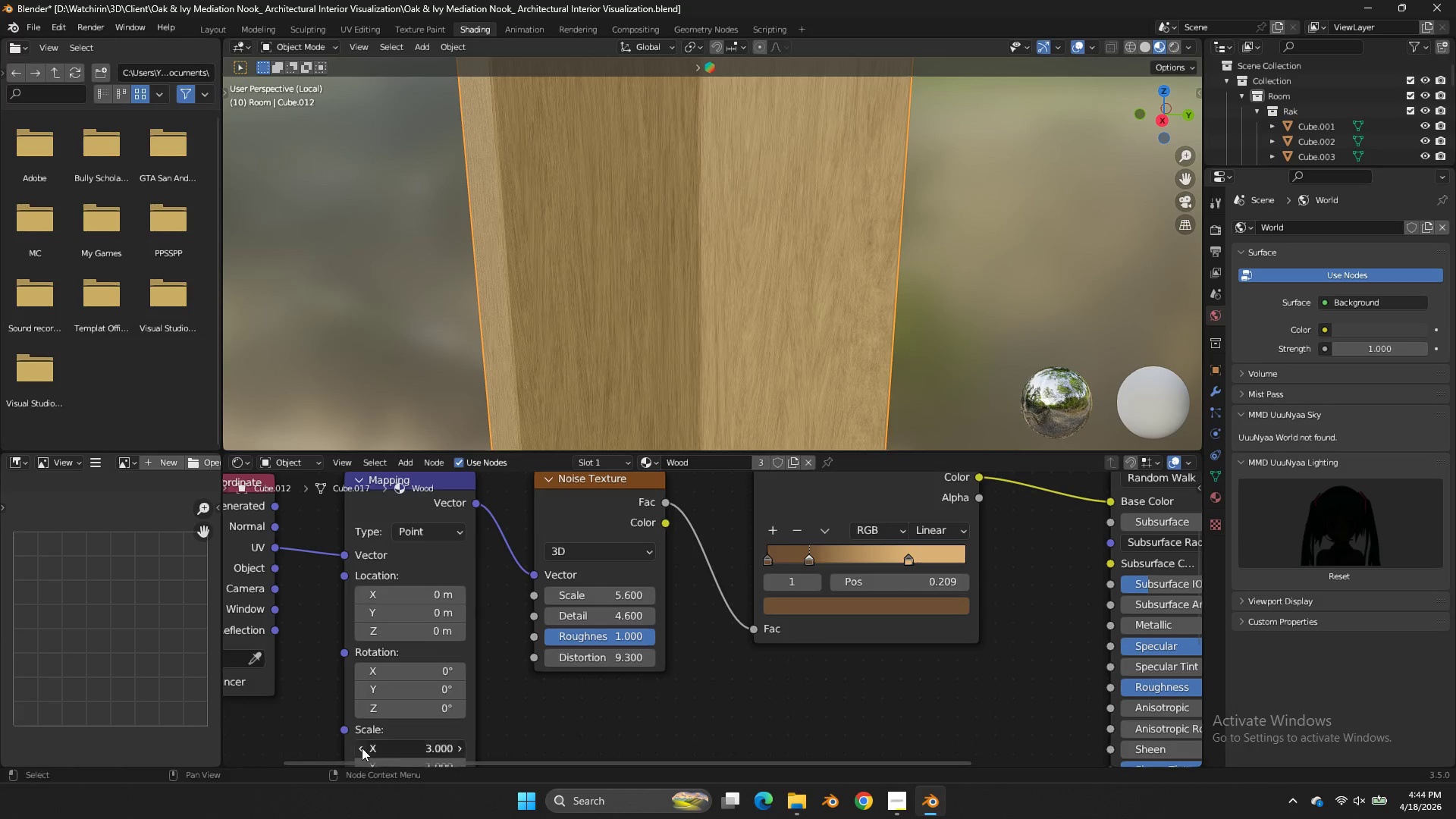 
triple_click([362, 748])
 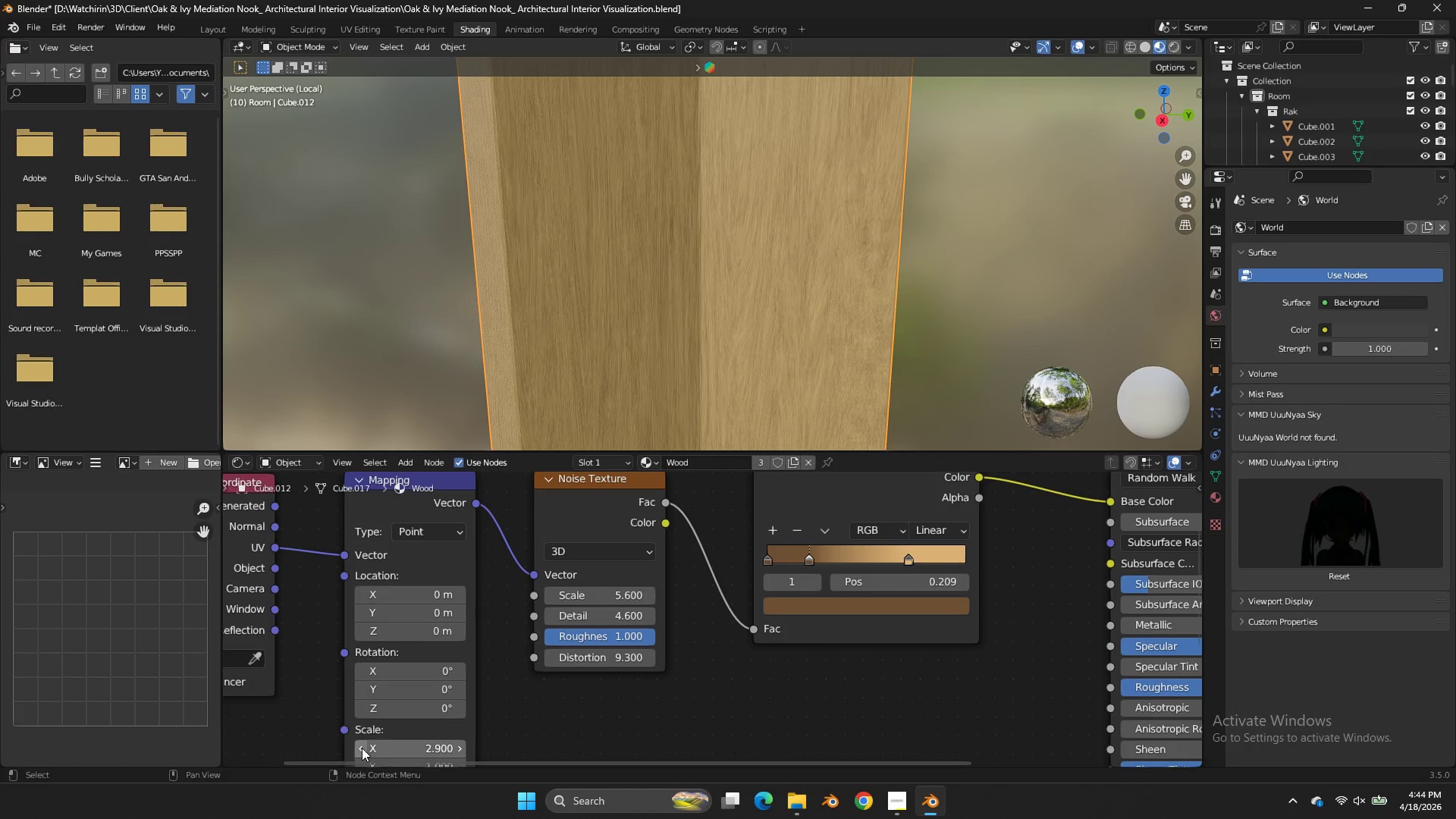 
triple_click([362, 748])
 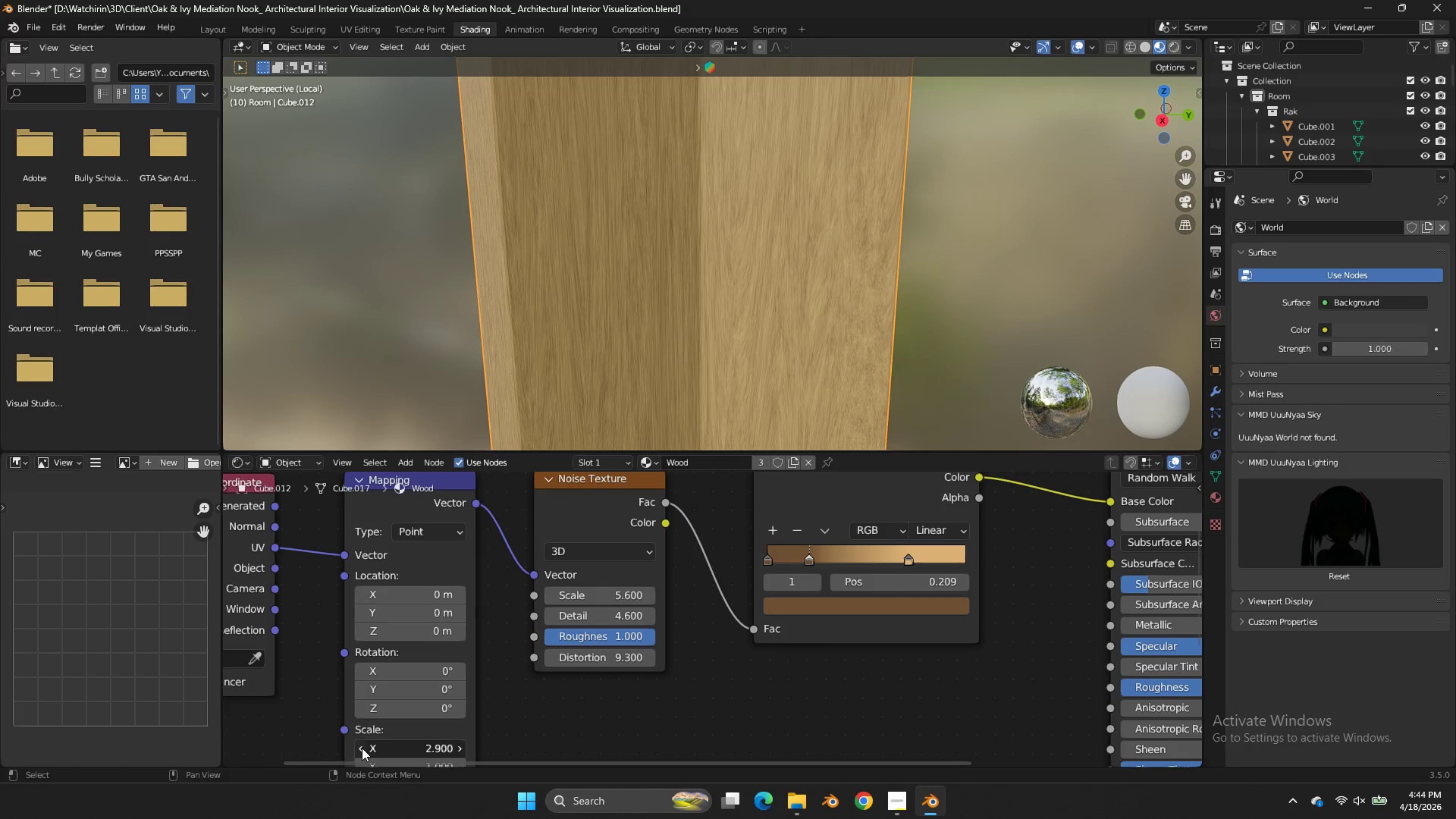 
triple_click([362, 748])
 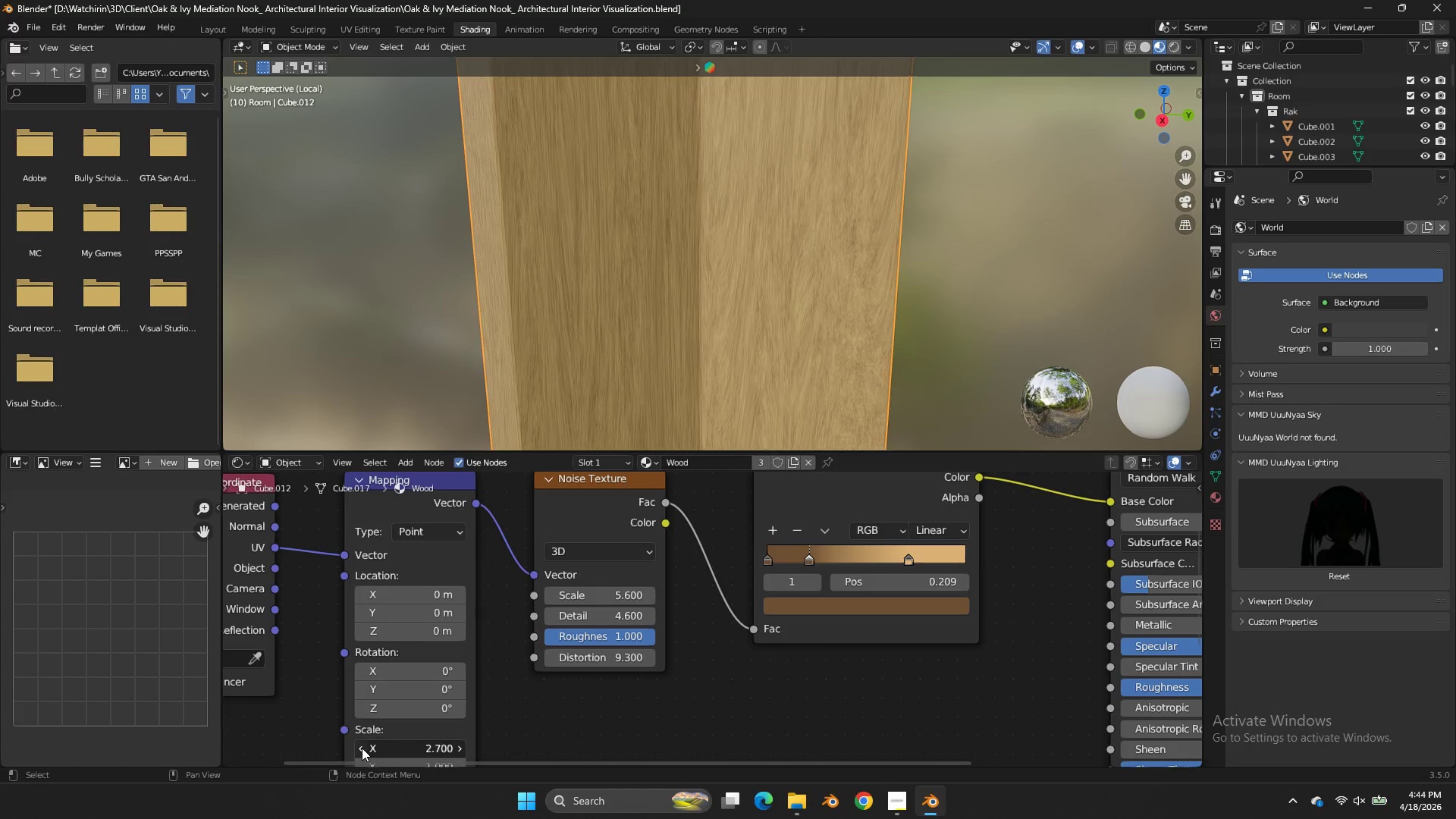 
triple_click([362, 748])
 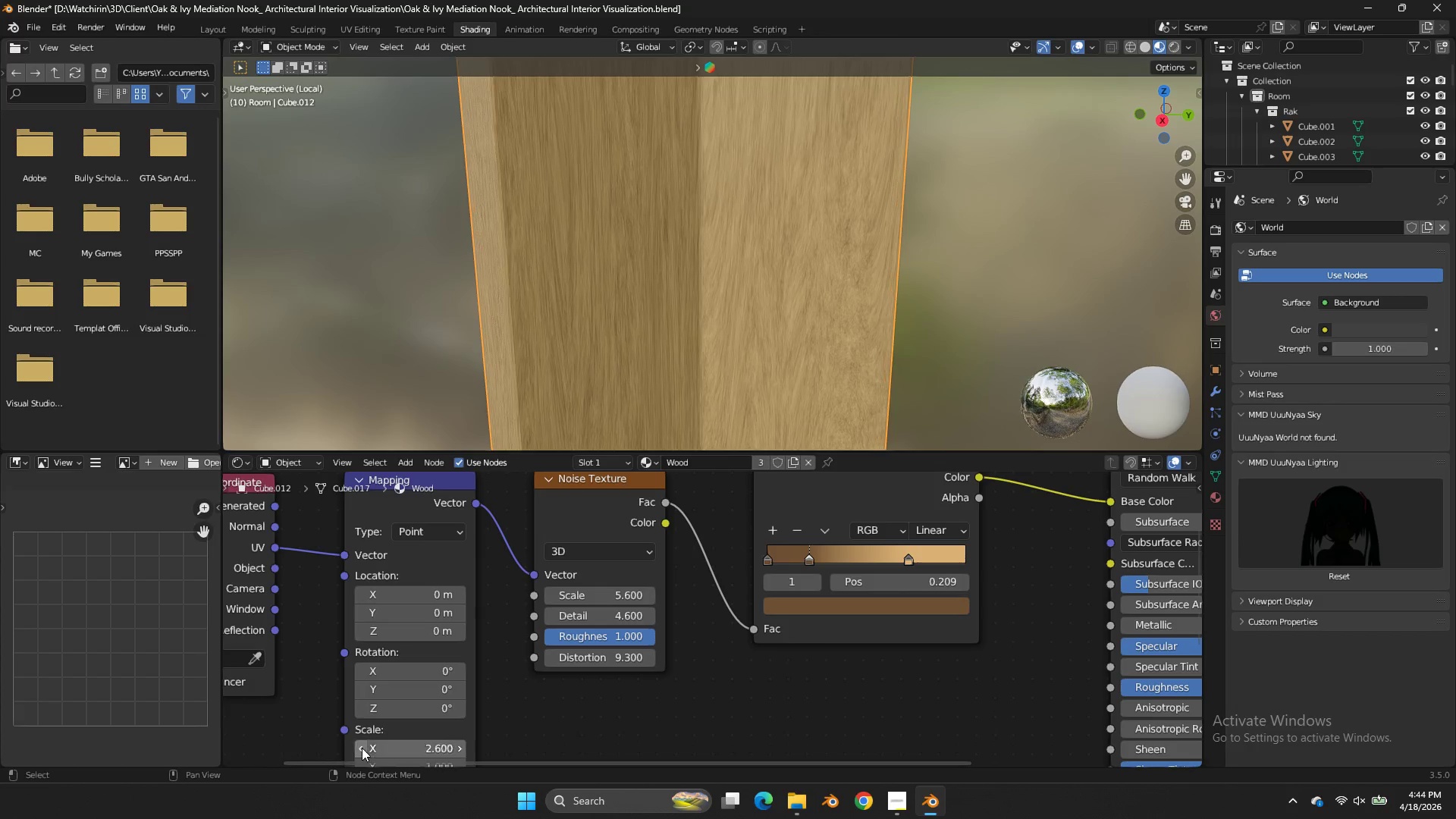 
triple_click([362, 748])
 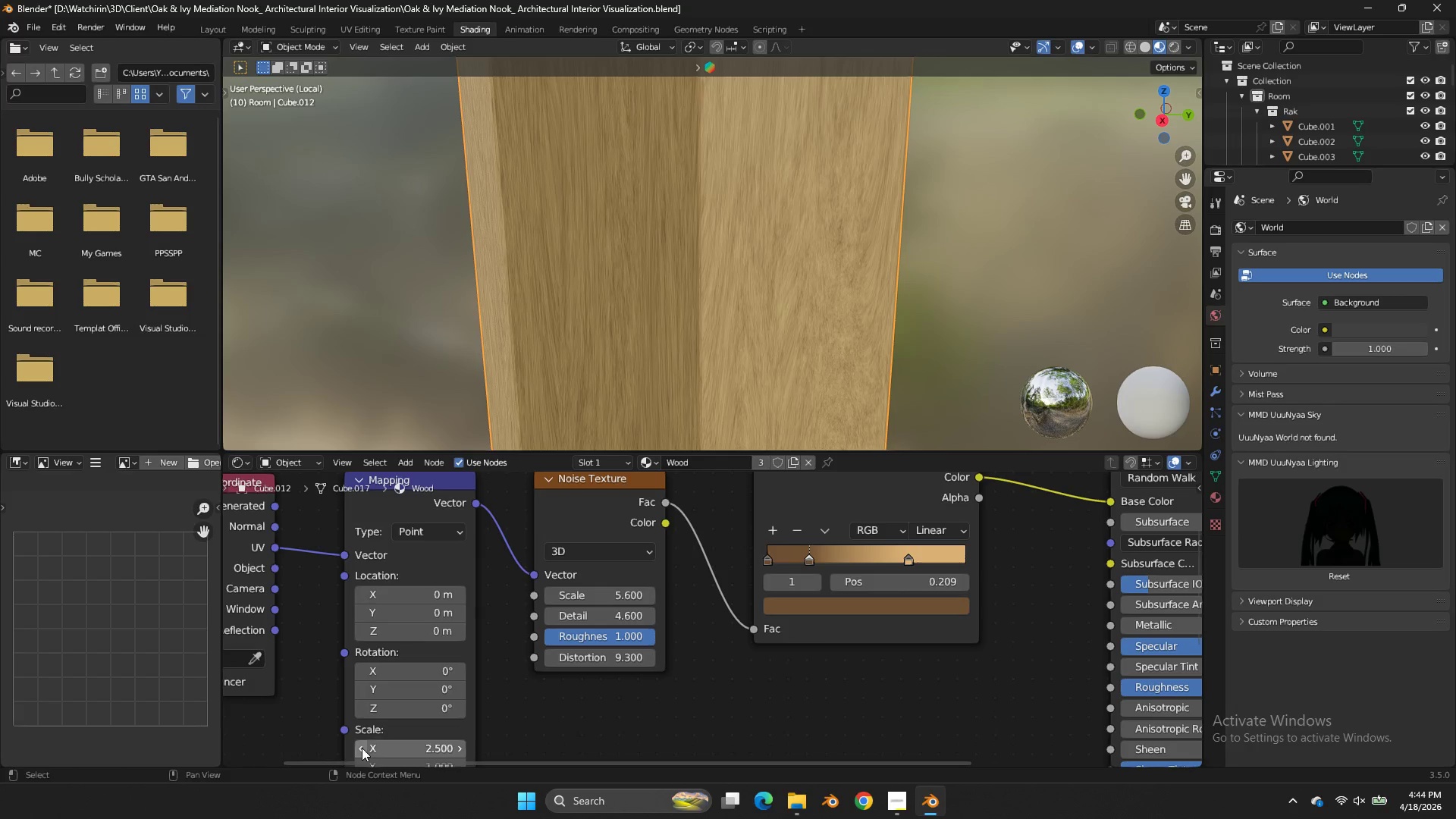 
triple_click([362, 748])
 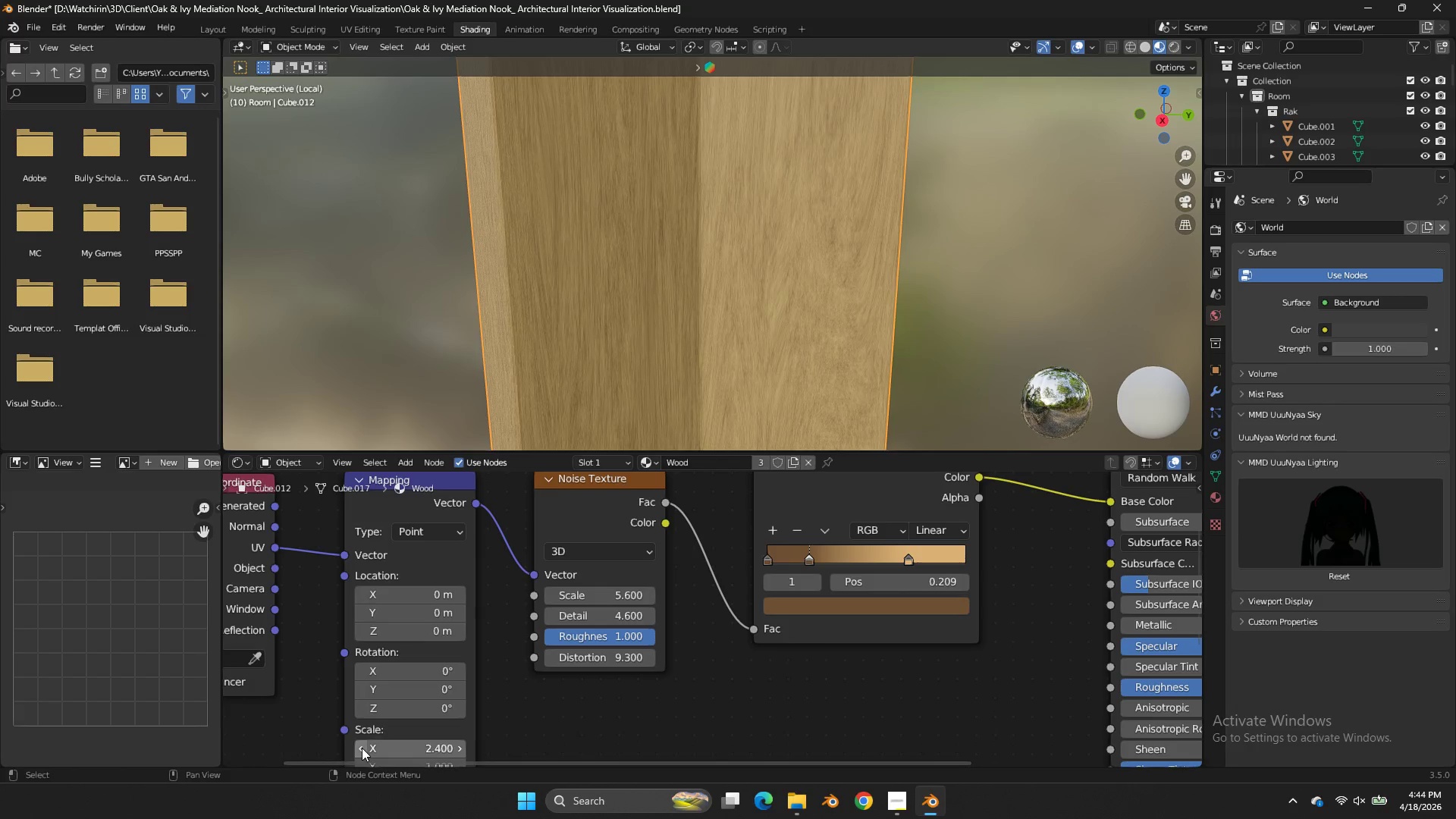 
triple_click([362, 748])
 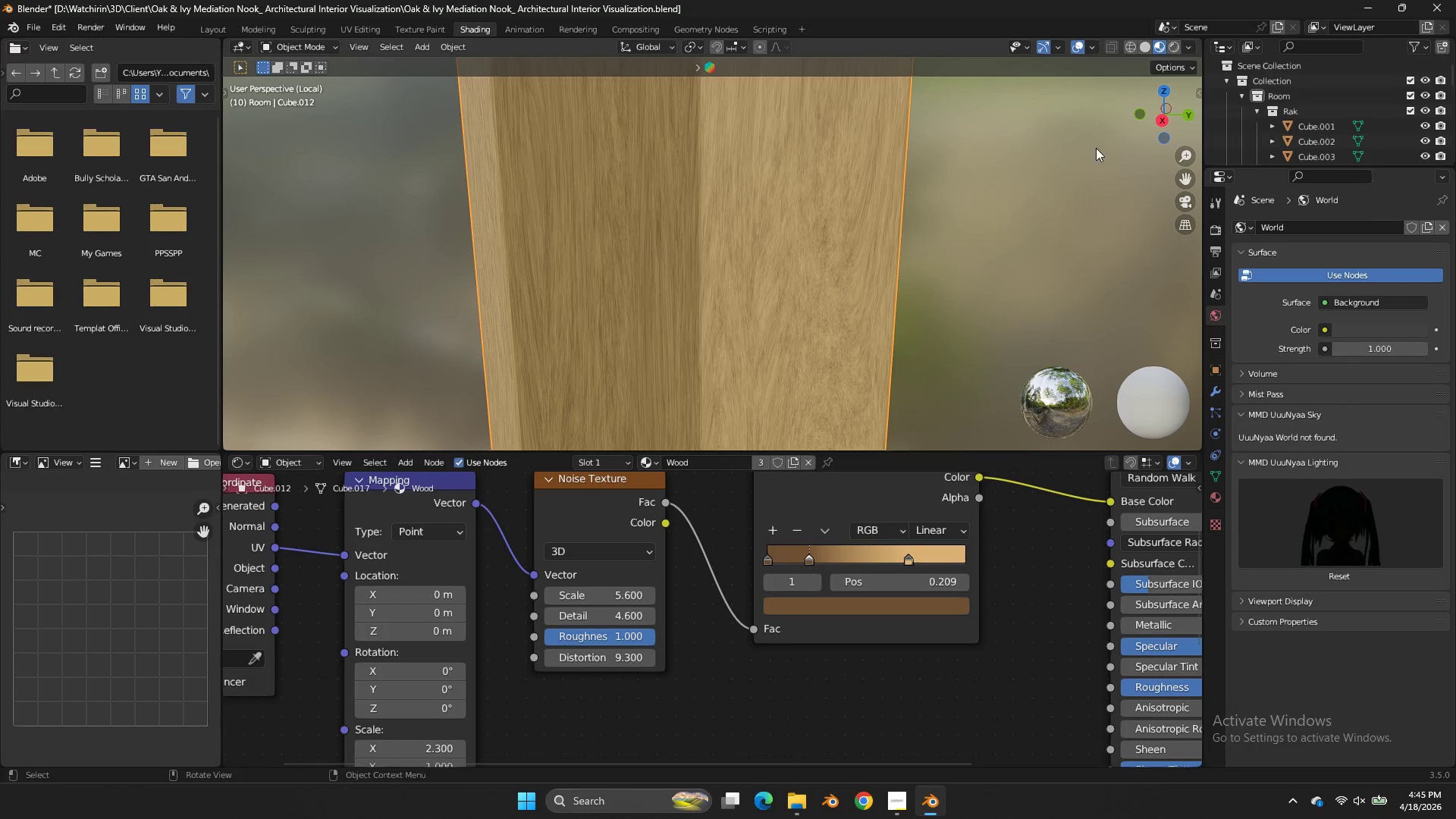 
left_click_drag(start_coordinate=[1144, 108], to_coordinate=[662, 101])
 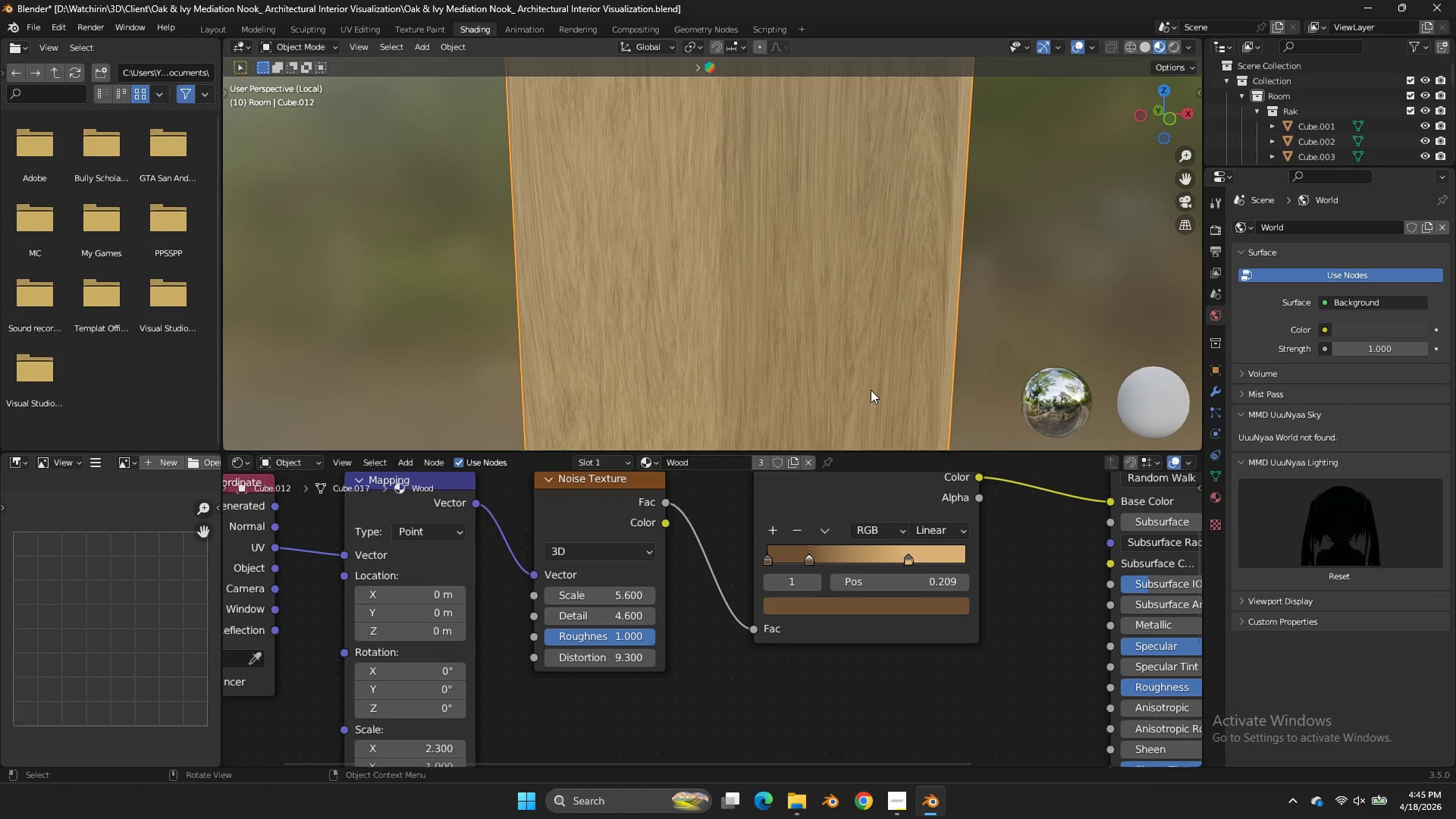 
scroll: coordinate [915, 286], scroll_direction: down, amount: 1.0
 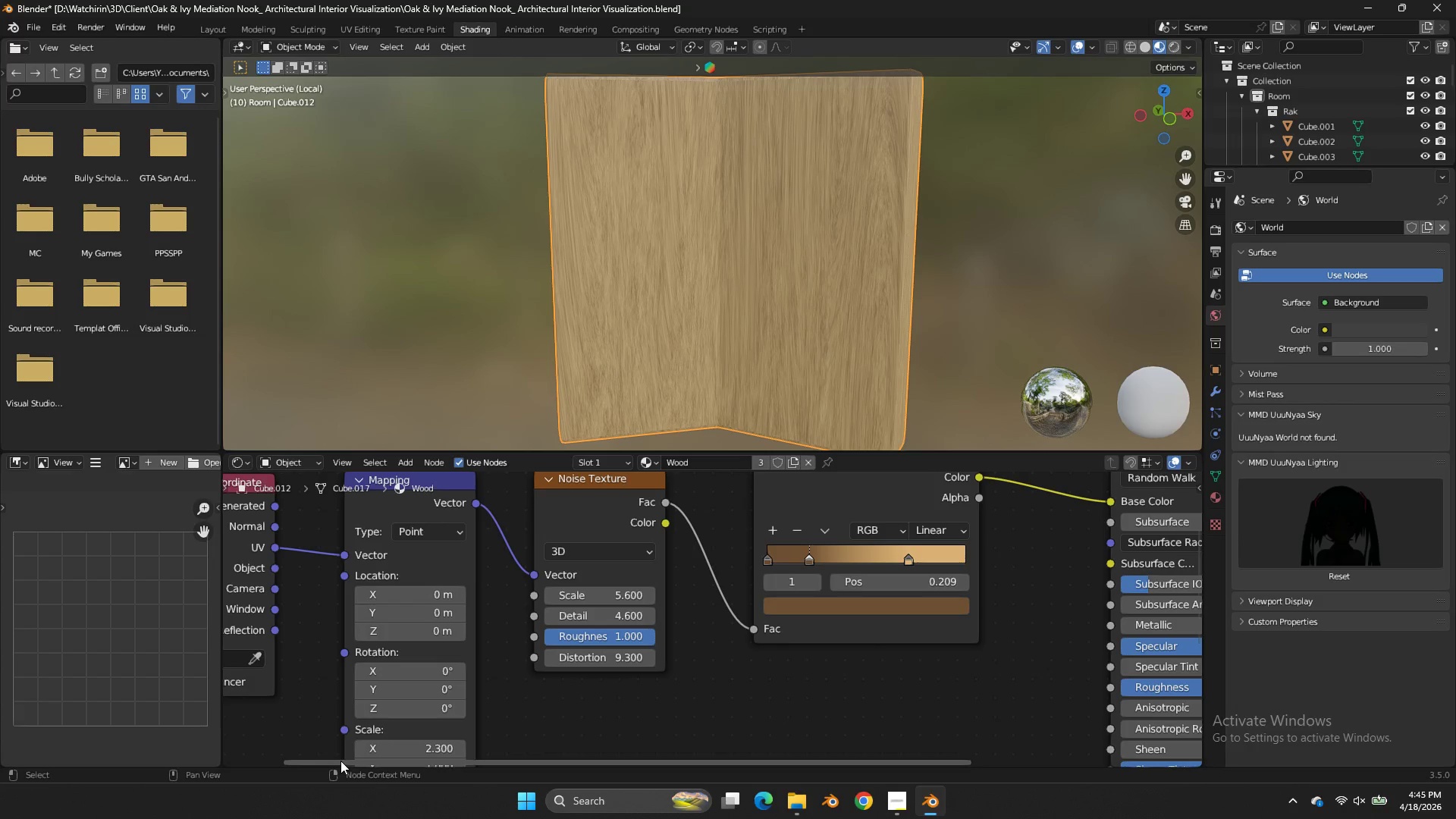 
left_click_drag(start_coordinate=[371, 739], to_coordinate=[735, 356])
 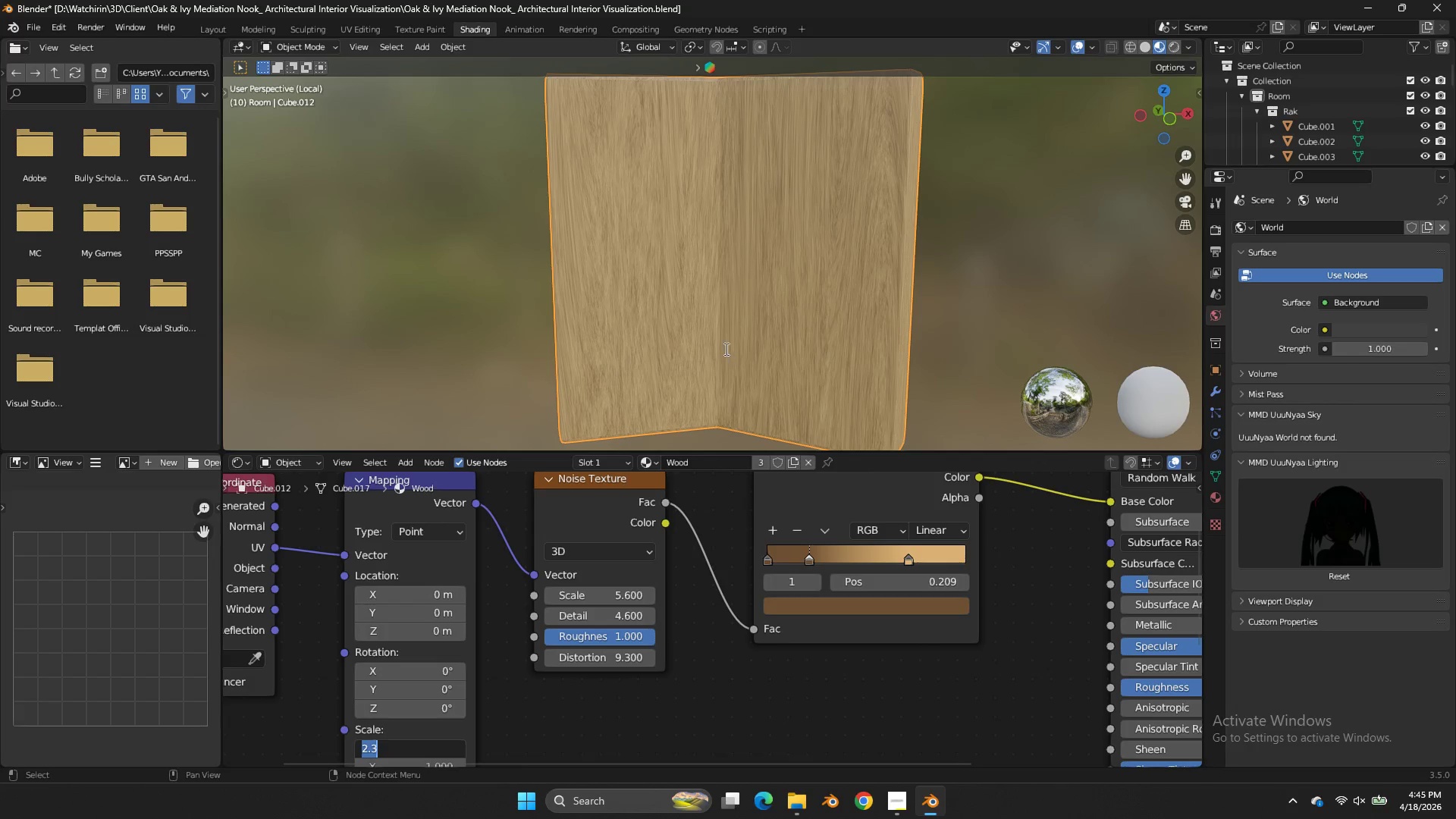 
double_click([725, 349])
 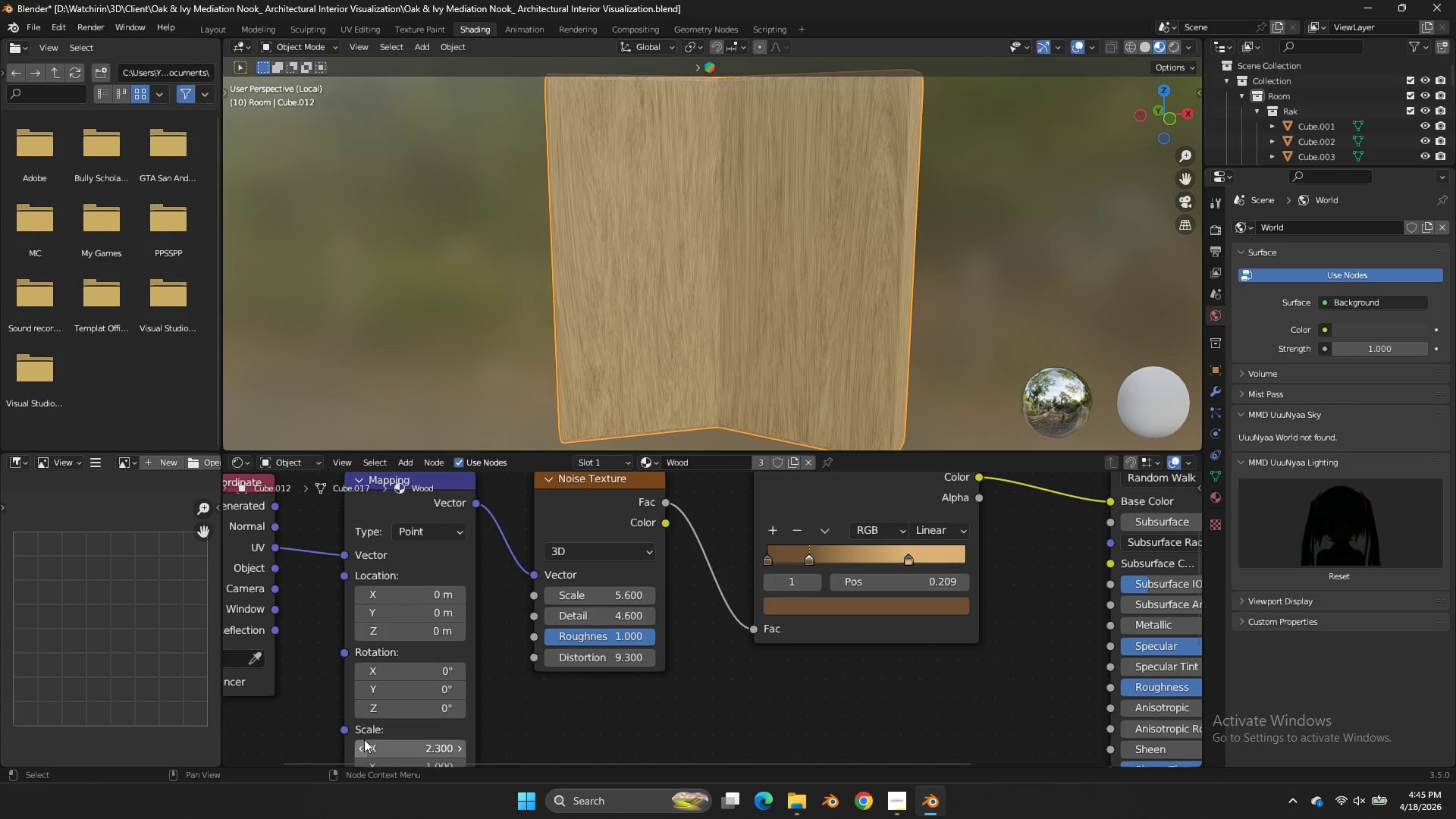 
double_click([363, 743])
 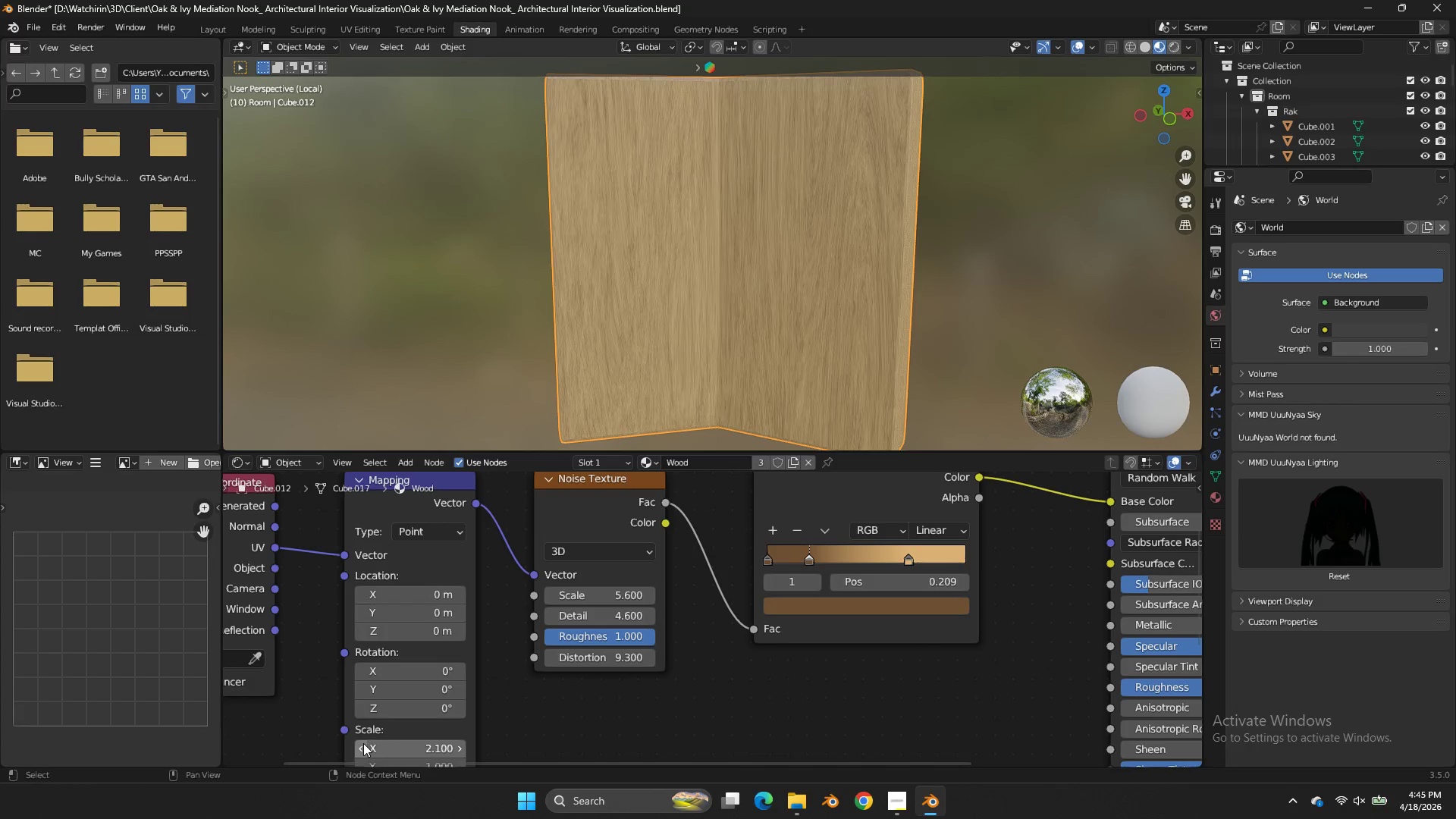 
triple_click([363, 743])
 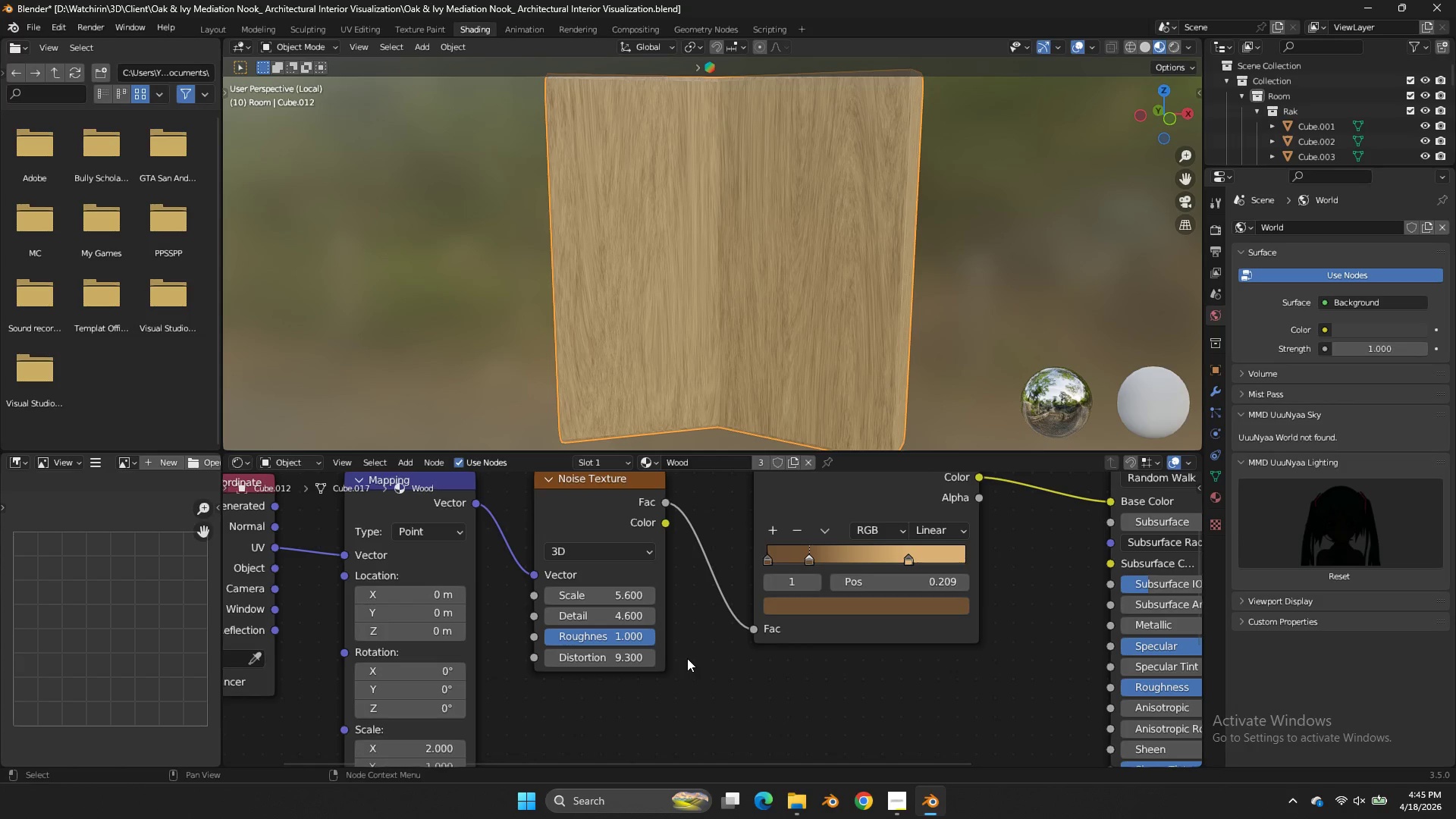 
left_click_drag(start_coordinate=[1128, 112], to_coordinate=[1156, 106])
 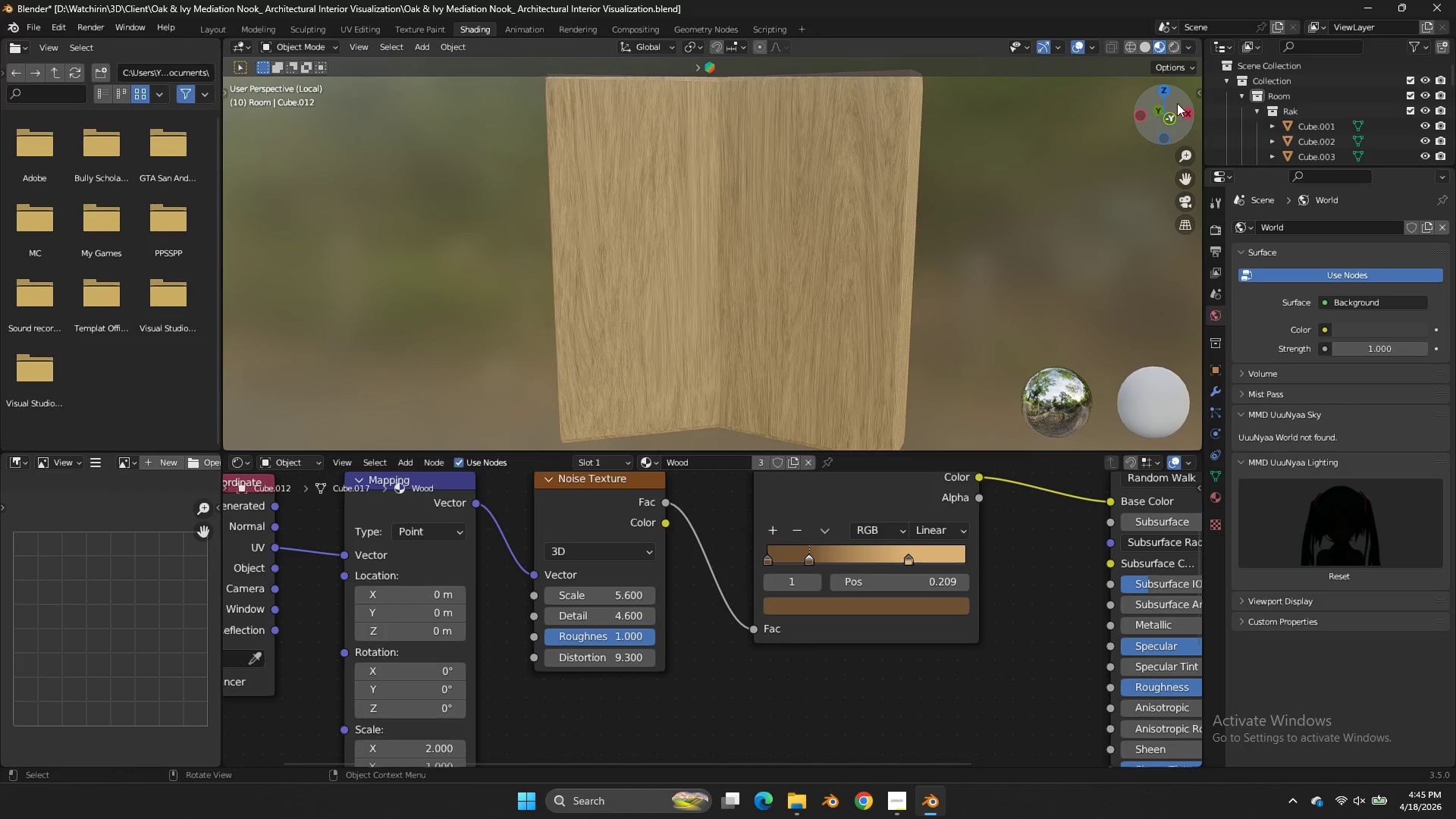 
left_click_drag(start_coordinate=[1170, 105], to_coordinate=[302, 180])
 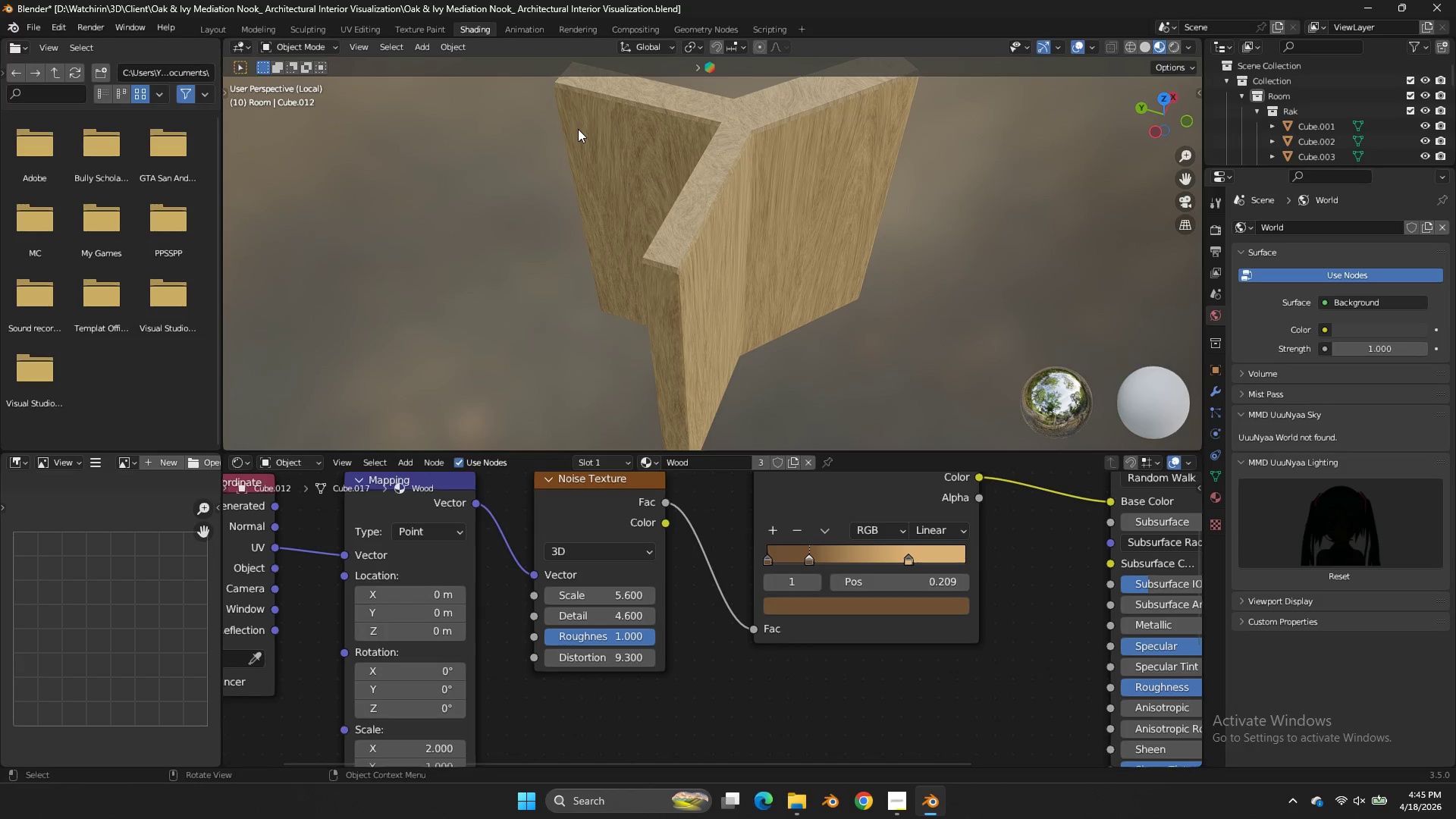 
scroll: coordinate [940, 244], scroll_direction: up, amount: 1.0
 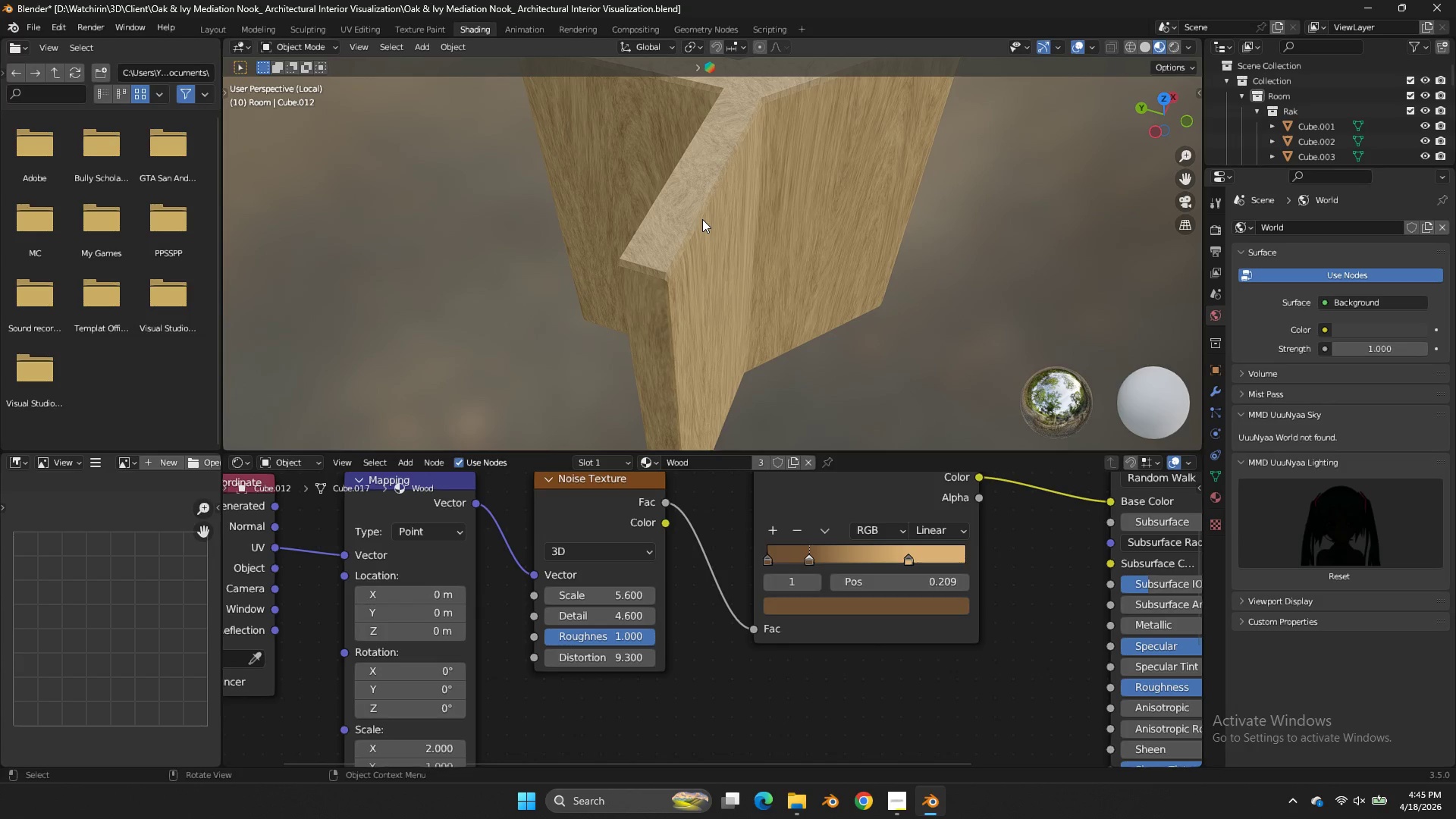 
key(NumpadDivide)
 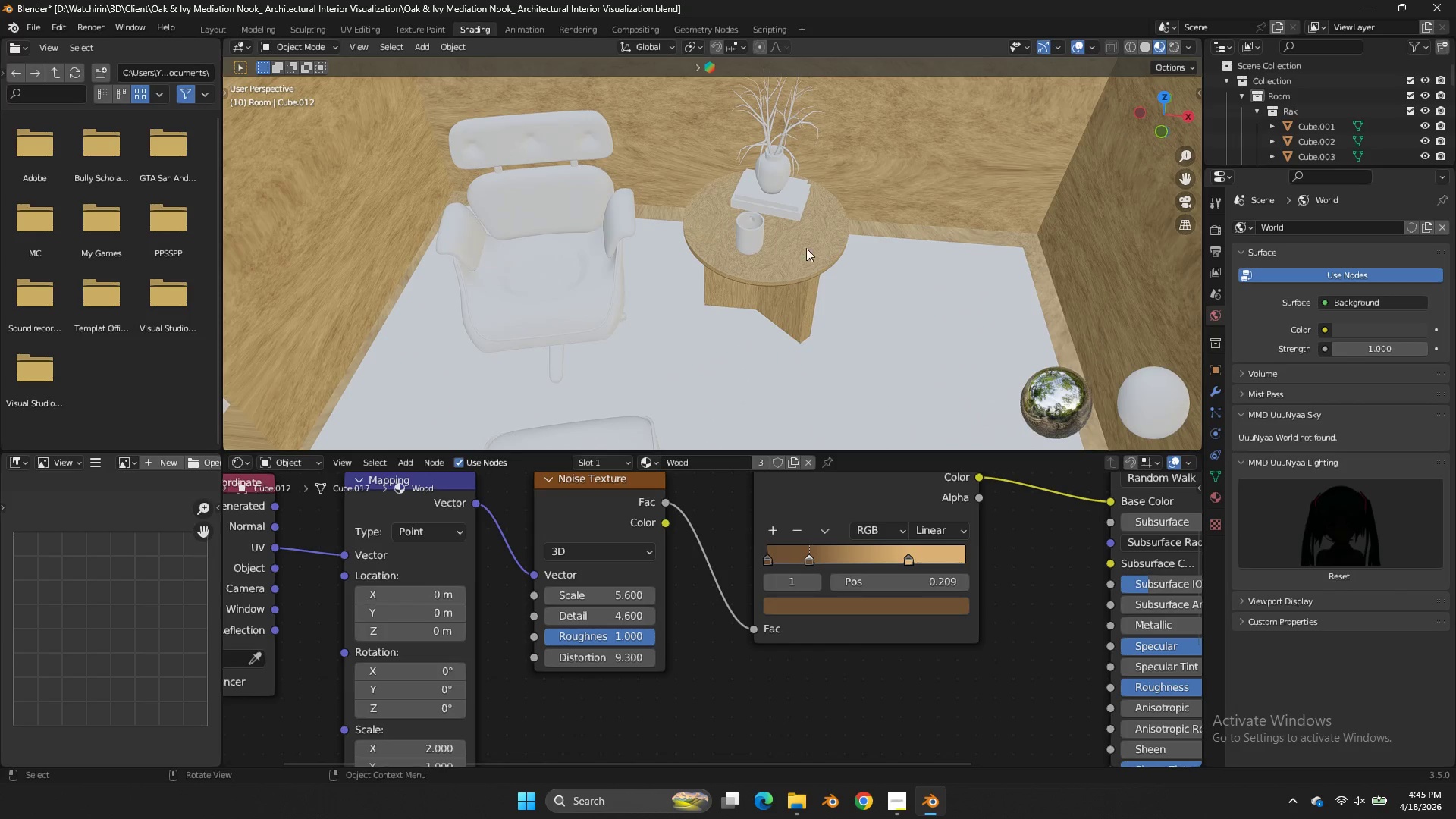 
left_click([817, 256])
 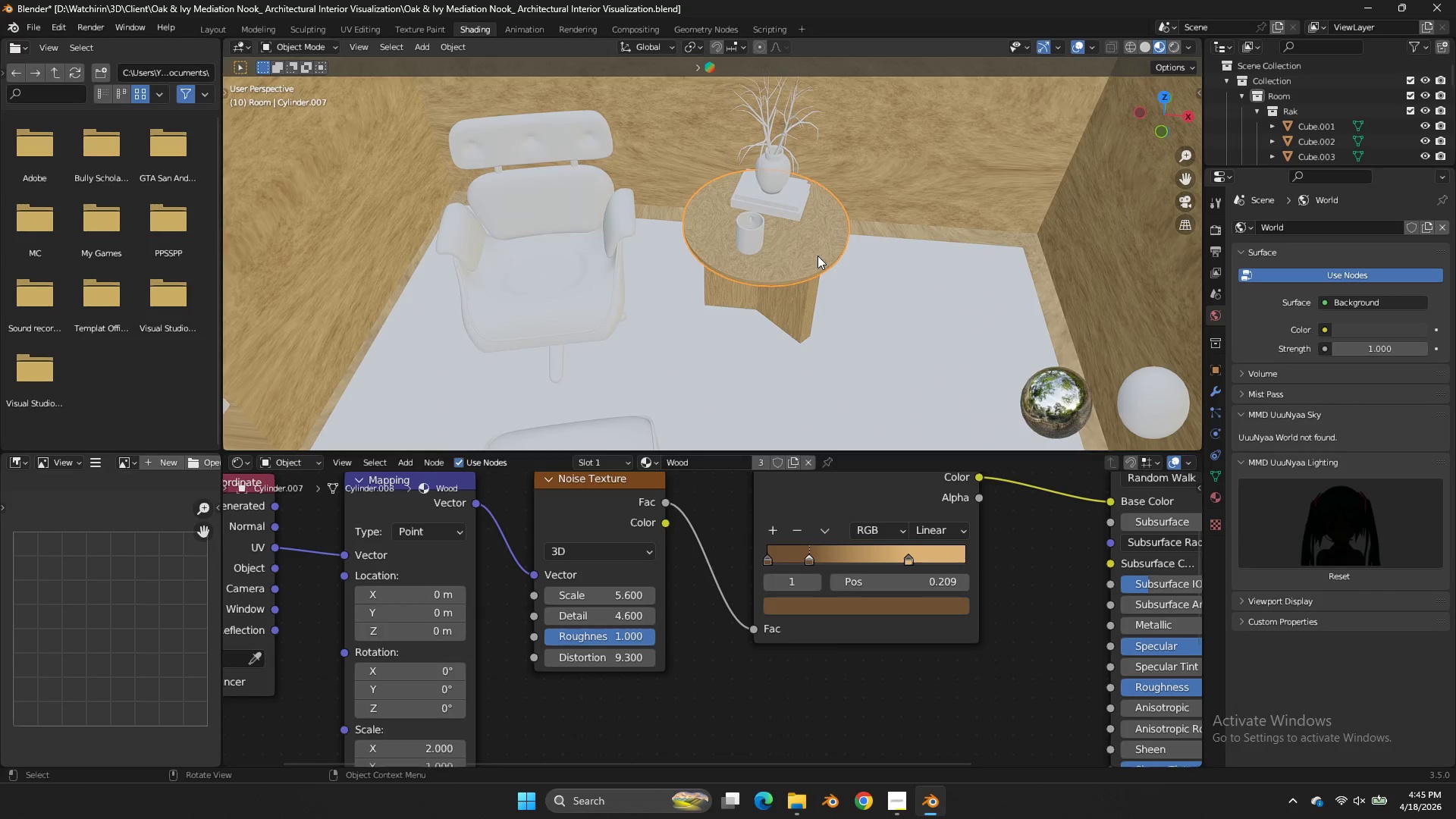 
key(NumpadDivide)
 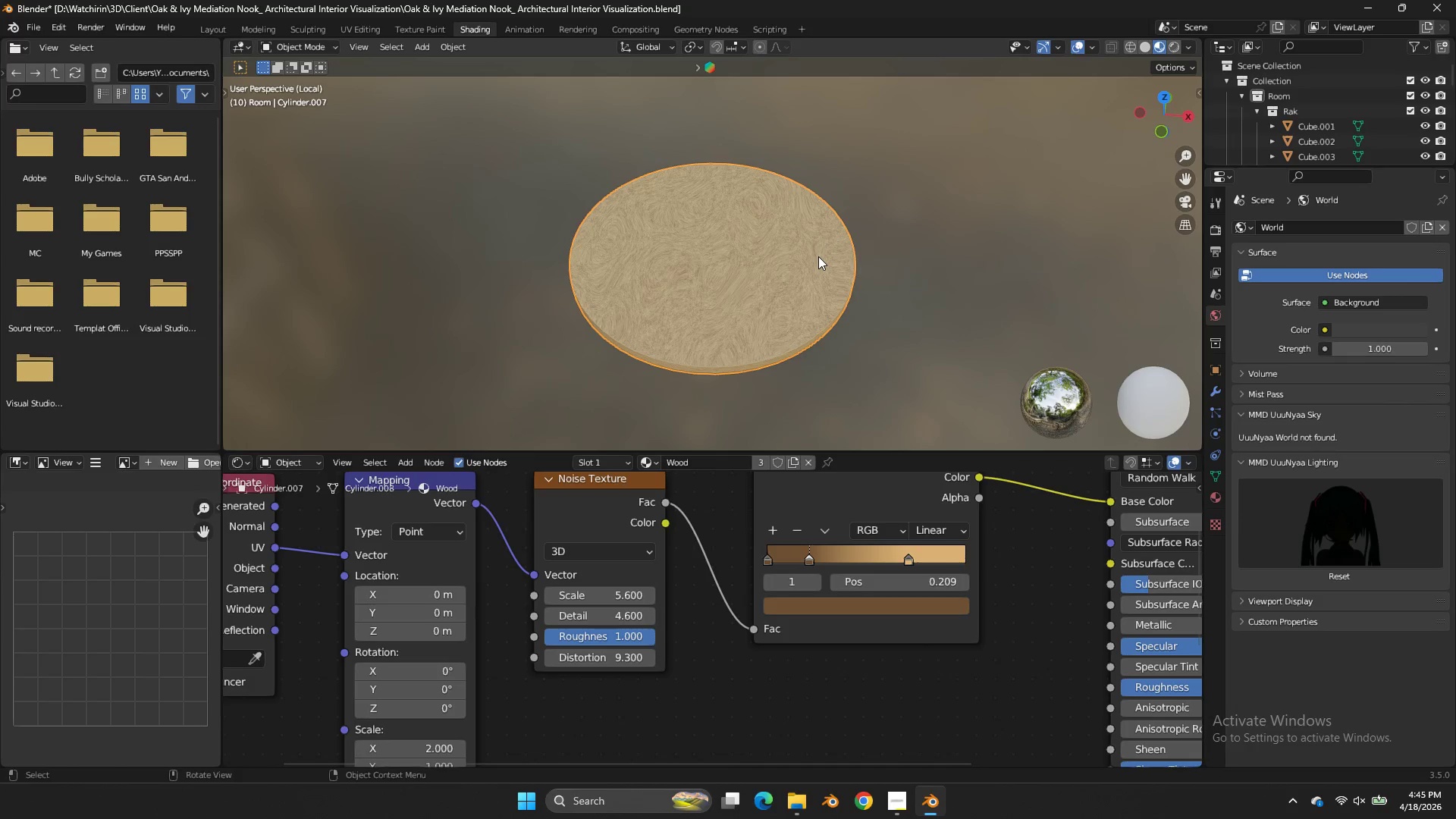 
key(Tab)
 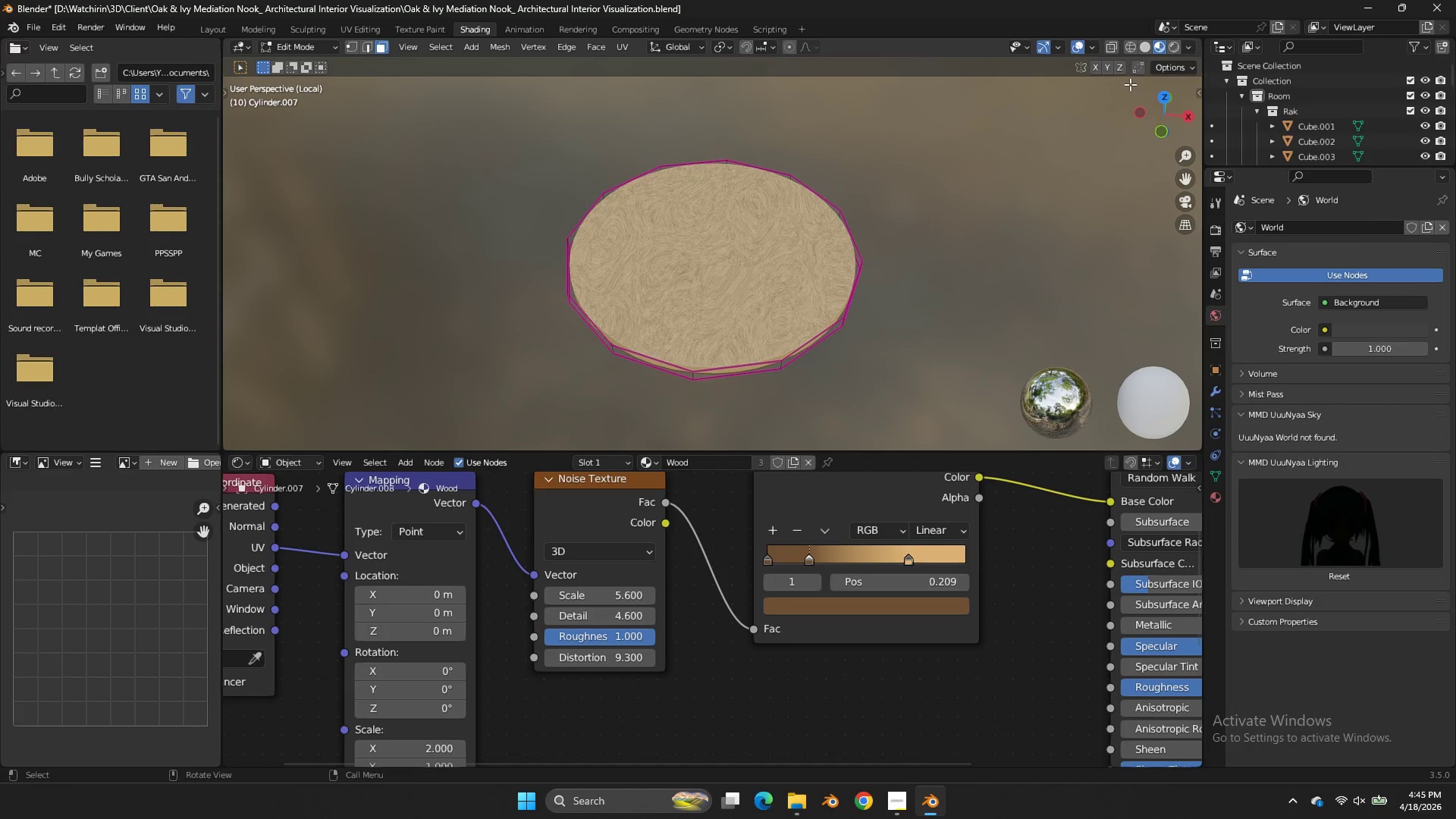 
key(A)
 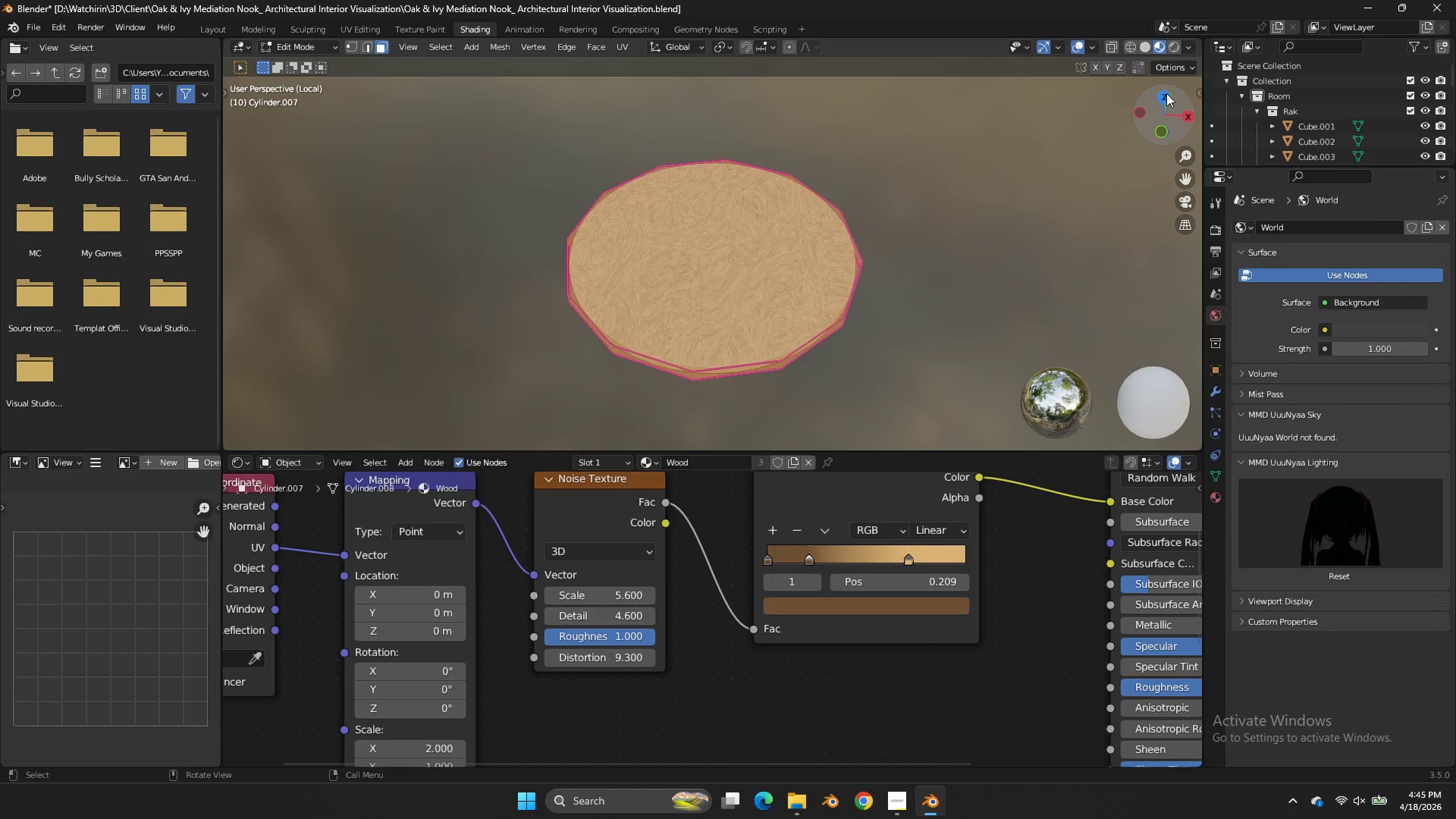 
left_click([1160, 93])
 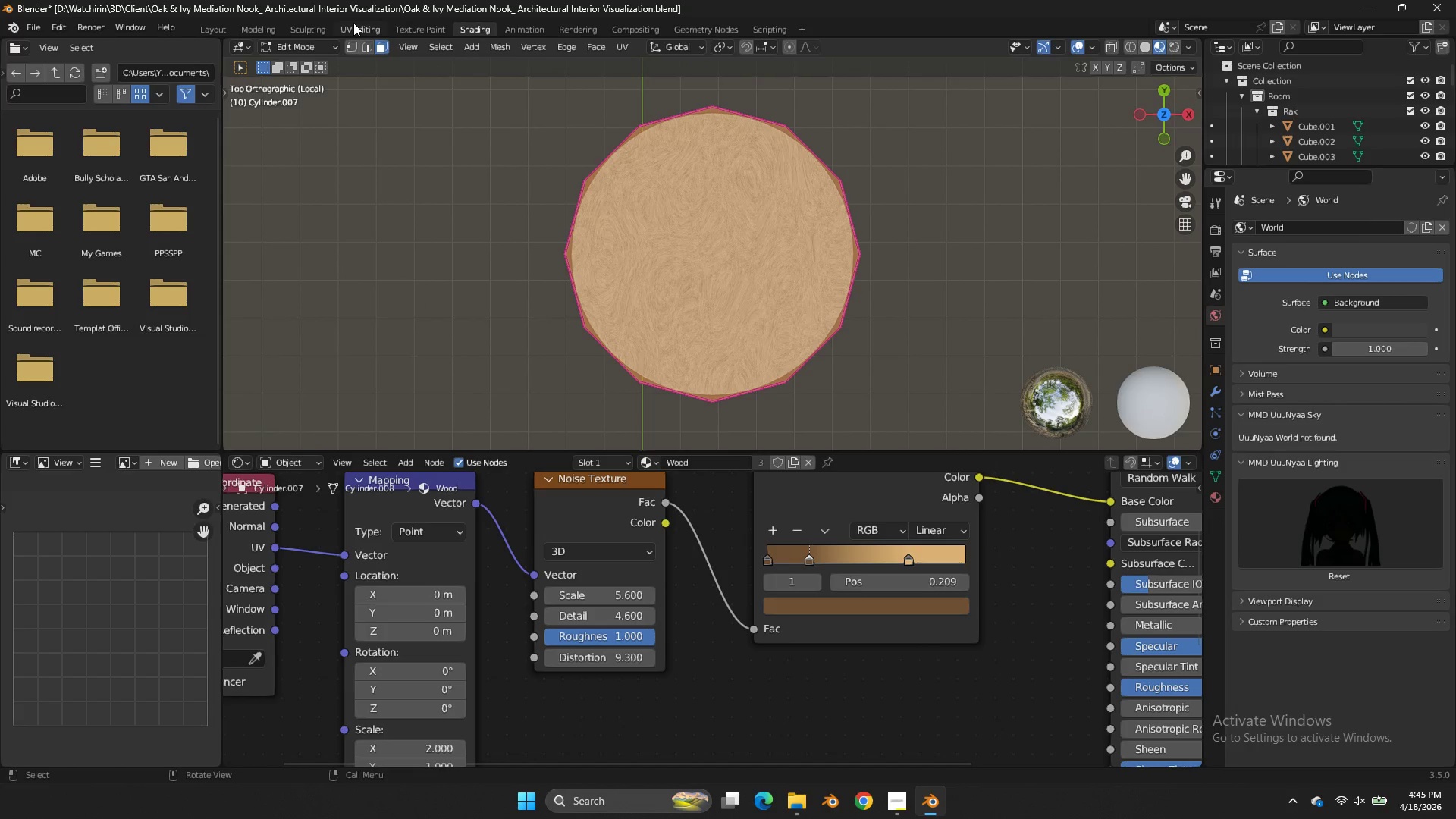 
left_click([362, 29])
 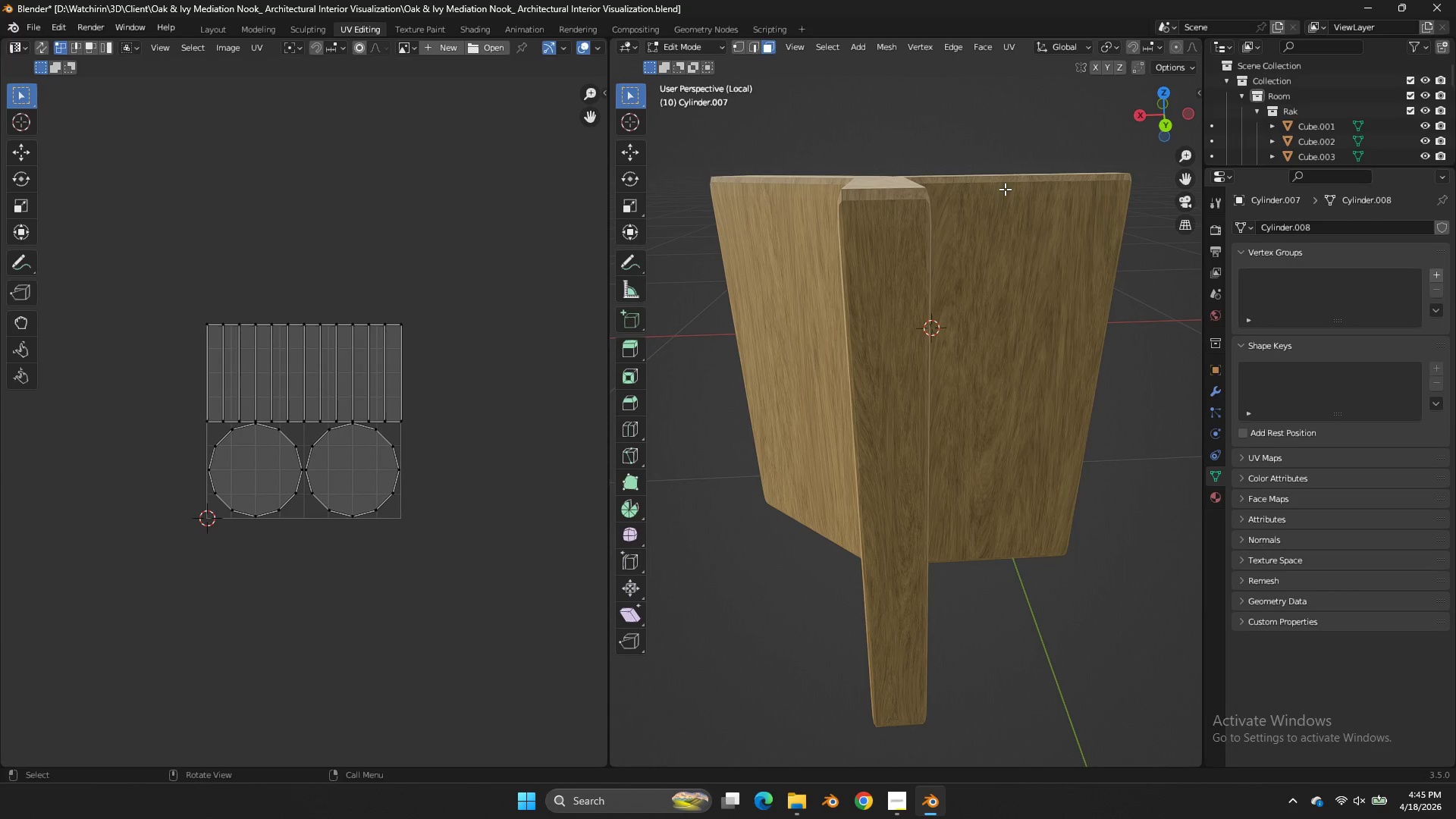 
key(NumpadDivide)
 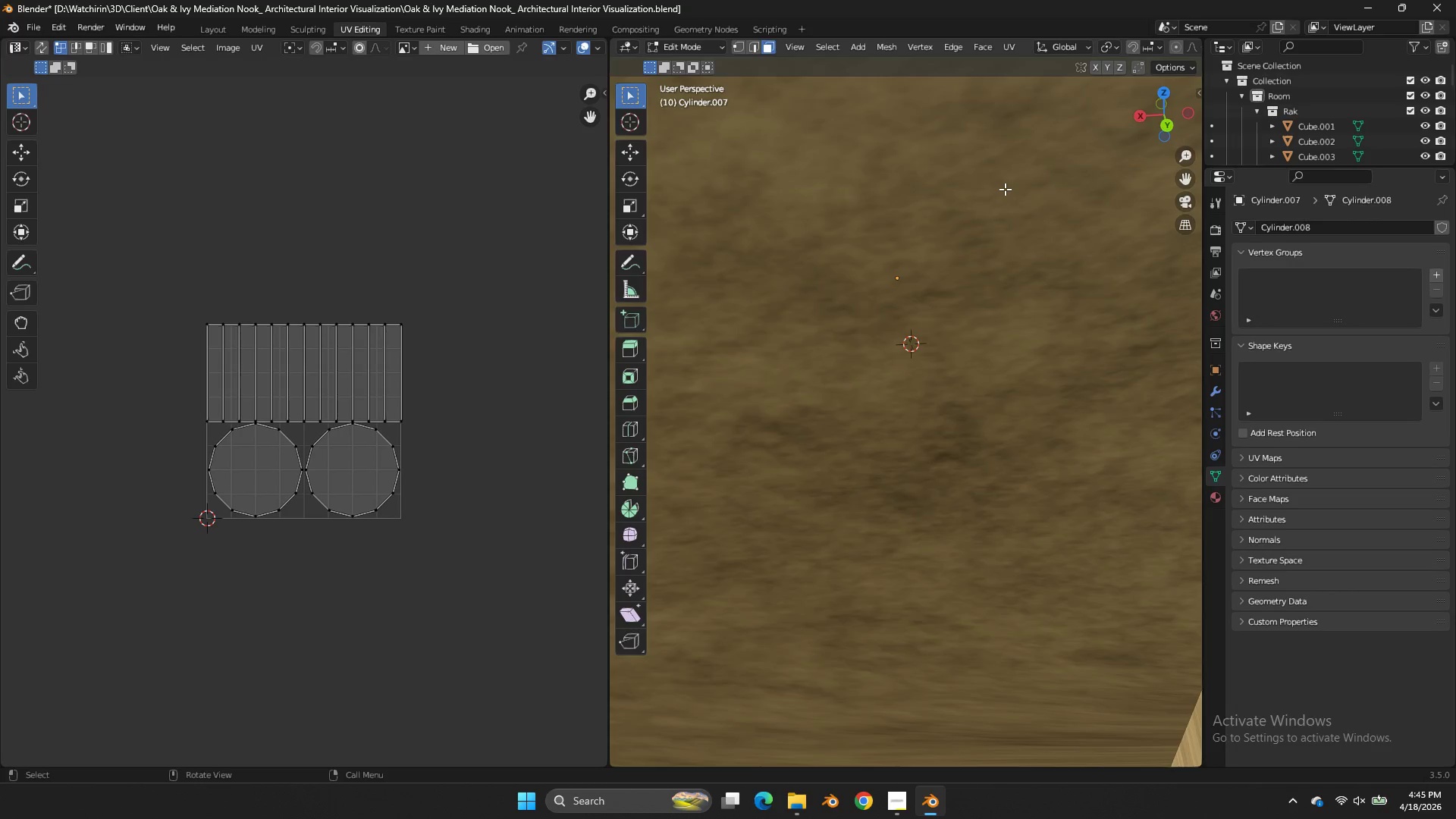 
key(NumpadDivide)
 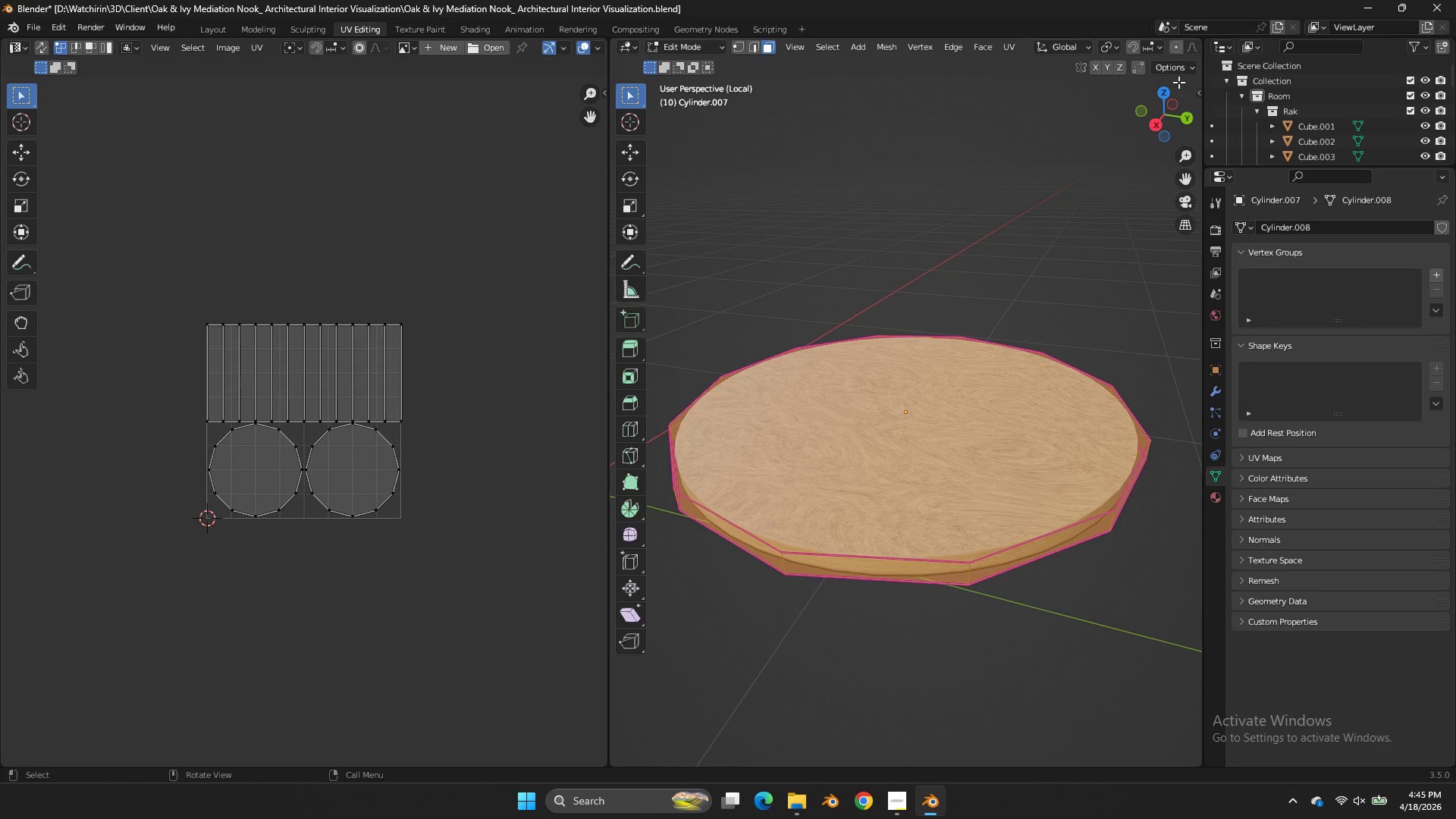 
left_click([1168, 93])
 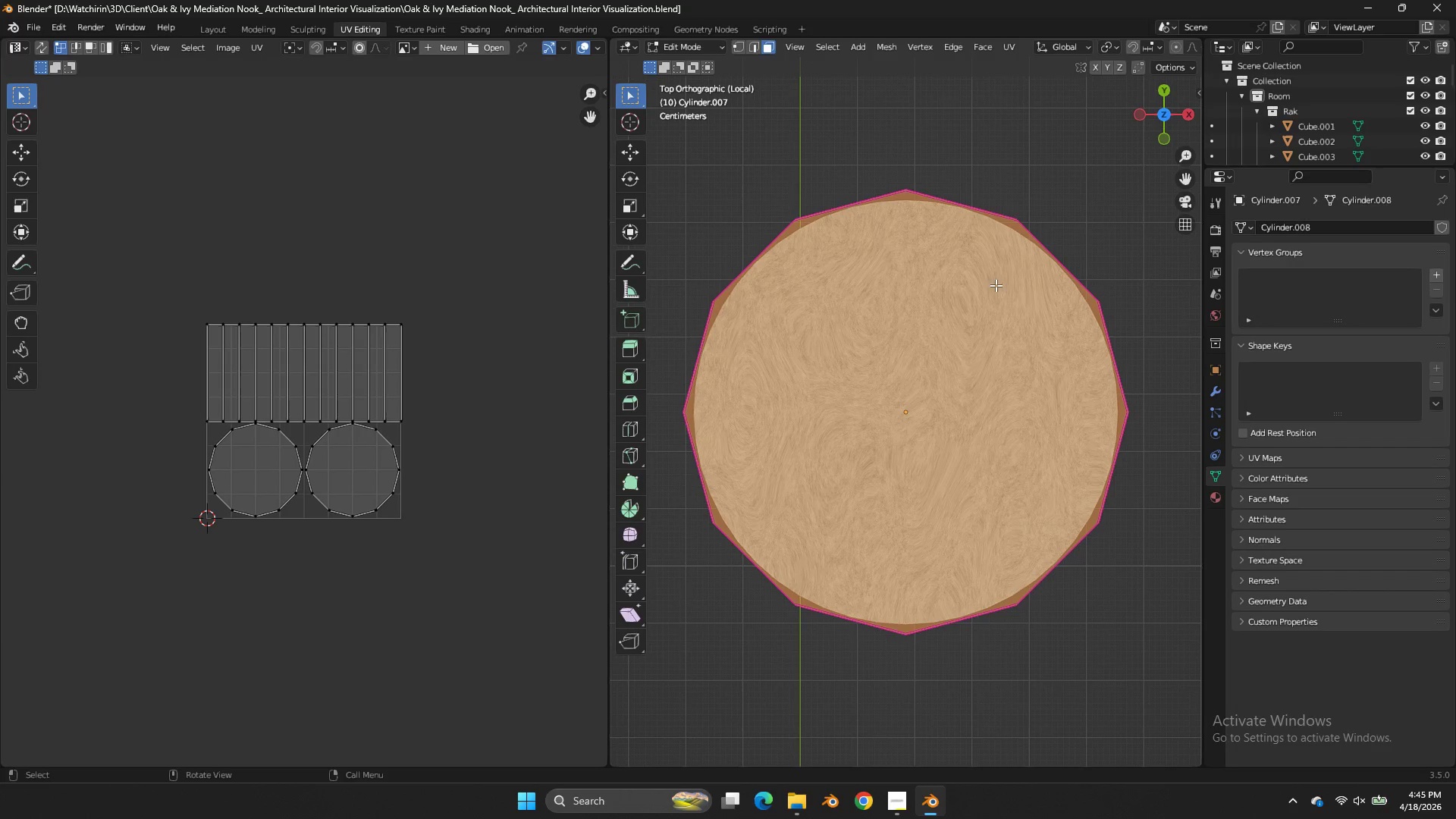 
key(U)
 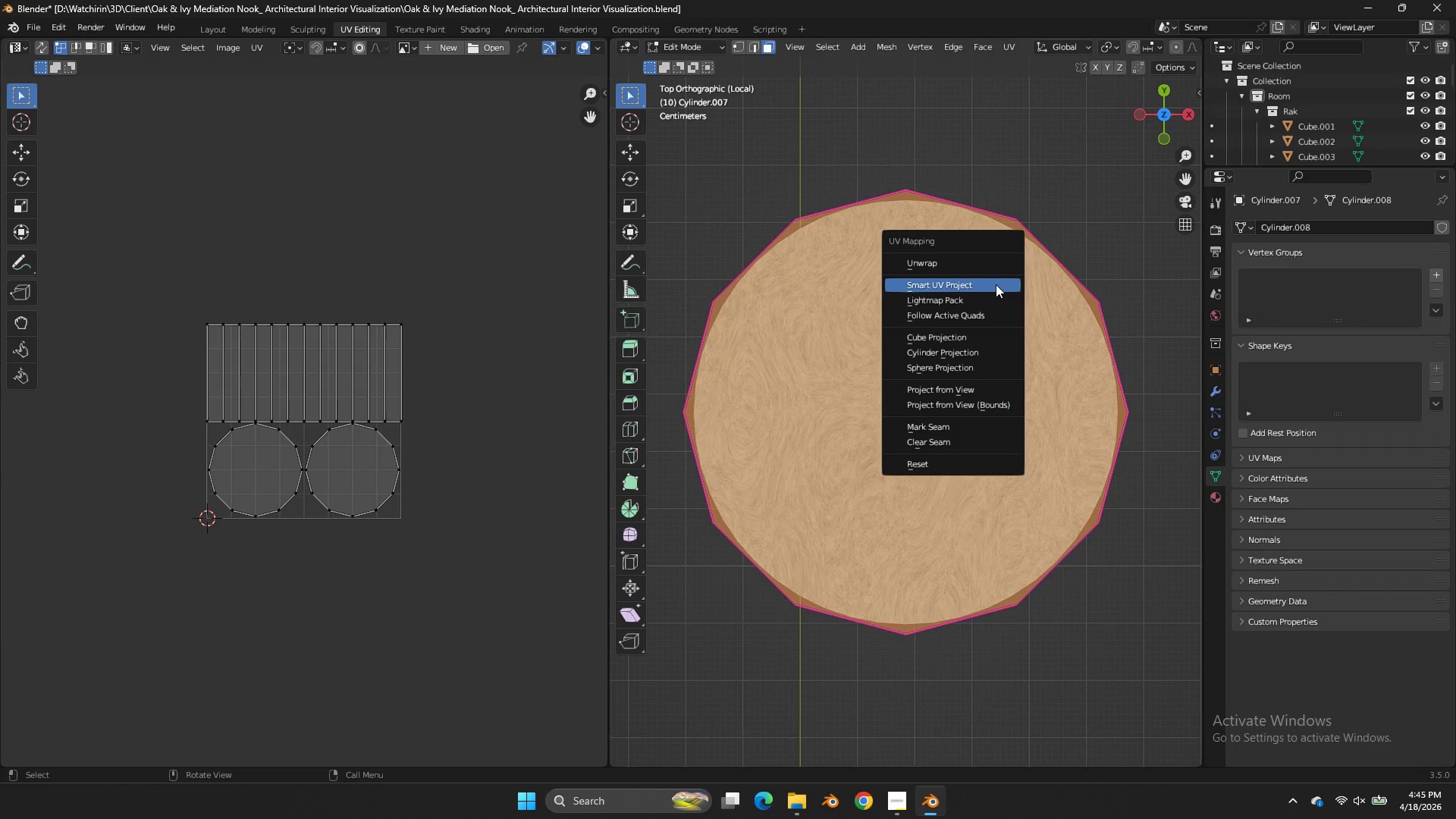 
left_click([996, 284])
 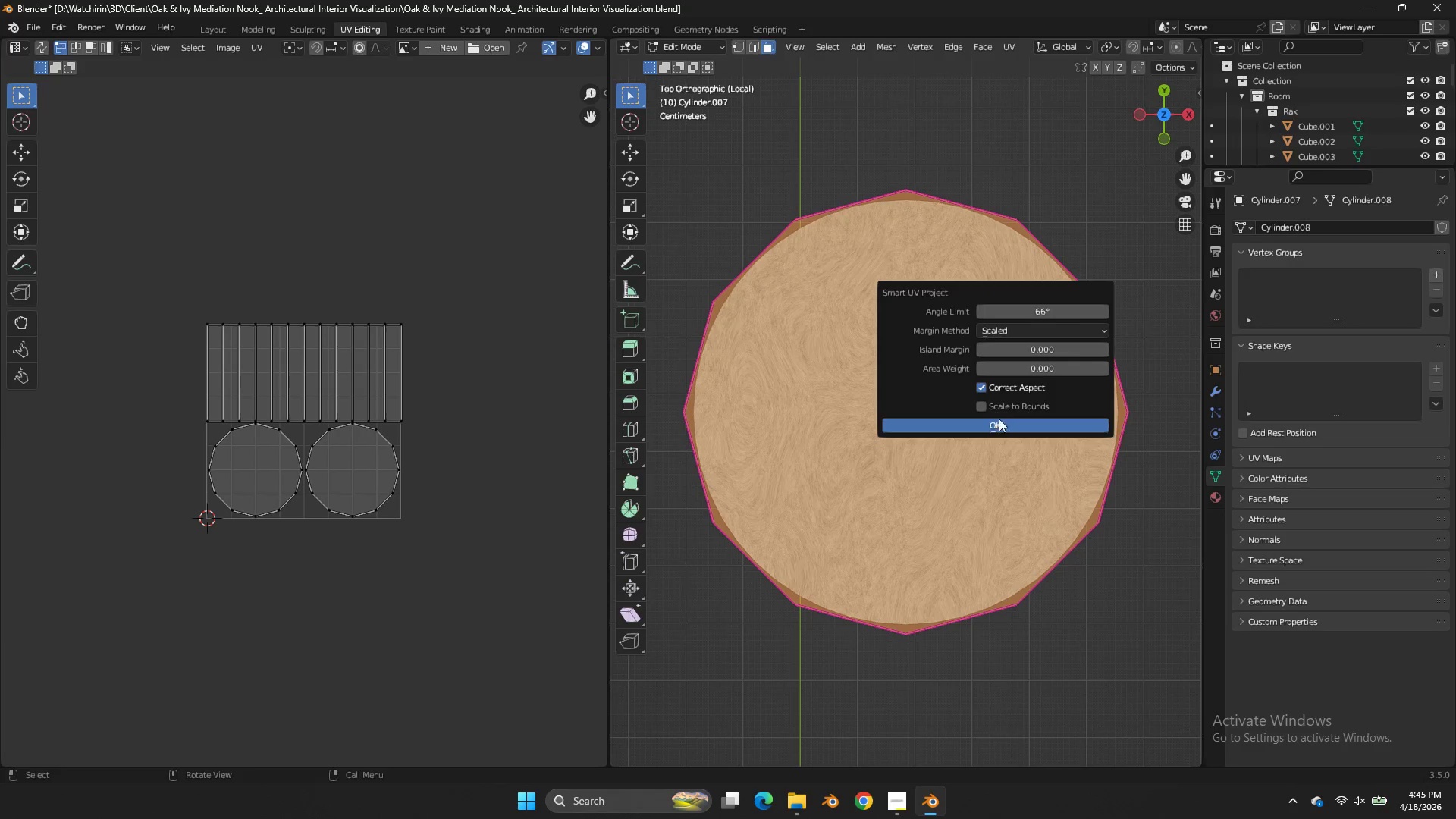 
left_click([993, 431])
 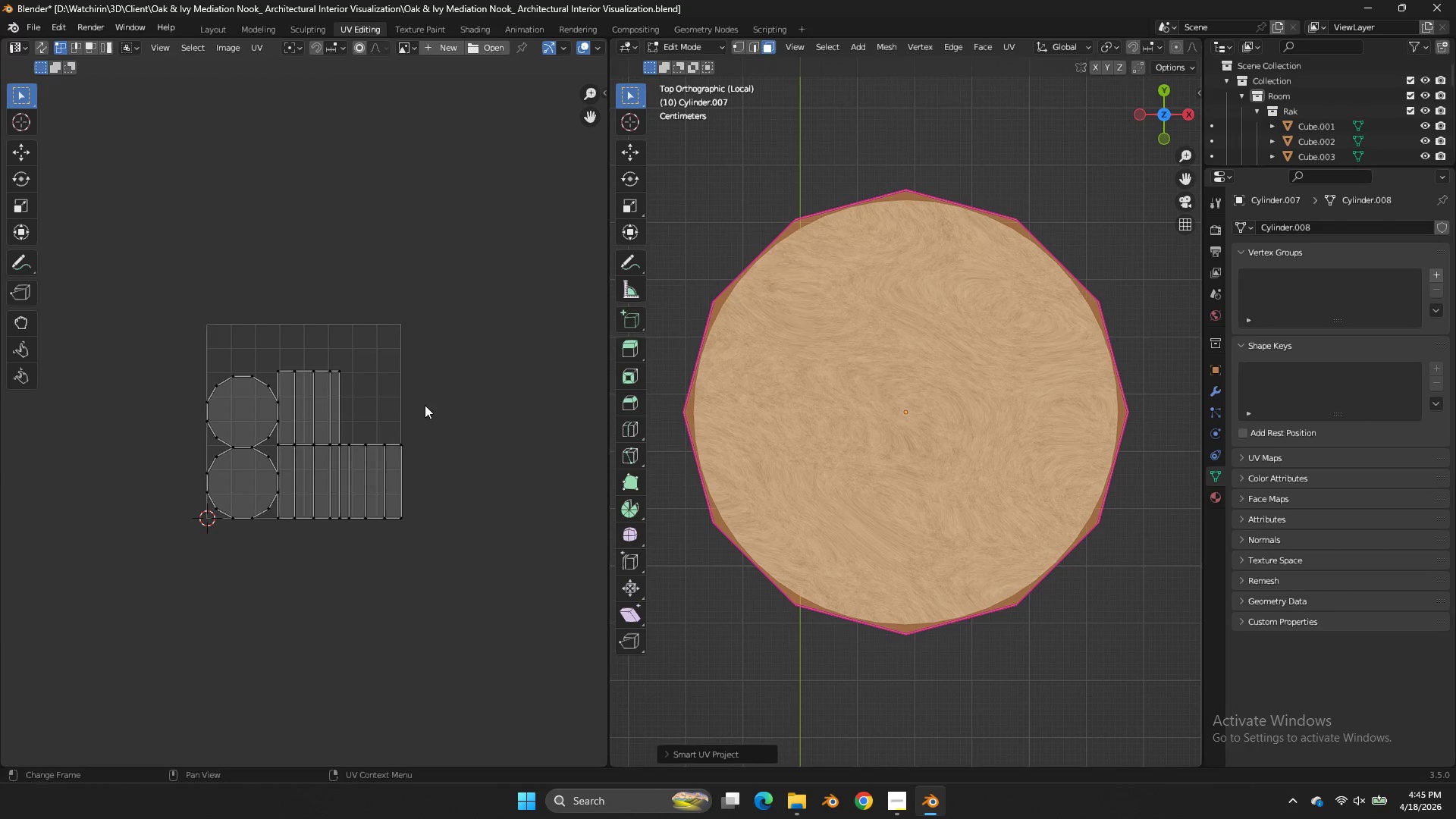 
type(as)
 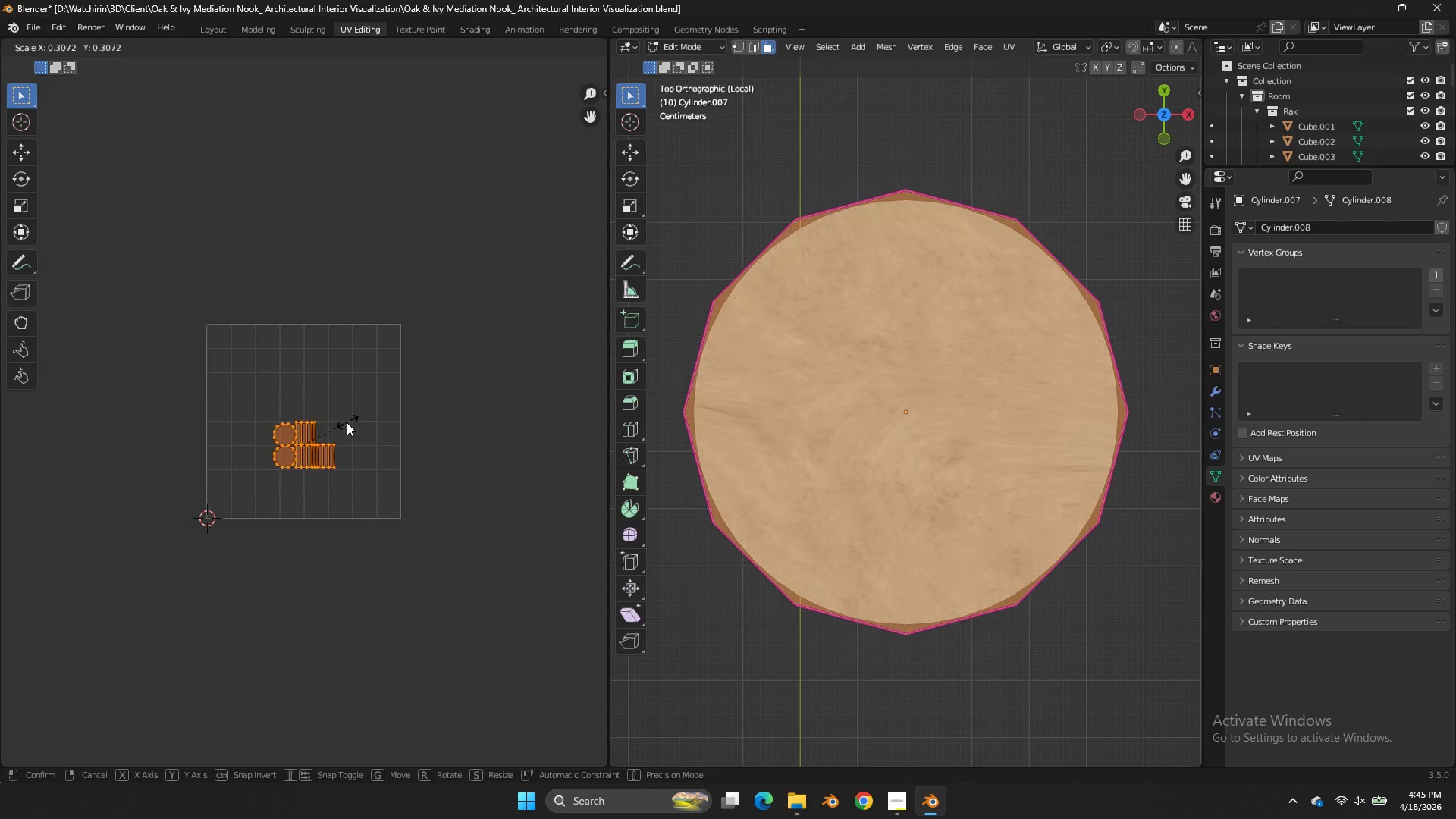 
left_click([342, 425])
 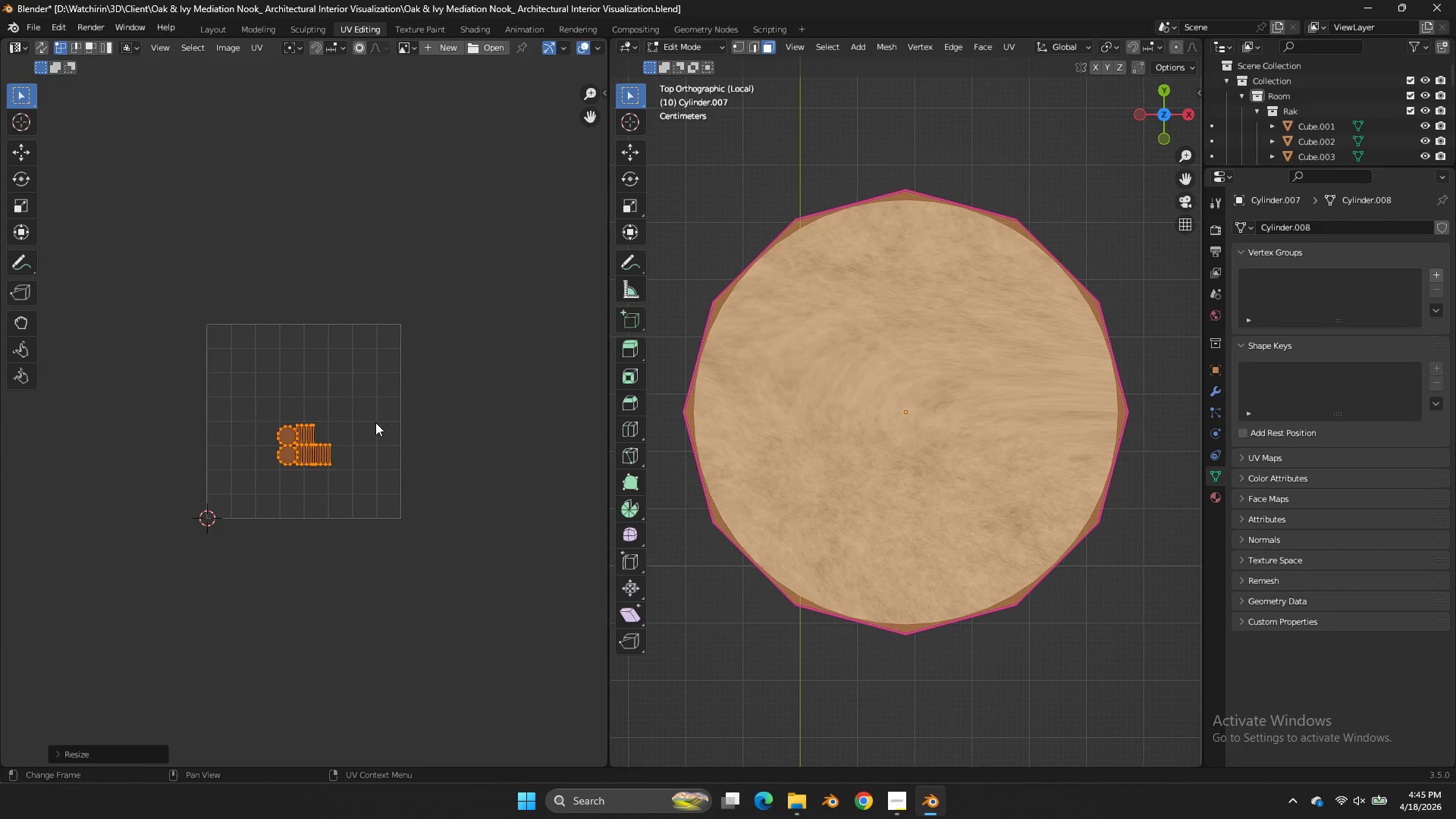 
type(xssx)
 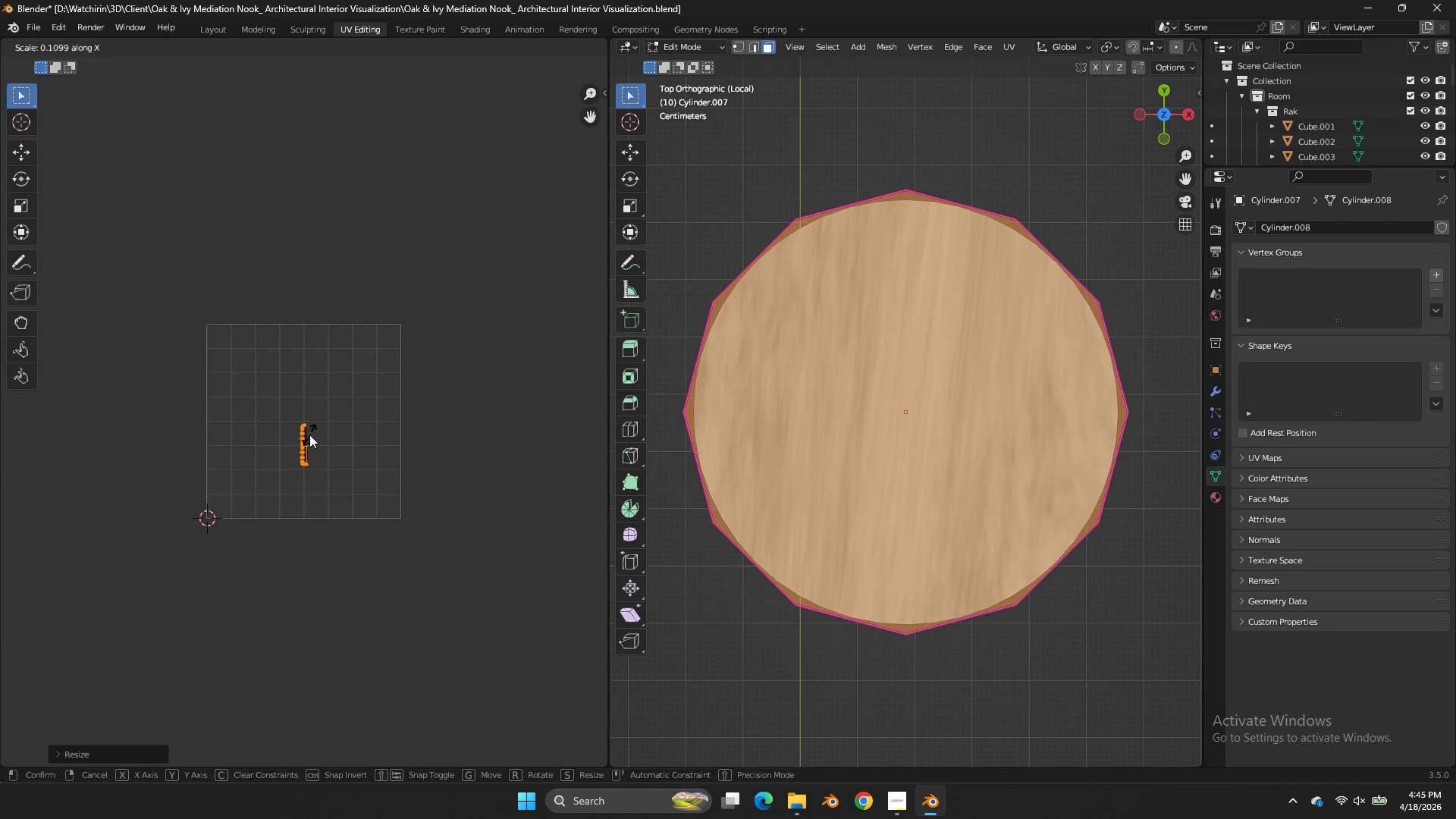 
left_click([281, 445])
 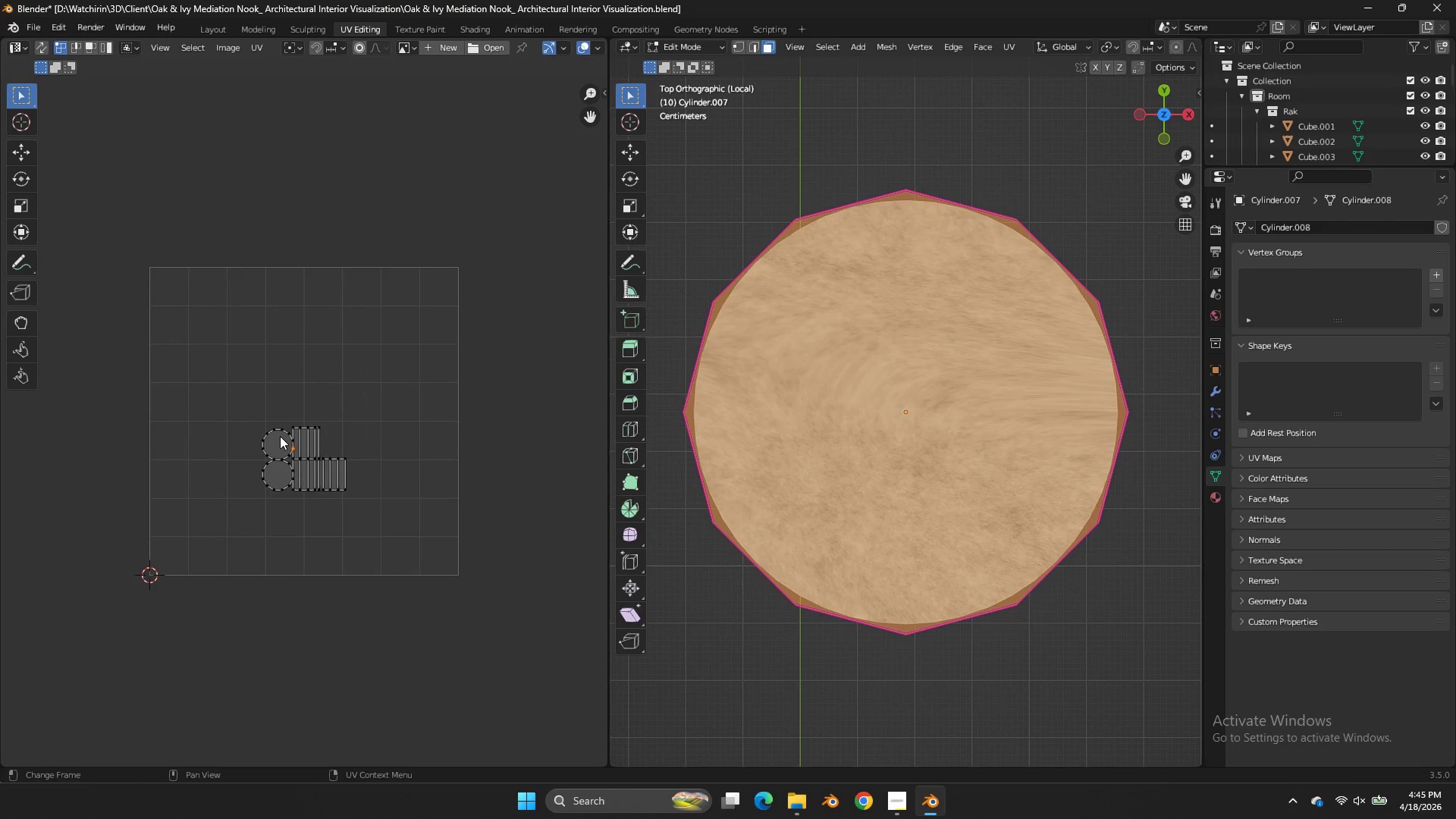 
scroll: coordinate [306, 444], scroll_direction: up, amount: 2.0
 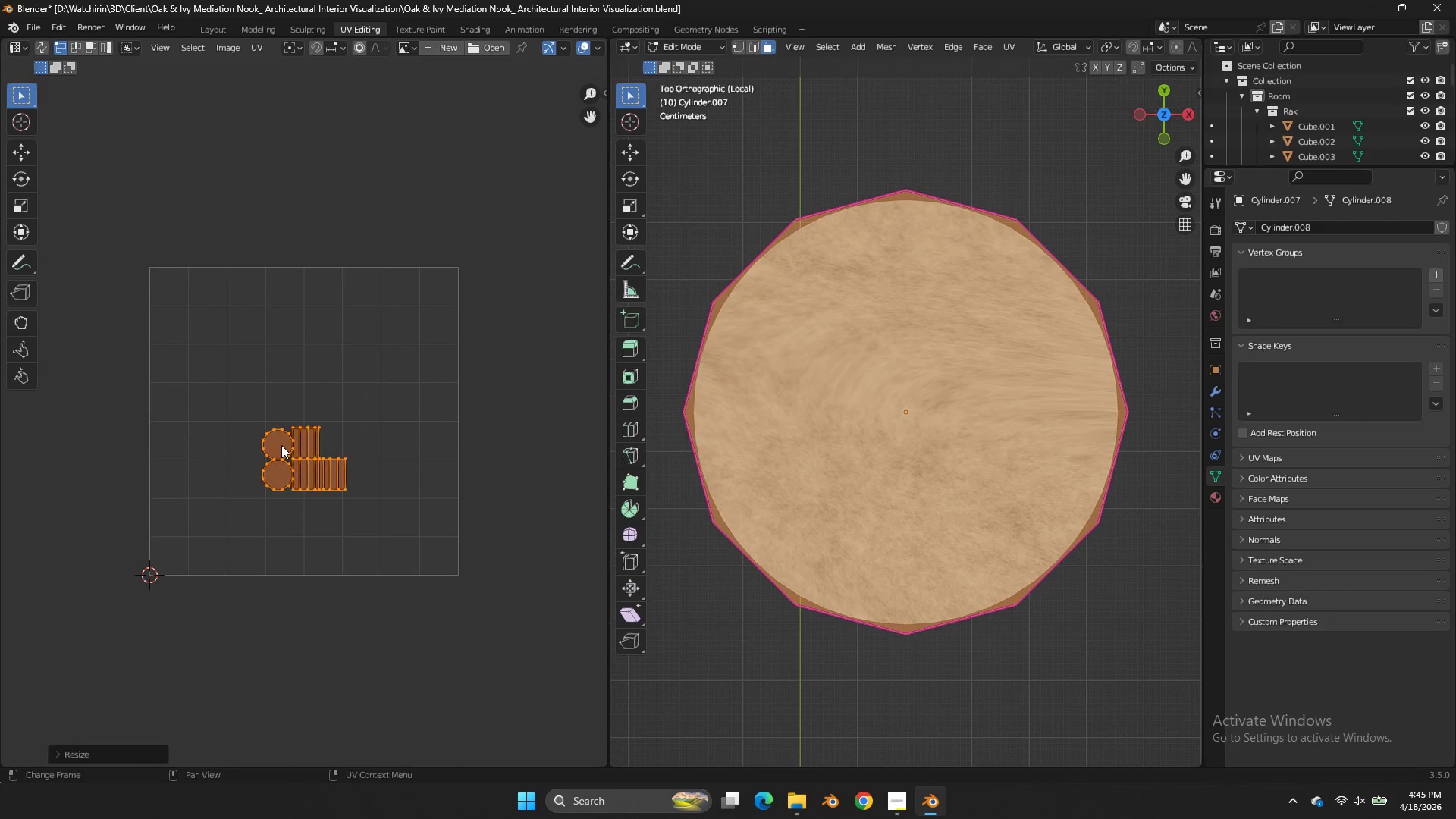 
left_click([280, 436])
 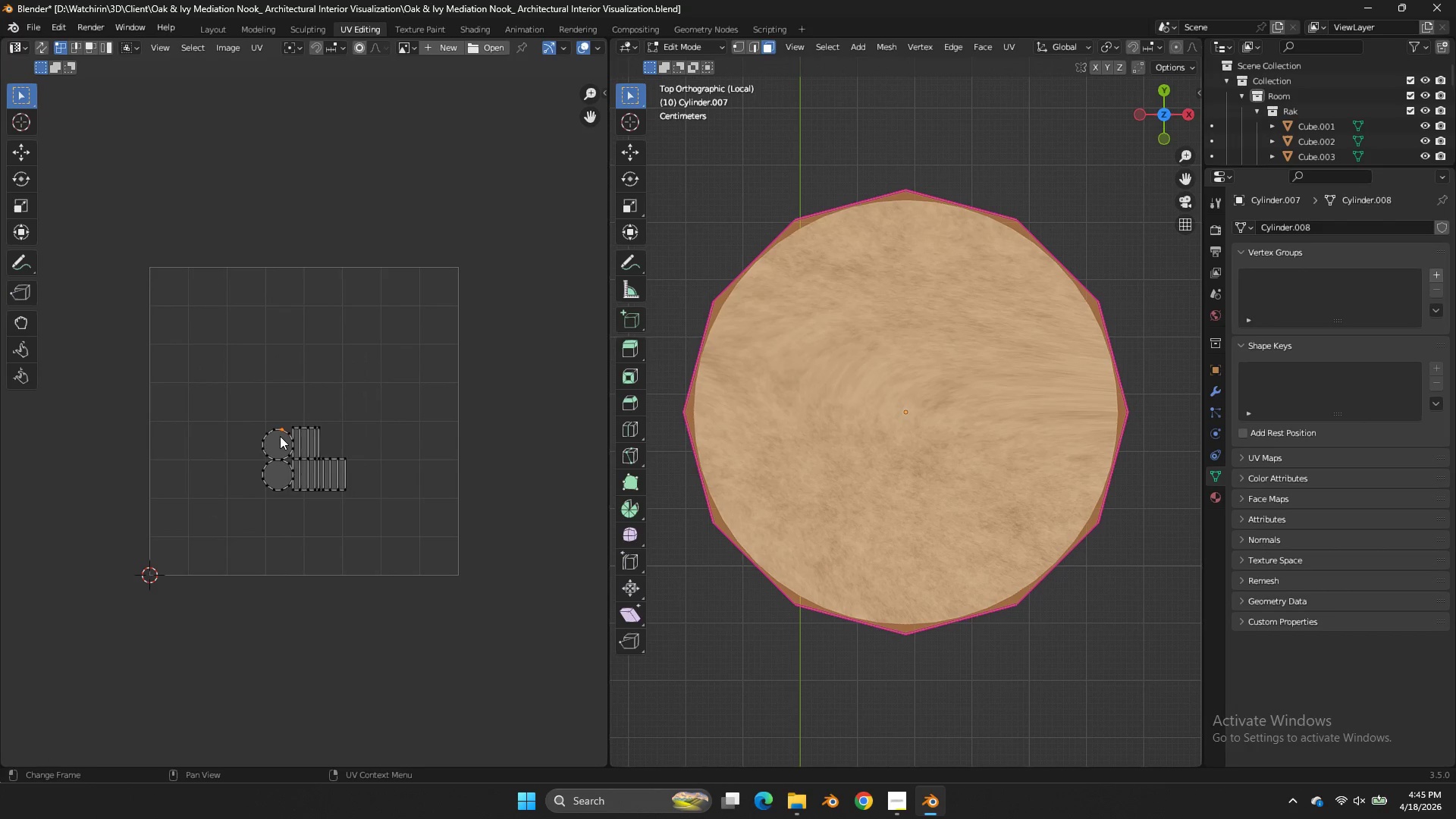 
key(L)
 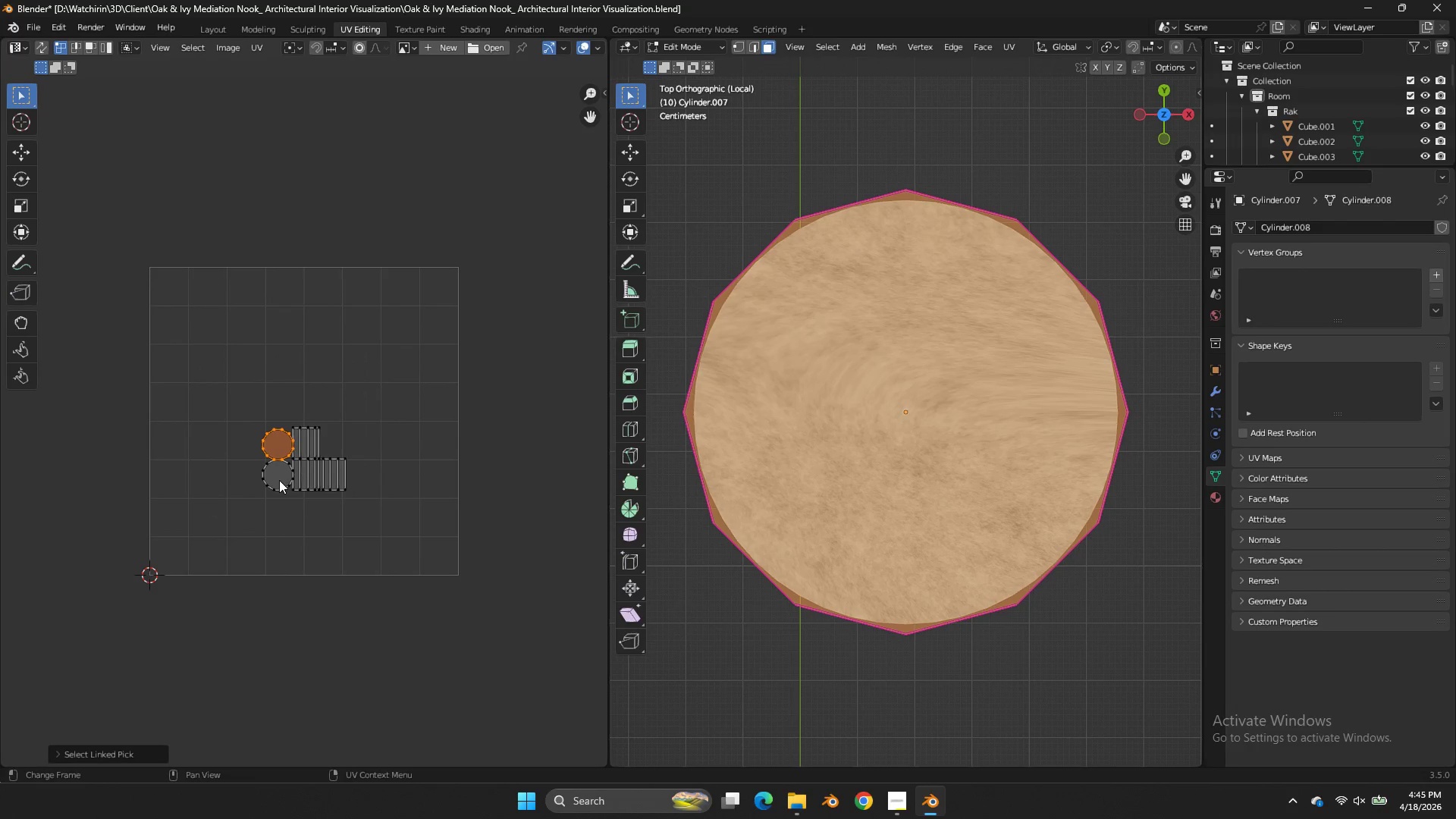 
type(lg)
 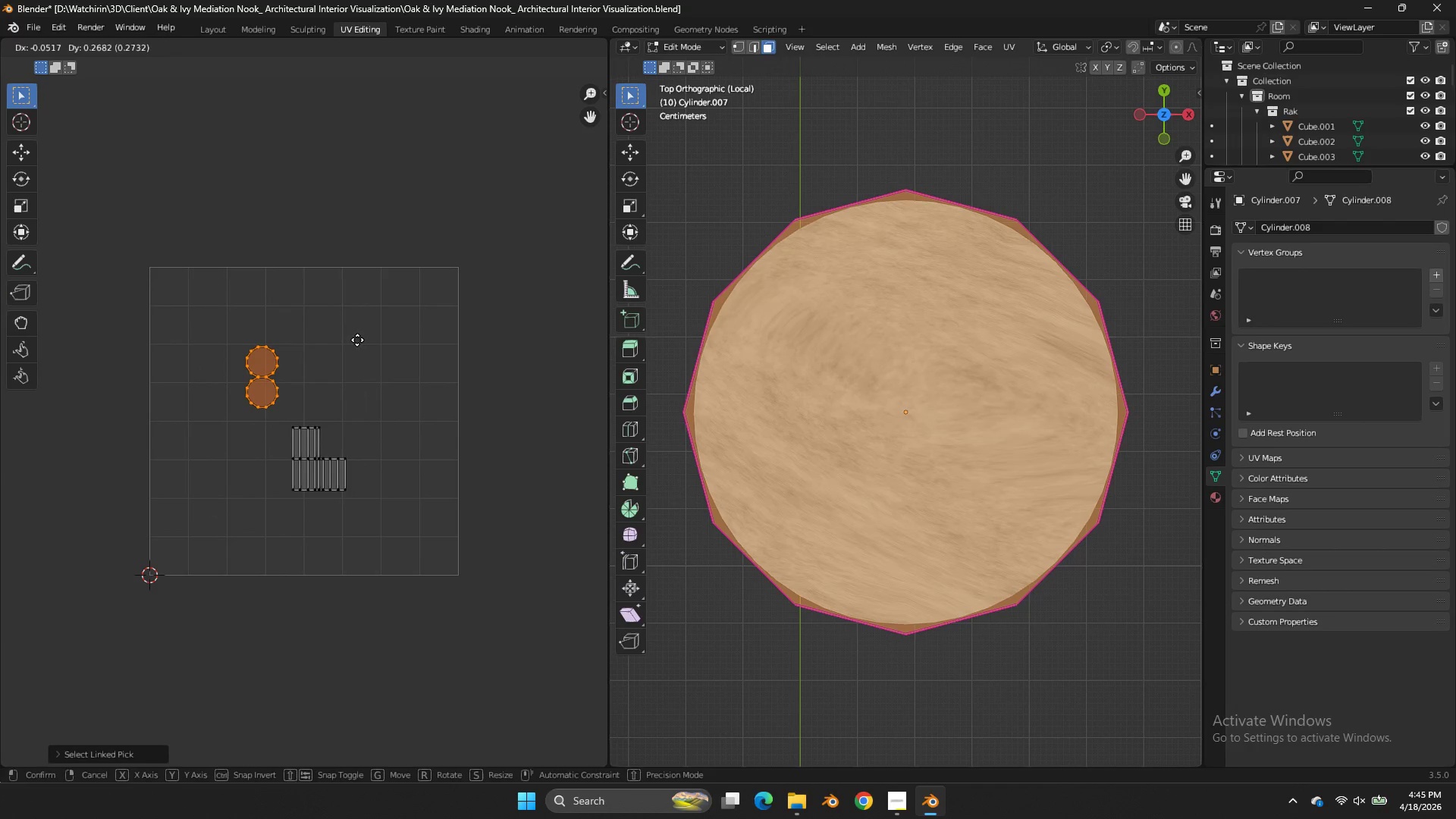 
left_click([357, 340])
 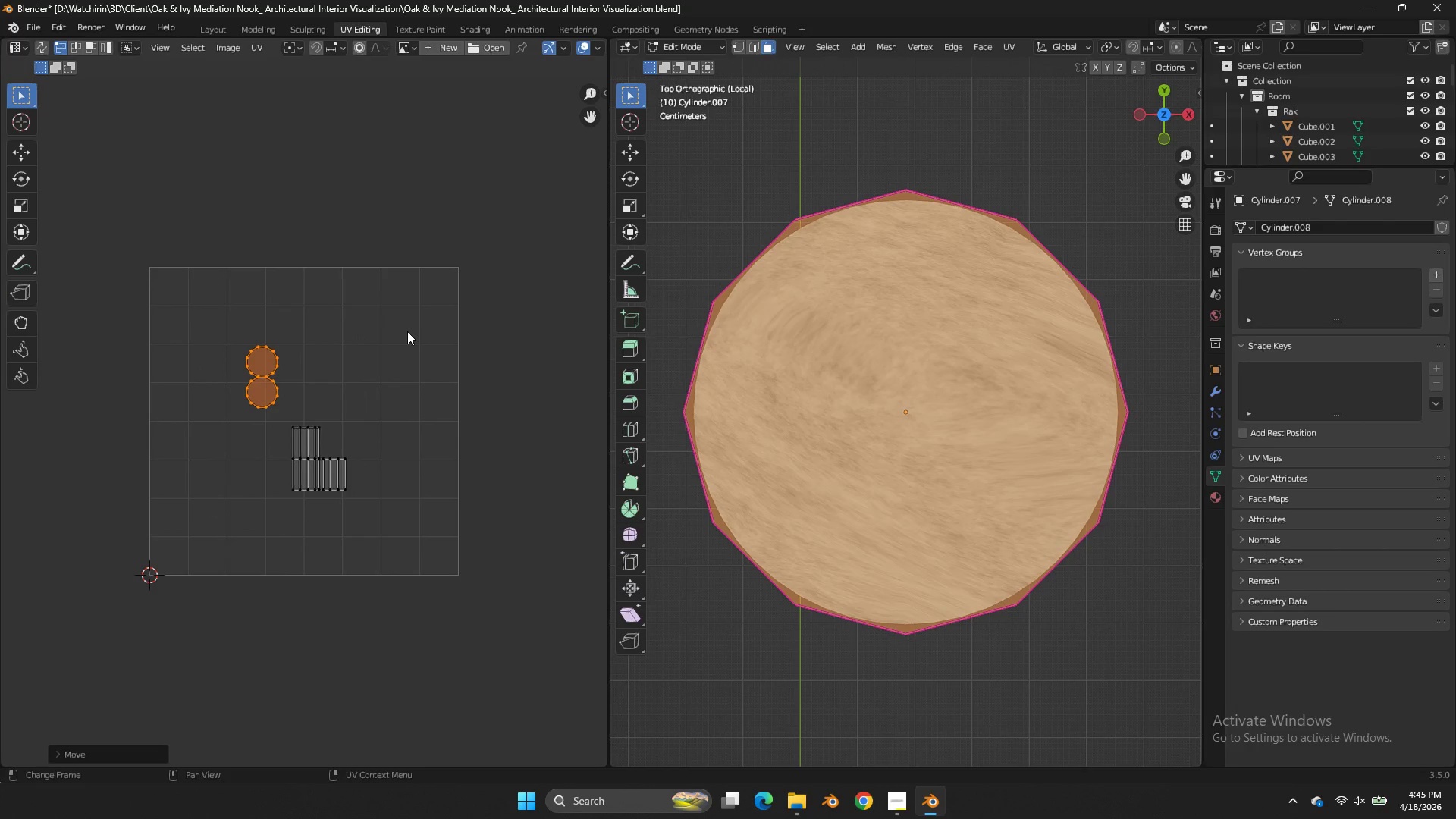 
type(sx)
 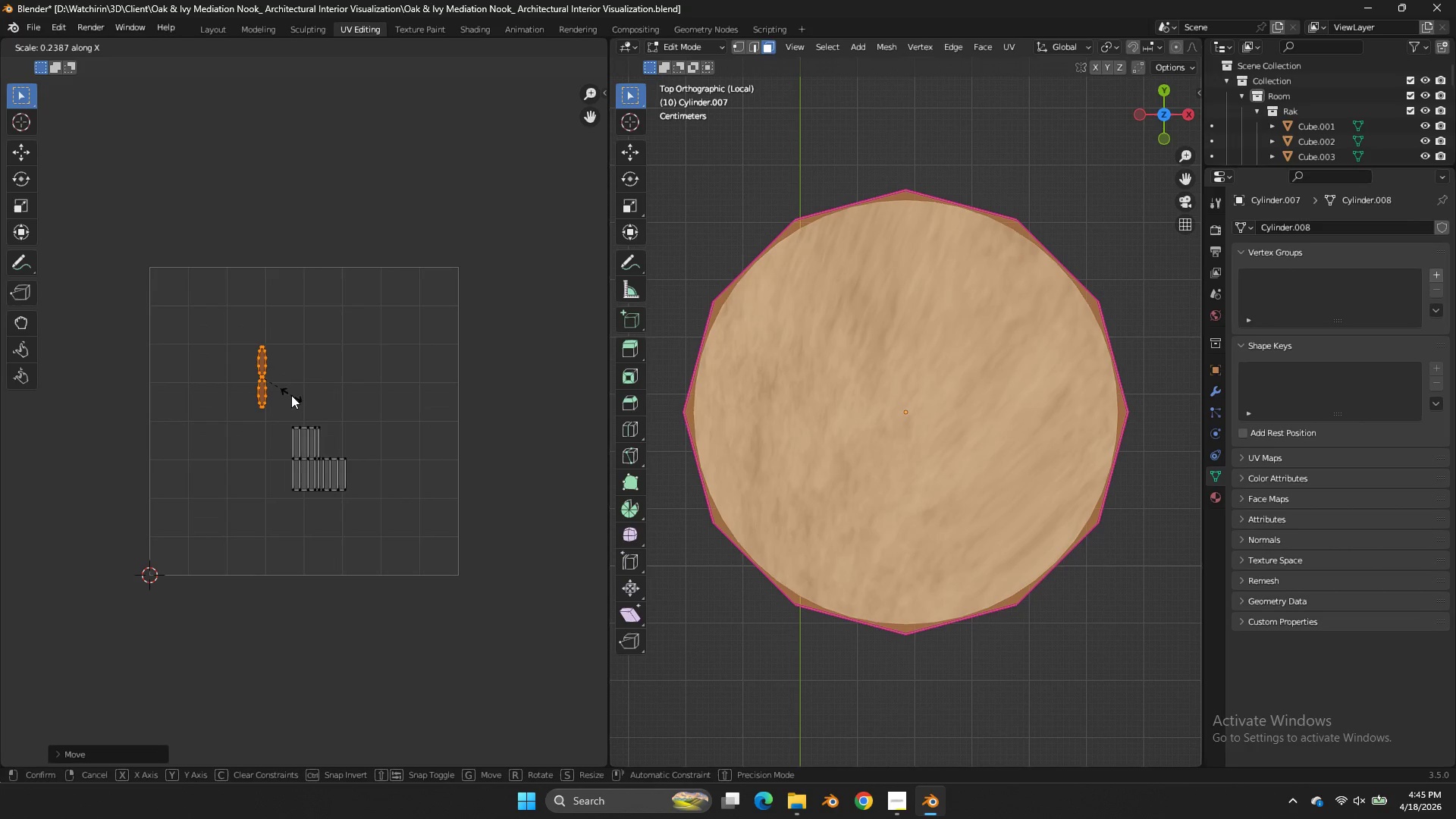 
left_click([283, 394])
 